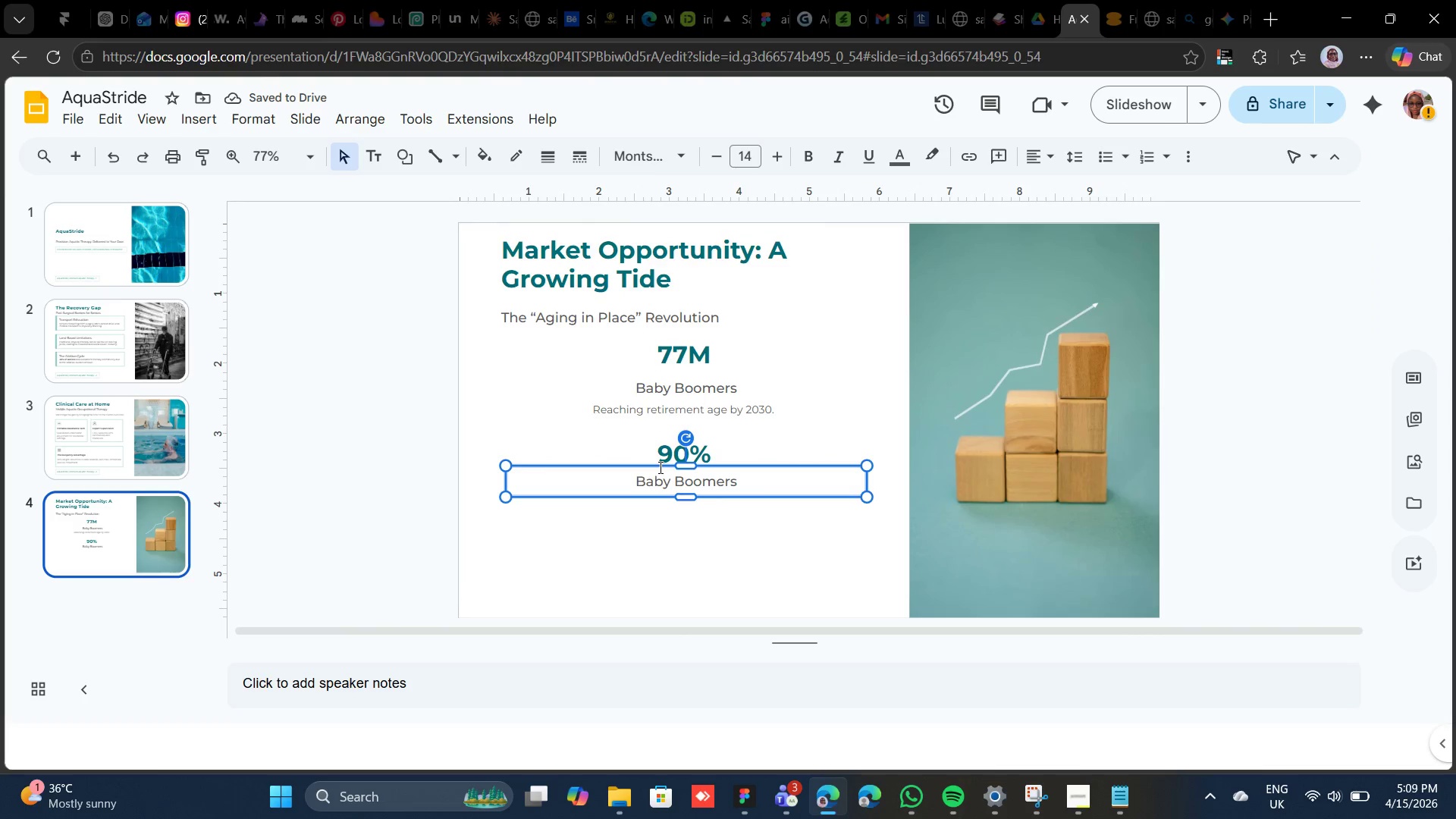 
wait(5.28)
 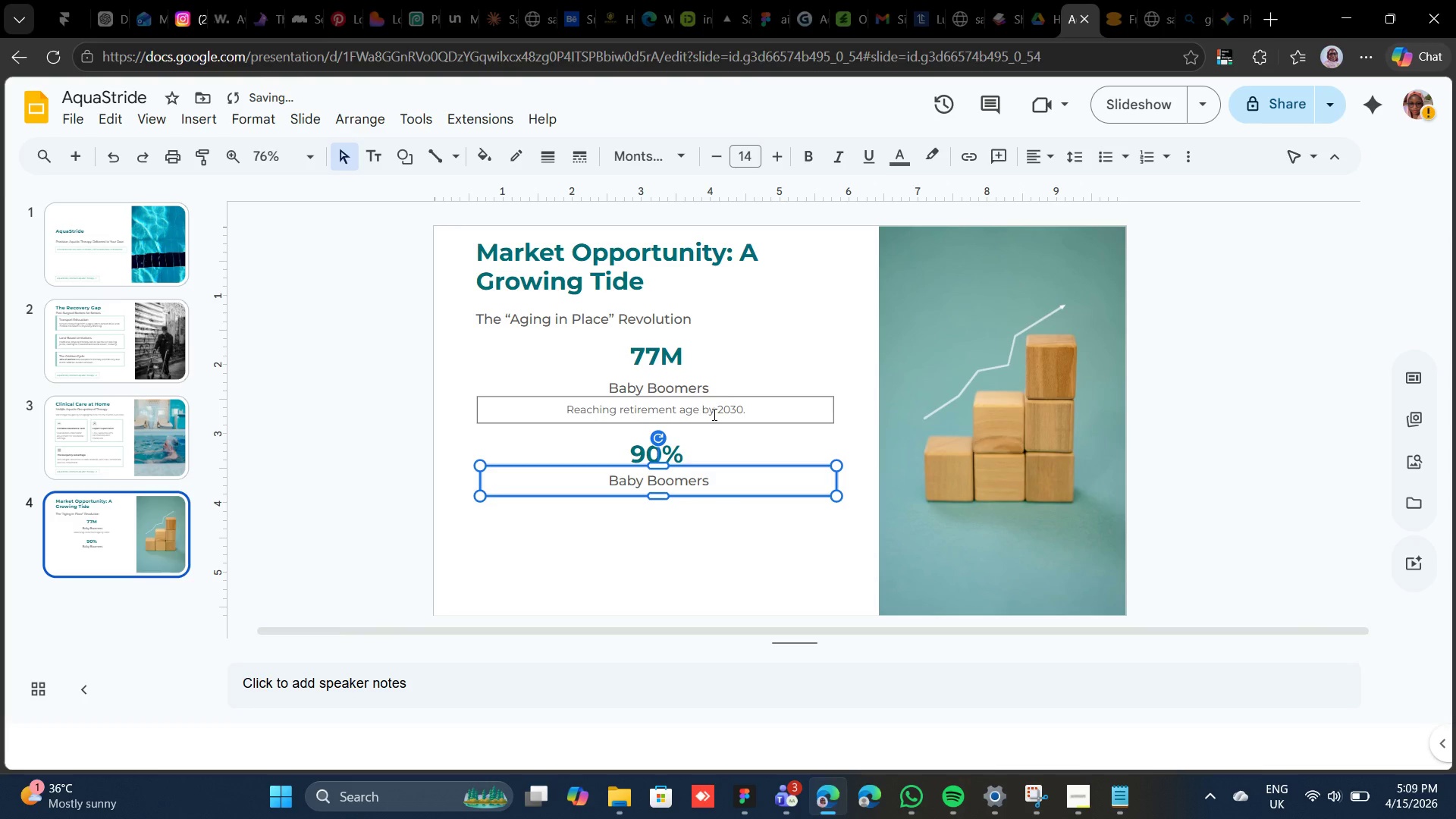 
double_click([659, 467])
 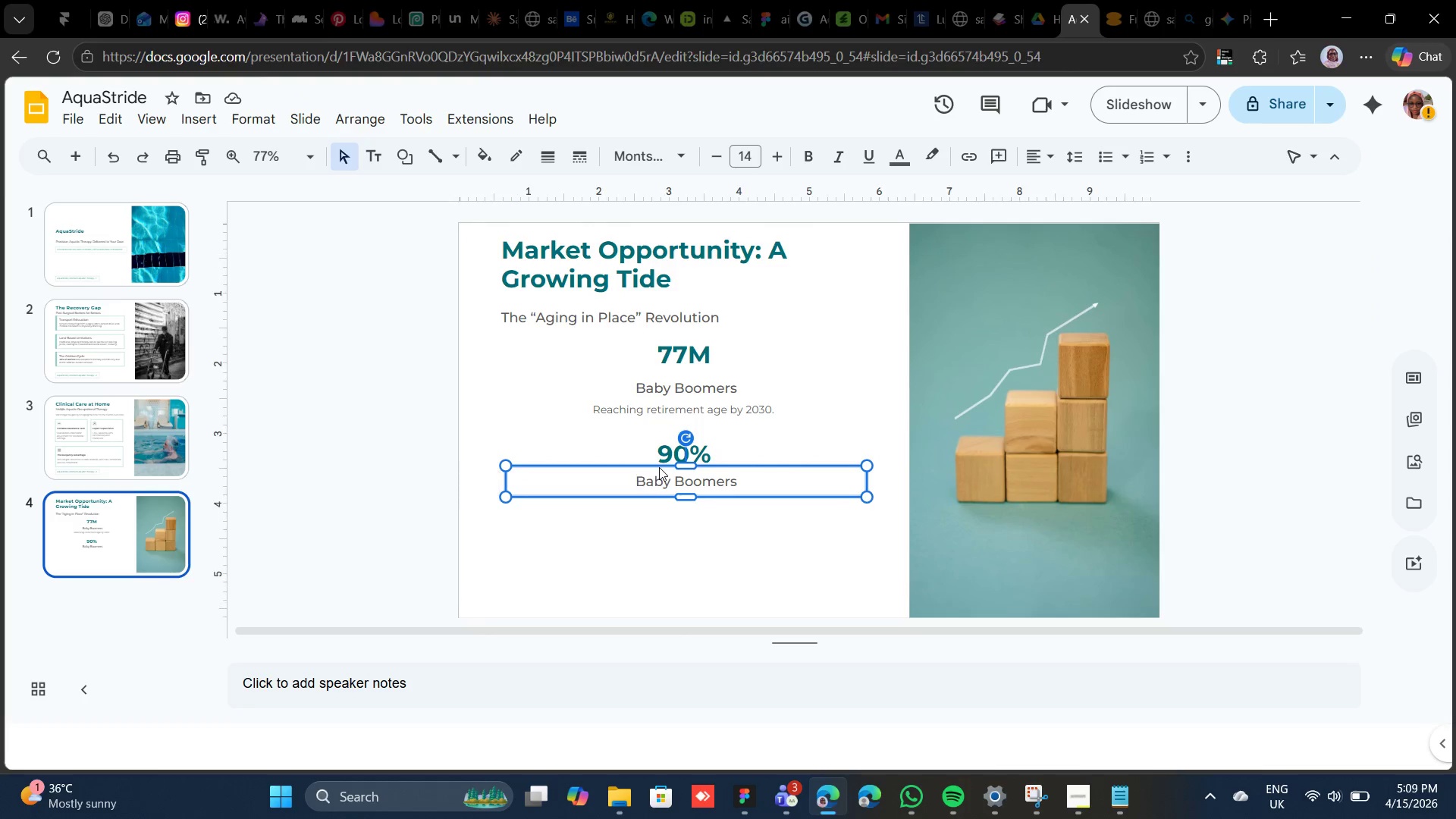 
triple_click([659, 467])
 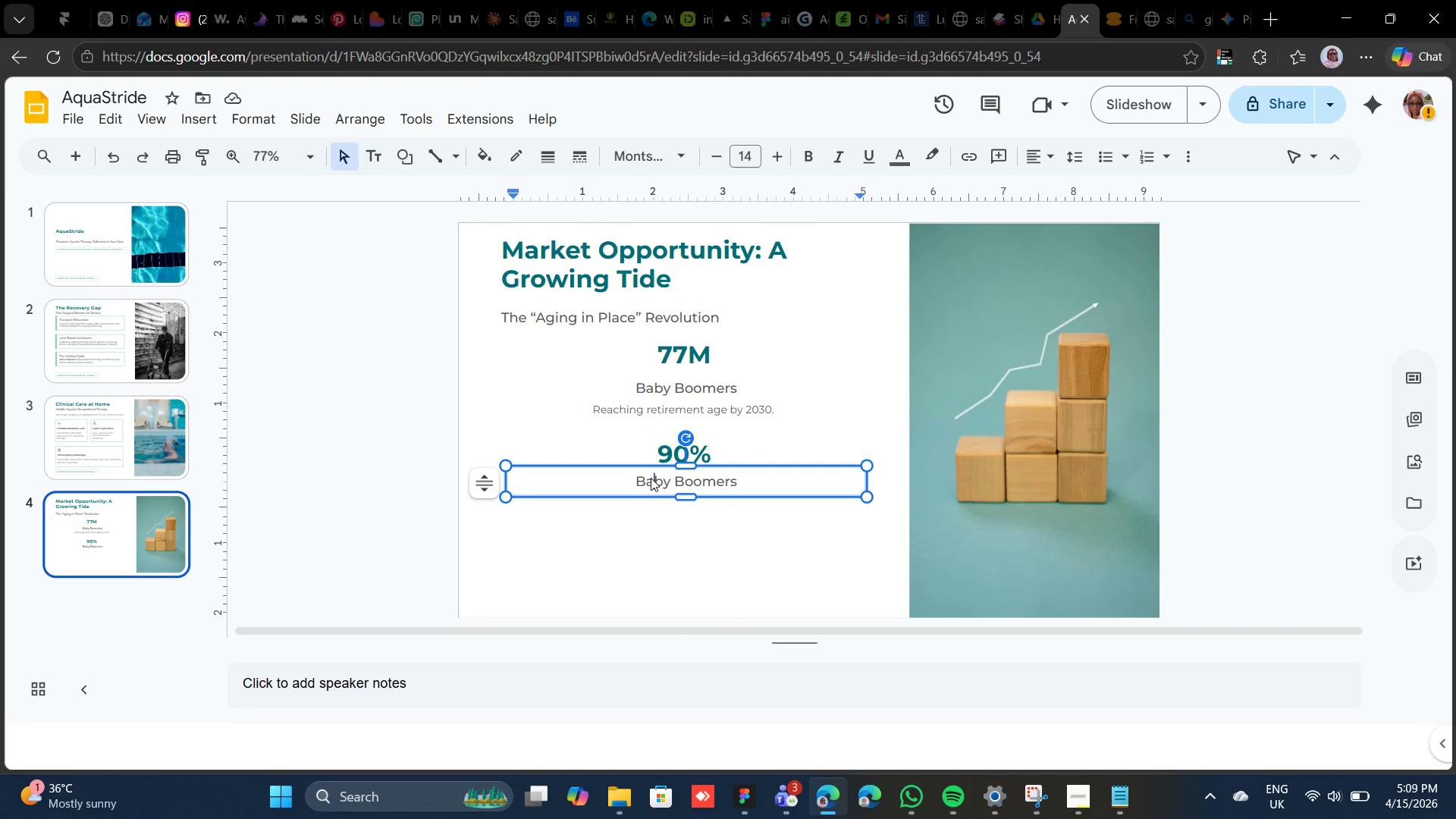 
double_click([651, 478])
 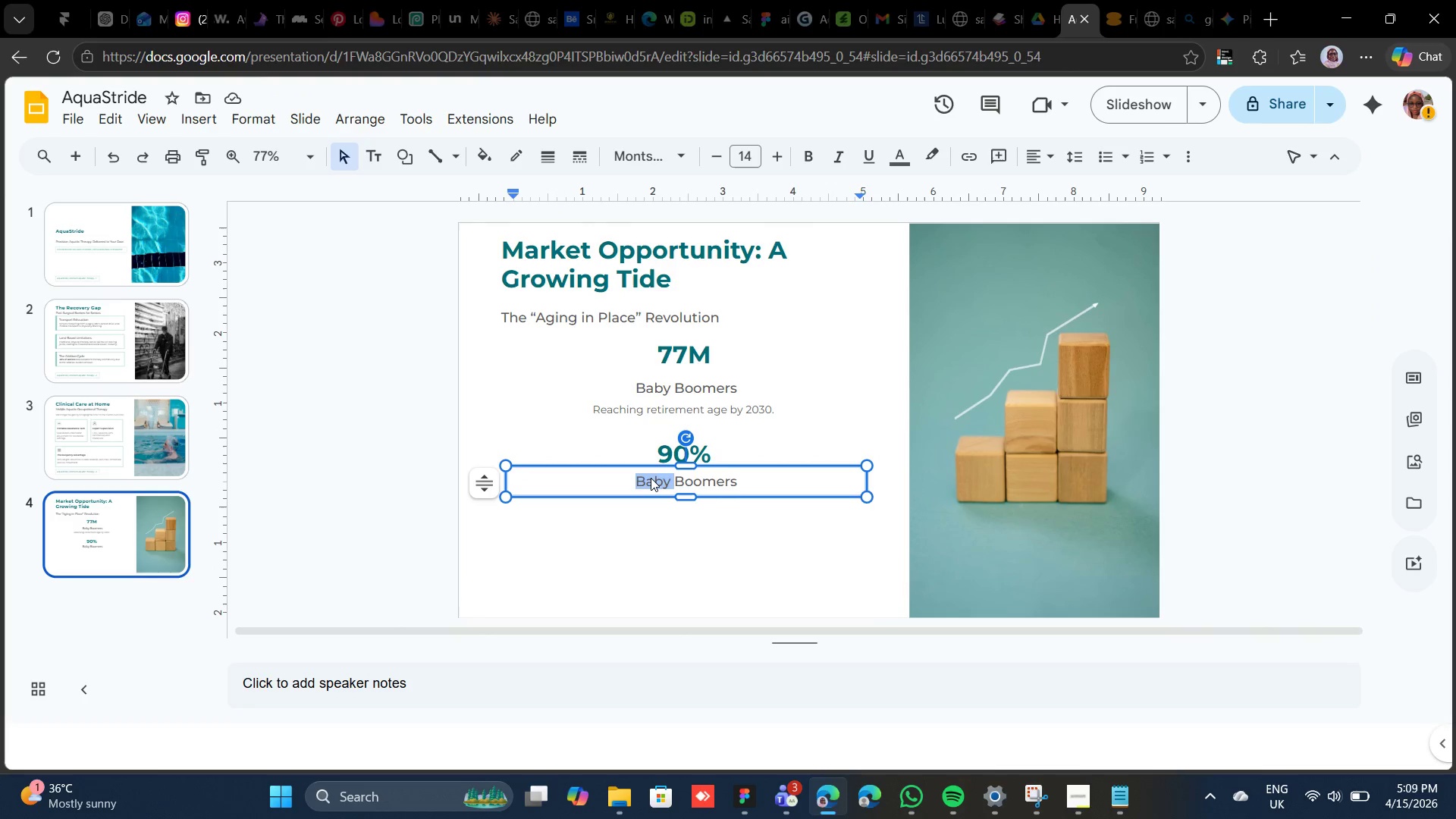 
triple_click([651, 478])
 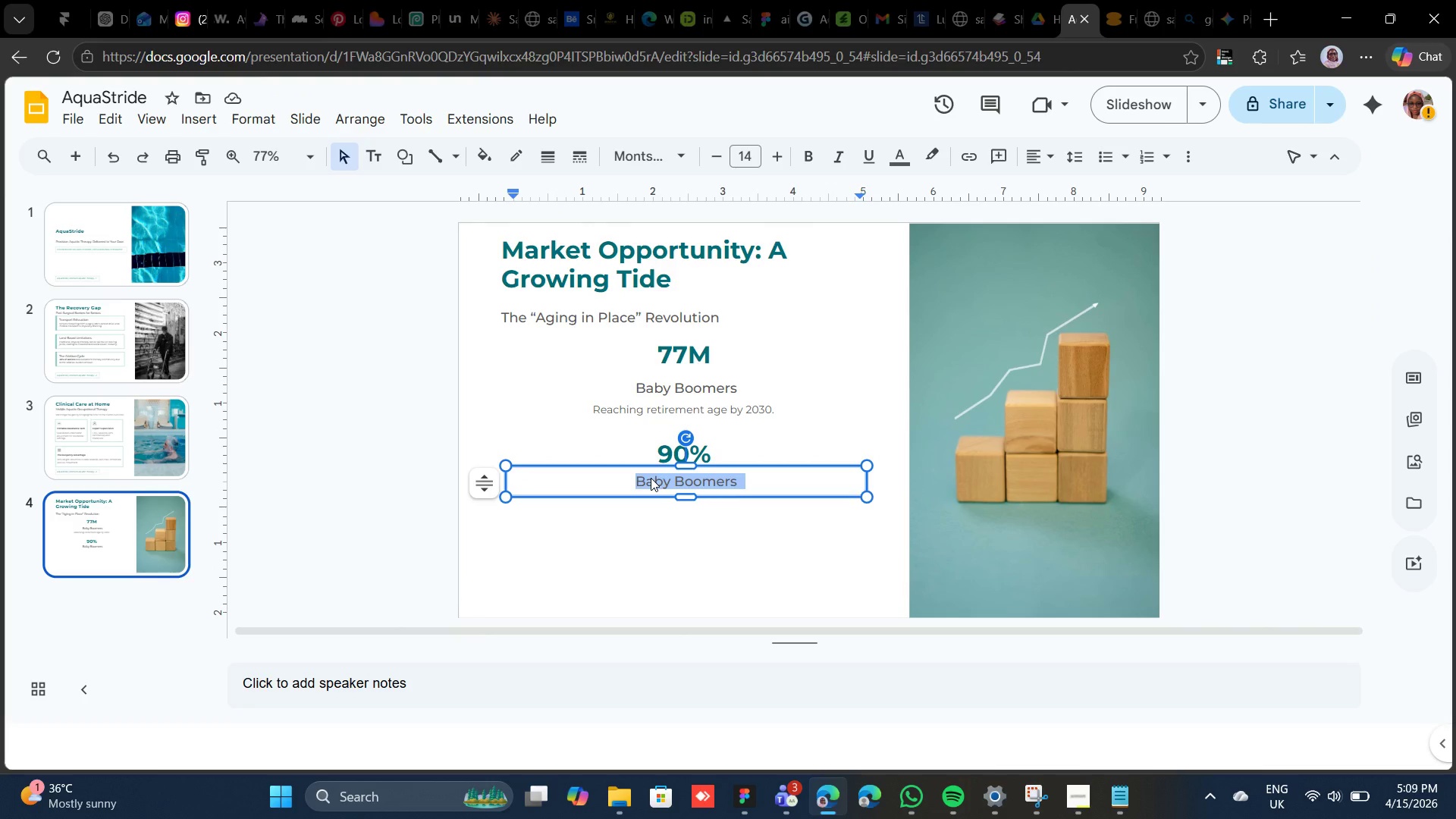 
type(Prefer Home)
 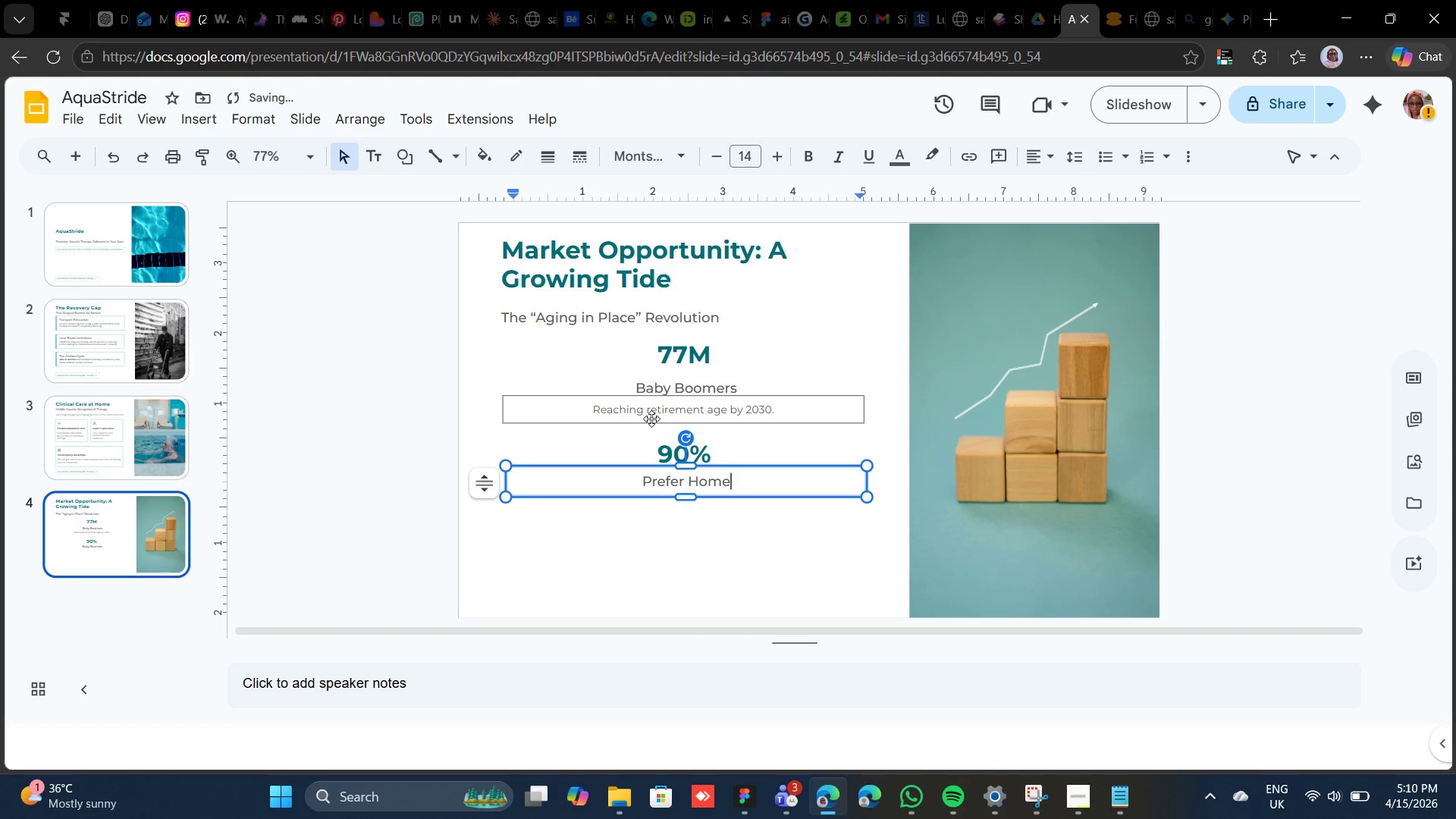 
left_click([651, 416])
 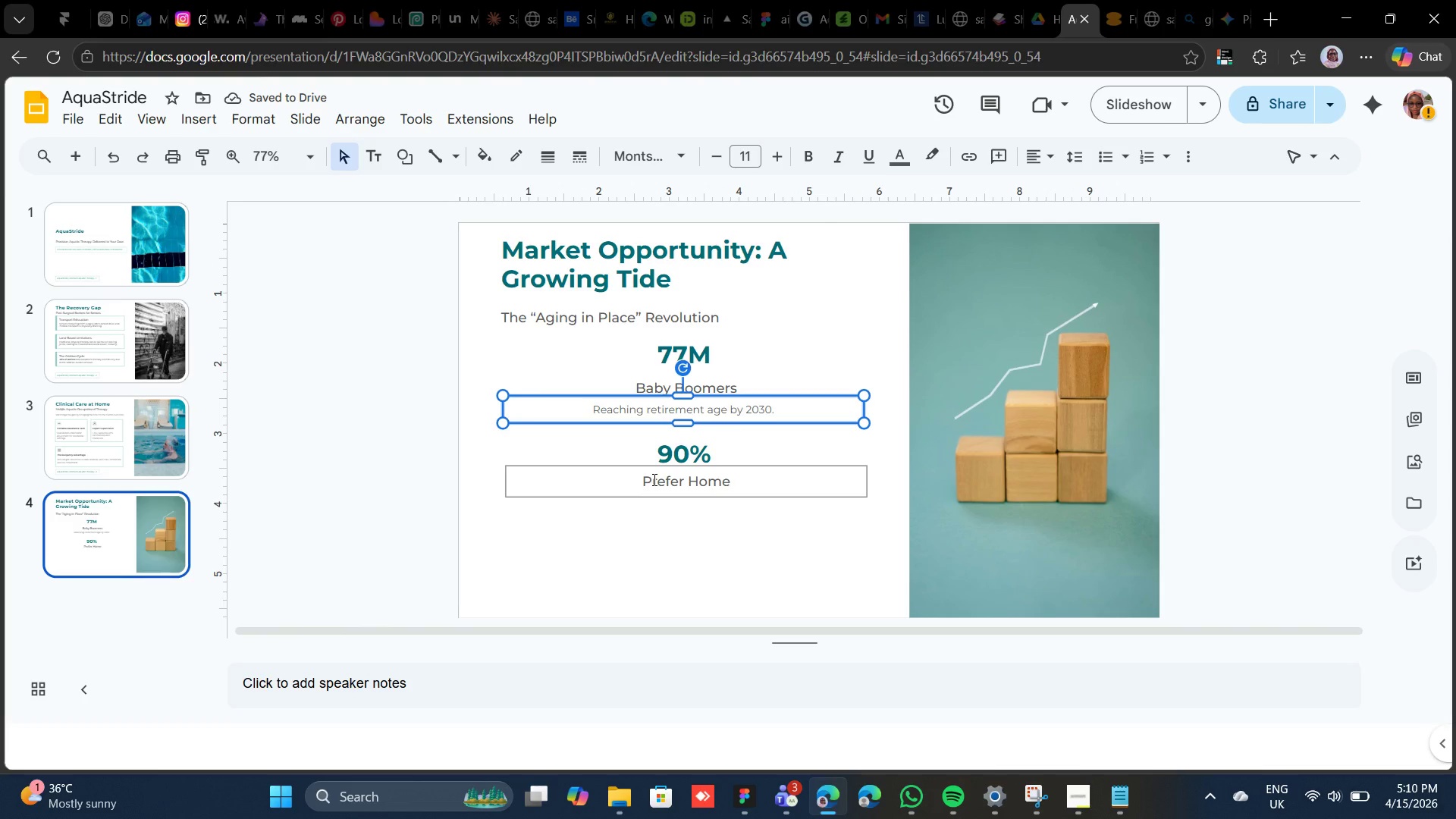 
left_click([653, 479])
 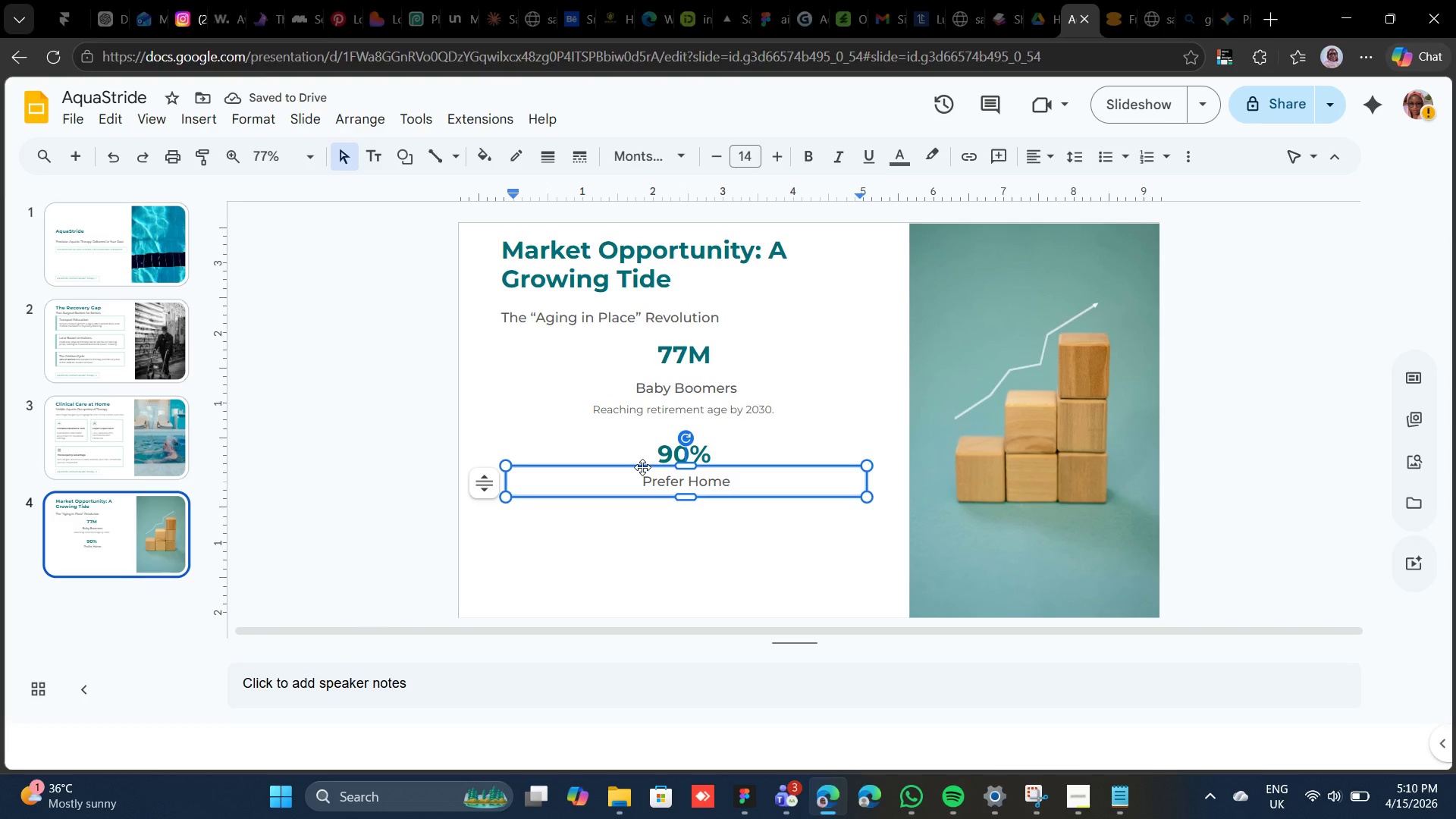 
left_click([642, 467])
 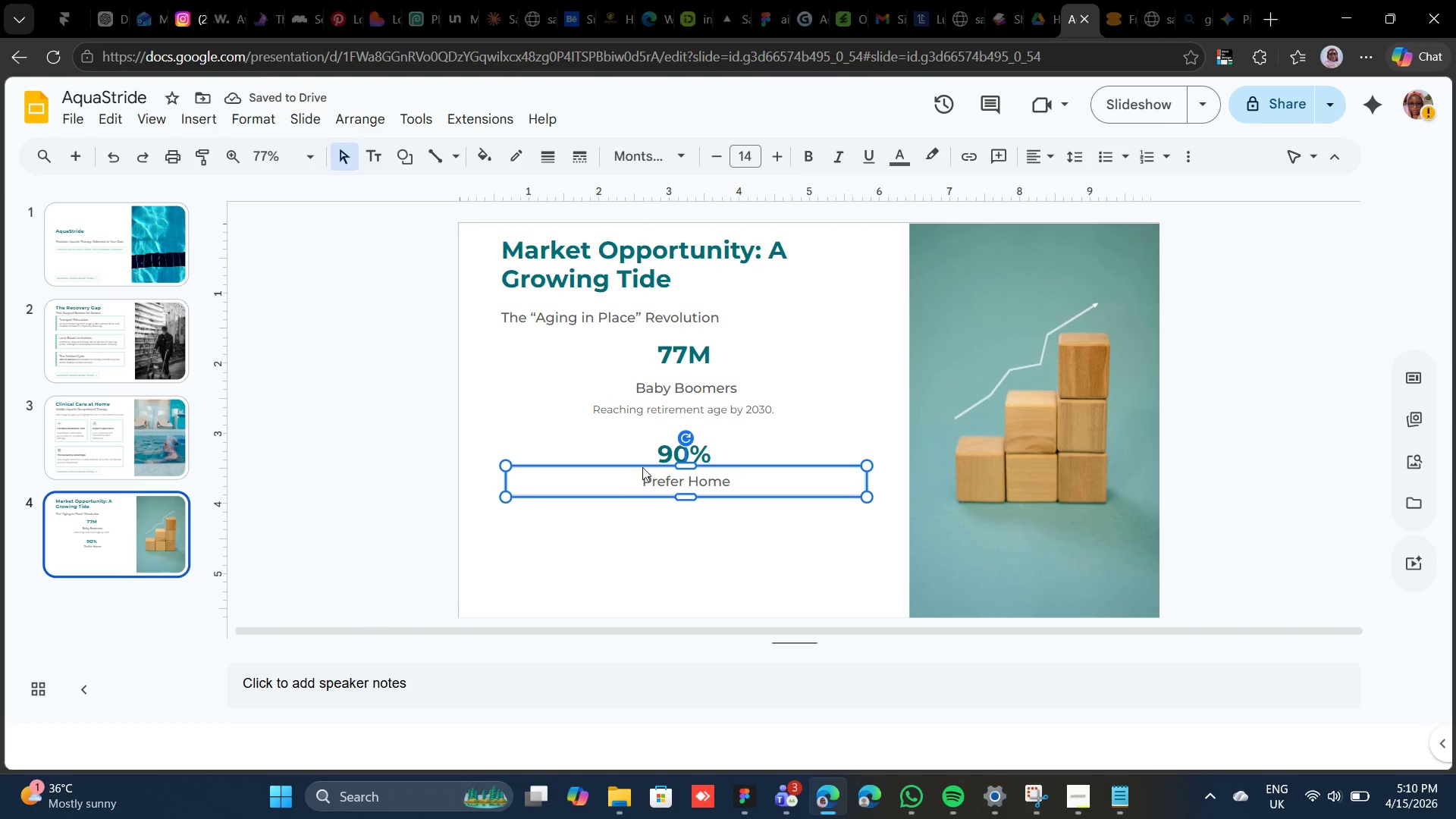 
key(Shift+ArrowUp)
 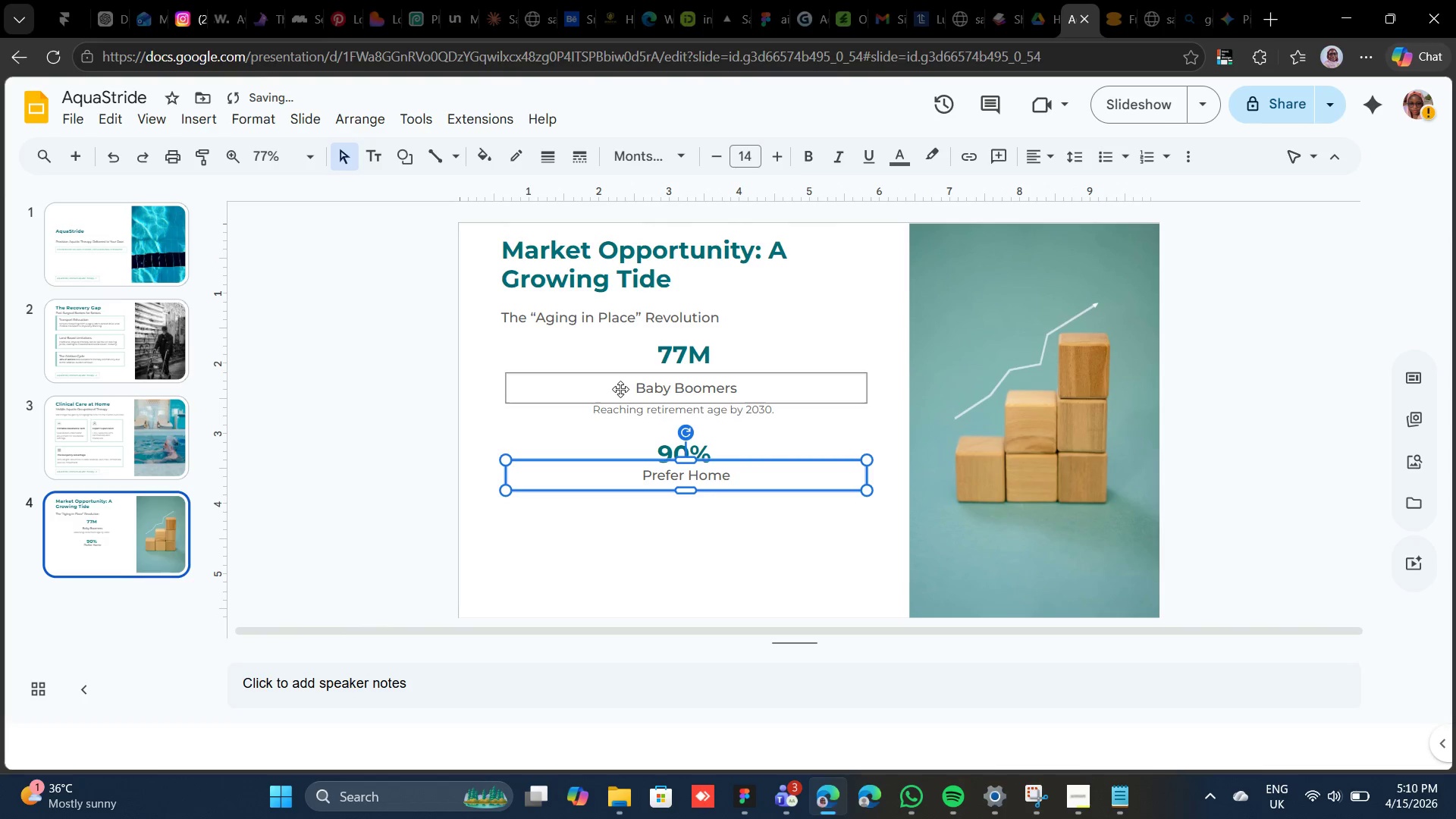 
left_click([626, 386])
 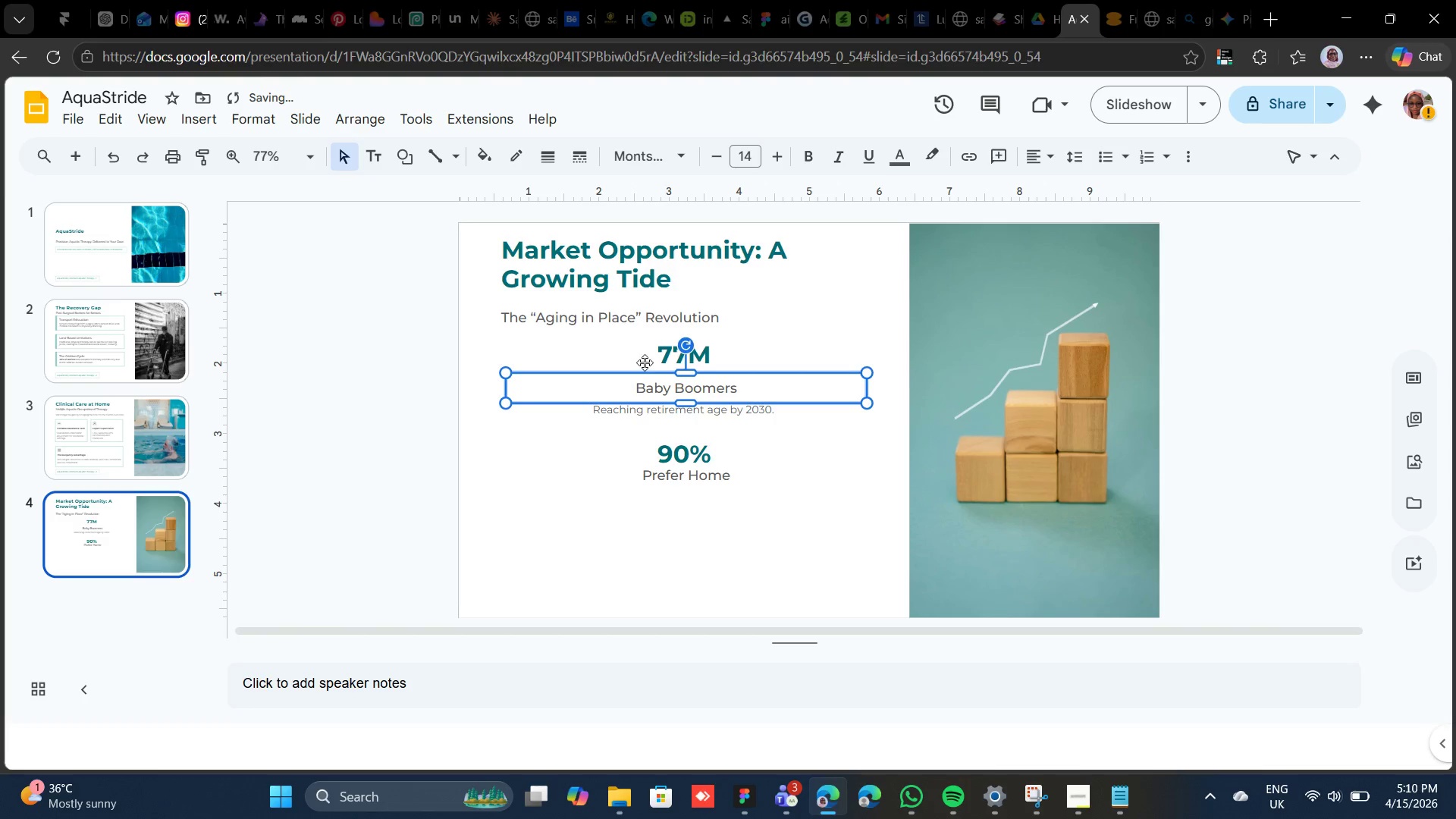 
key(Shift+ArrowUp)
 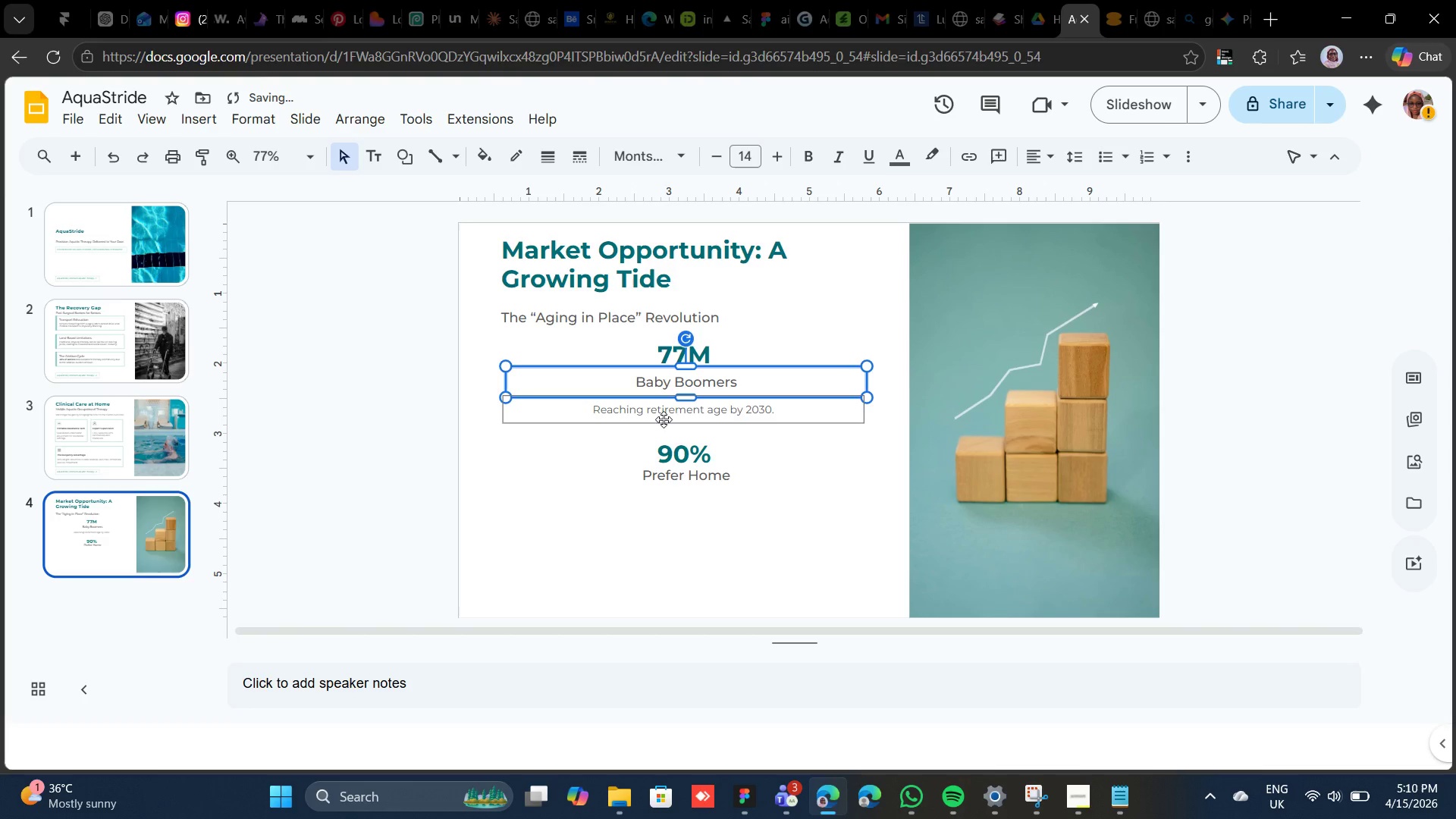 
left_click([664, 419])
 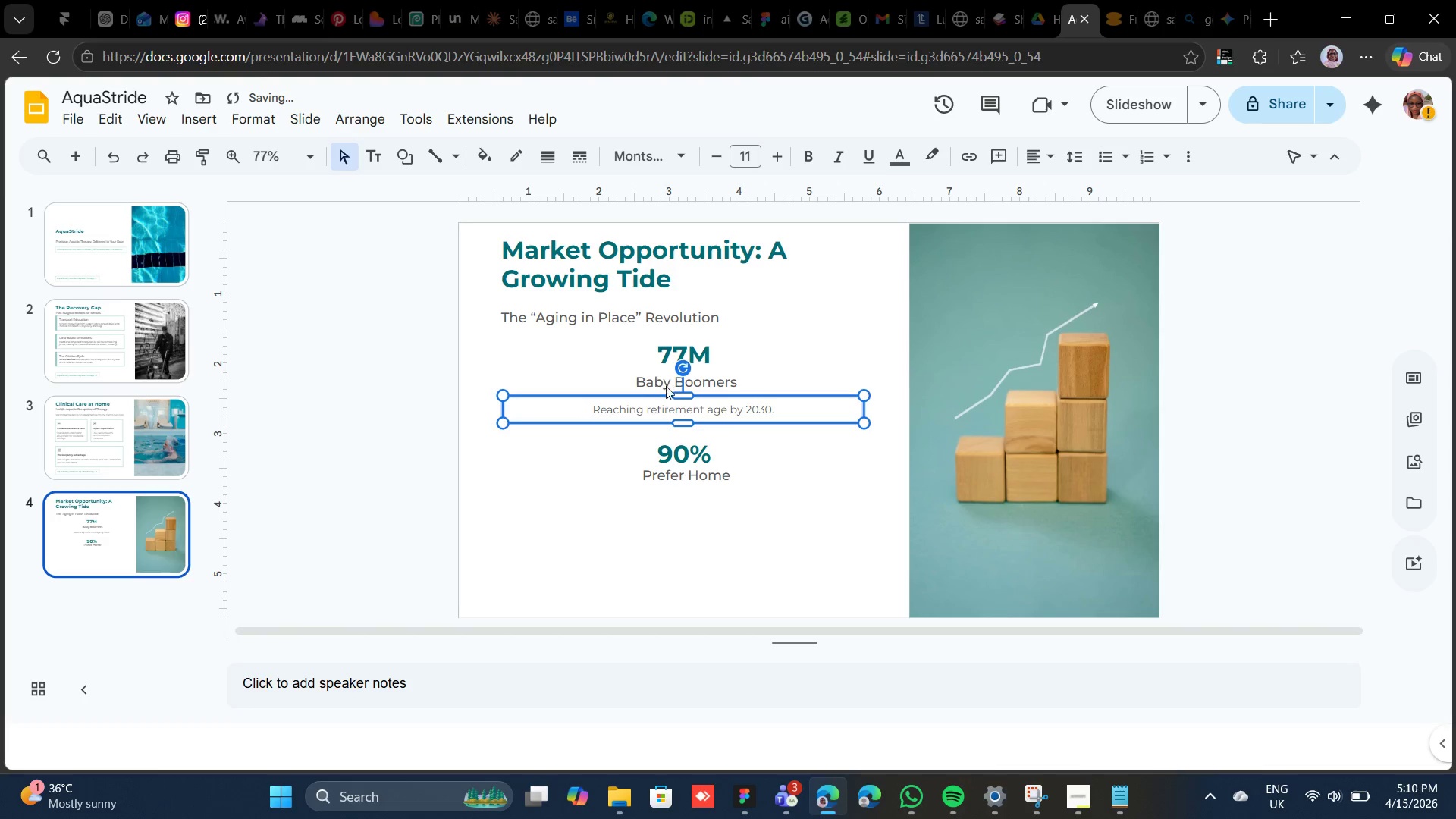 
key(Shift+ArrowUp)
 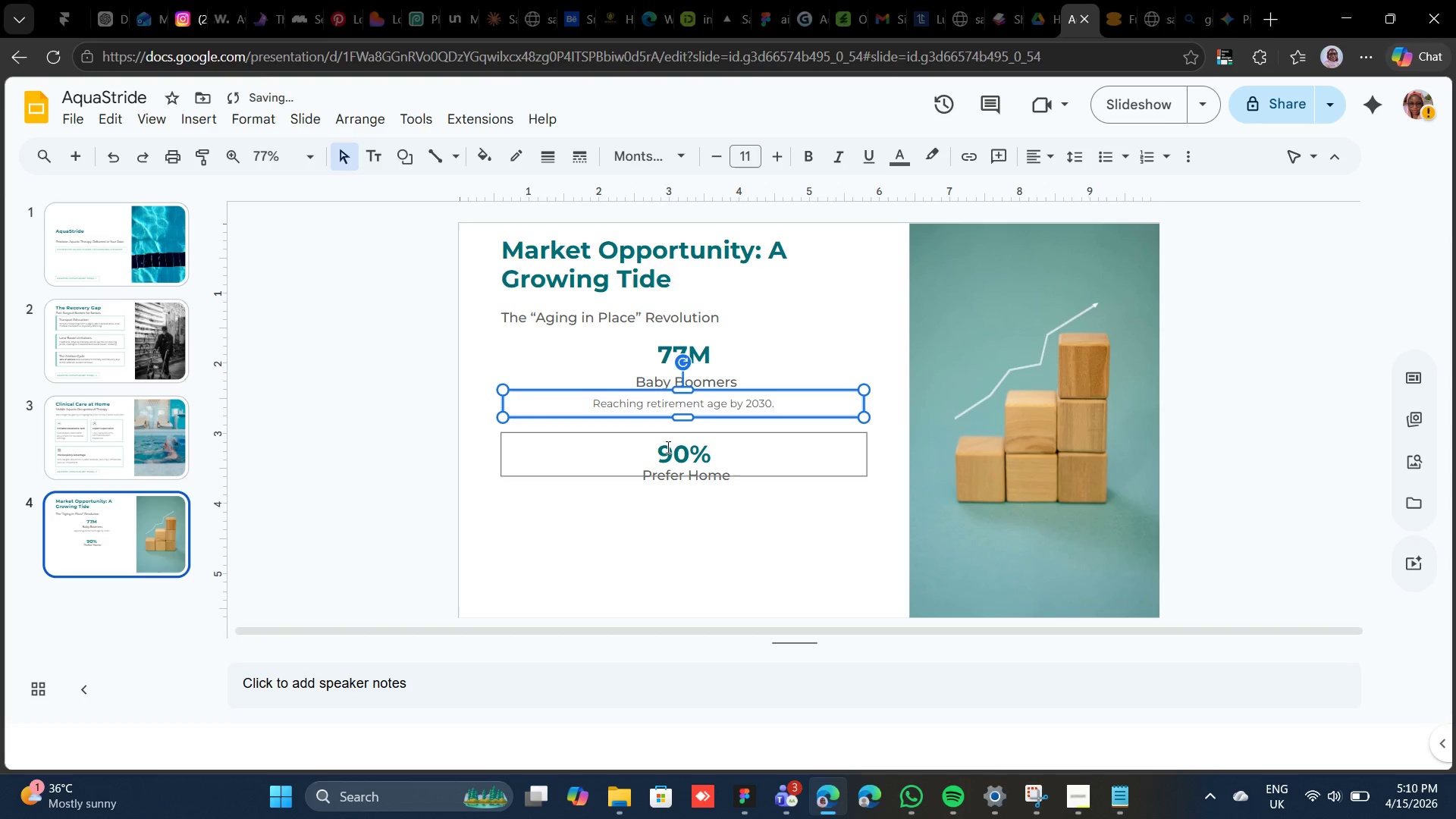 
left_click([667, 447])
 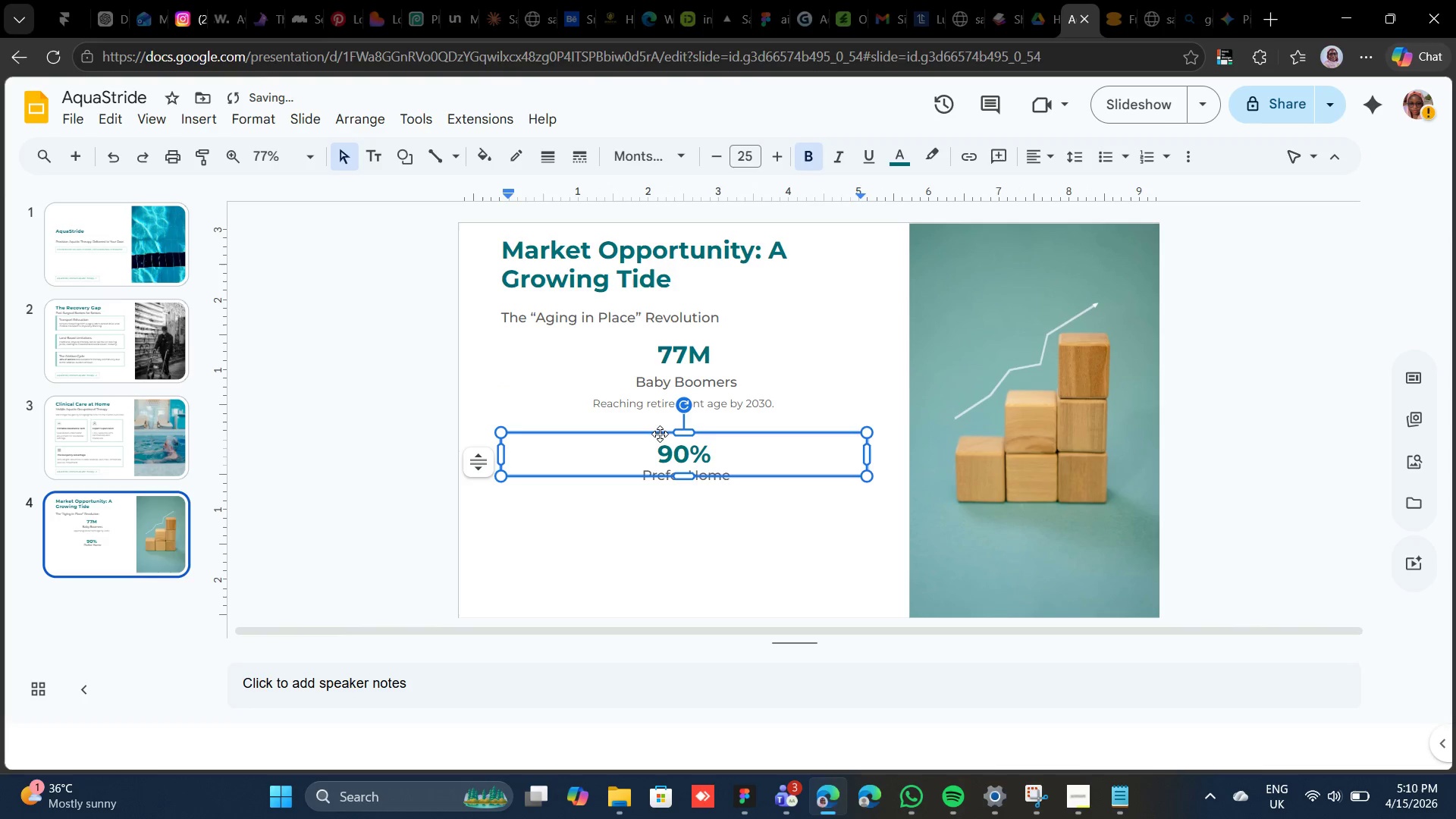 
left_click([660, 433])
 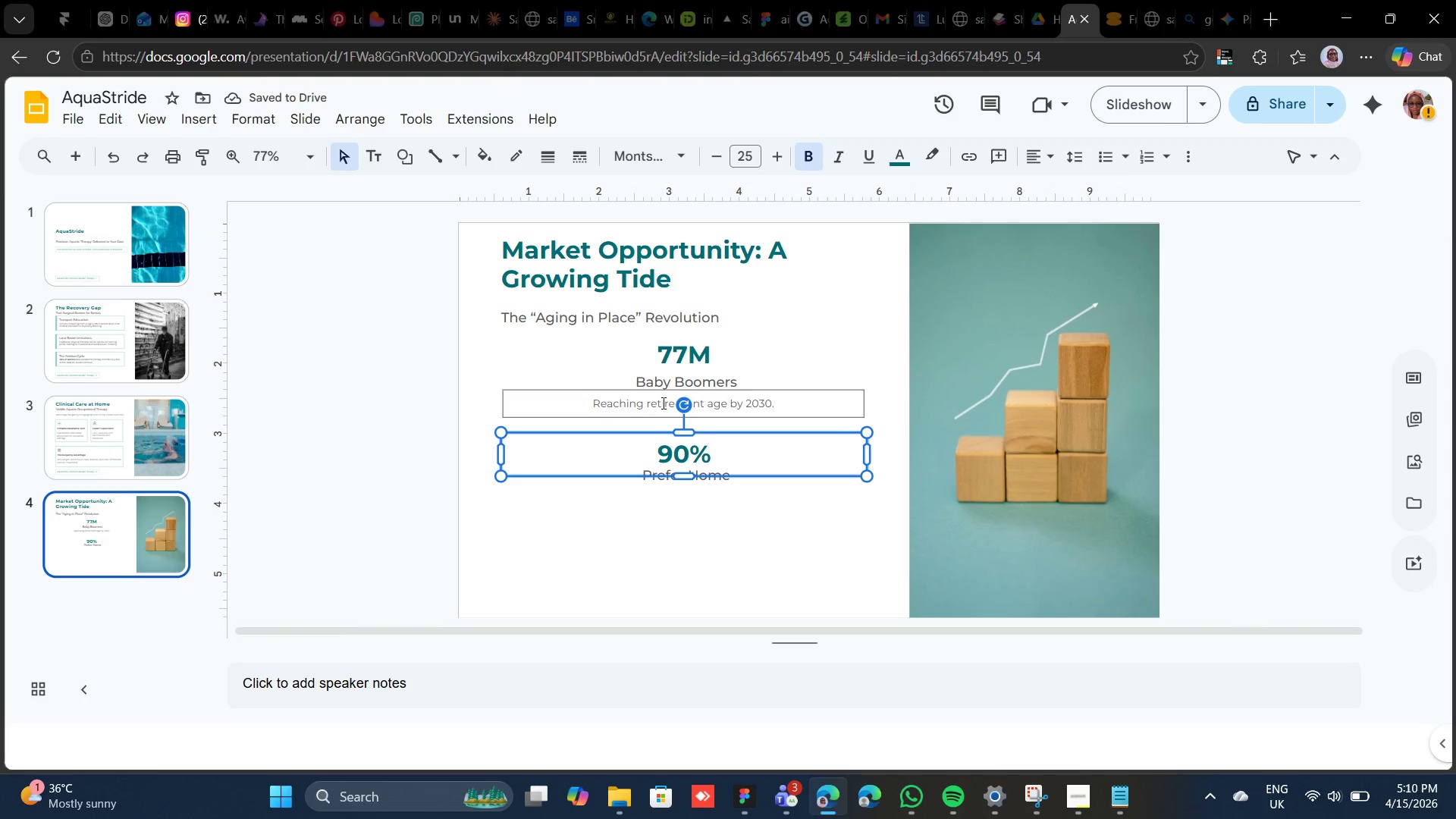 
key(Shift+ArrowUp)
 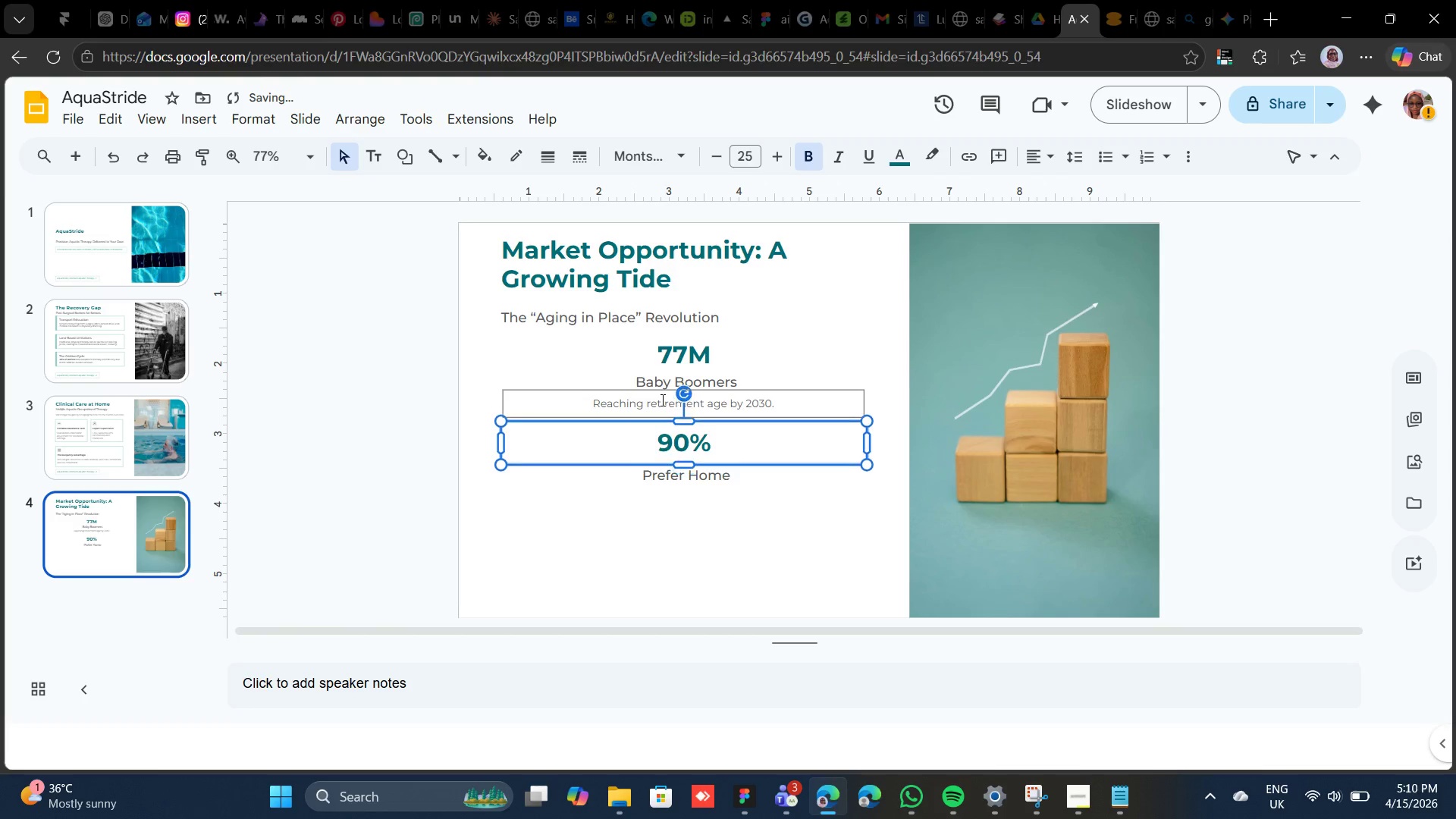 
key(Shift+ArrowUp)
 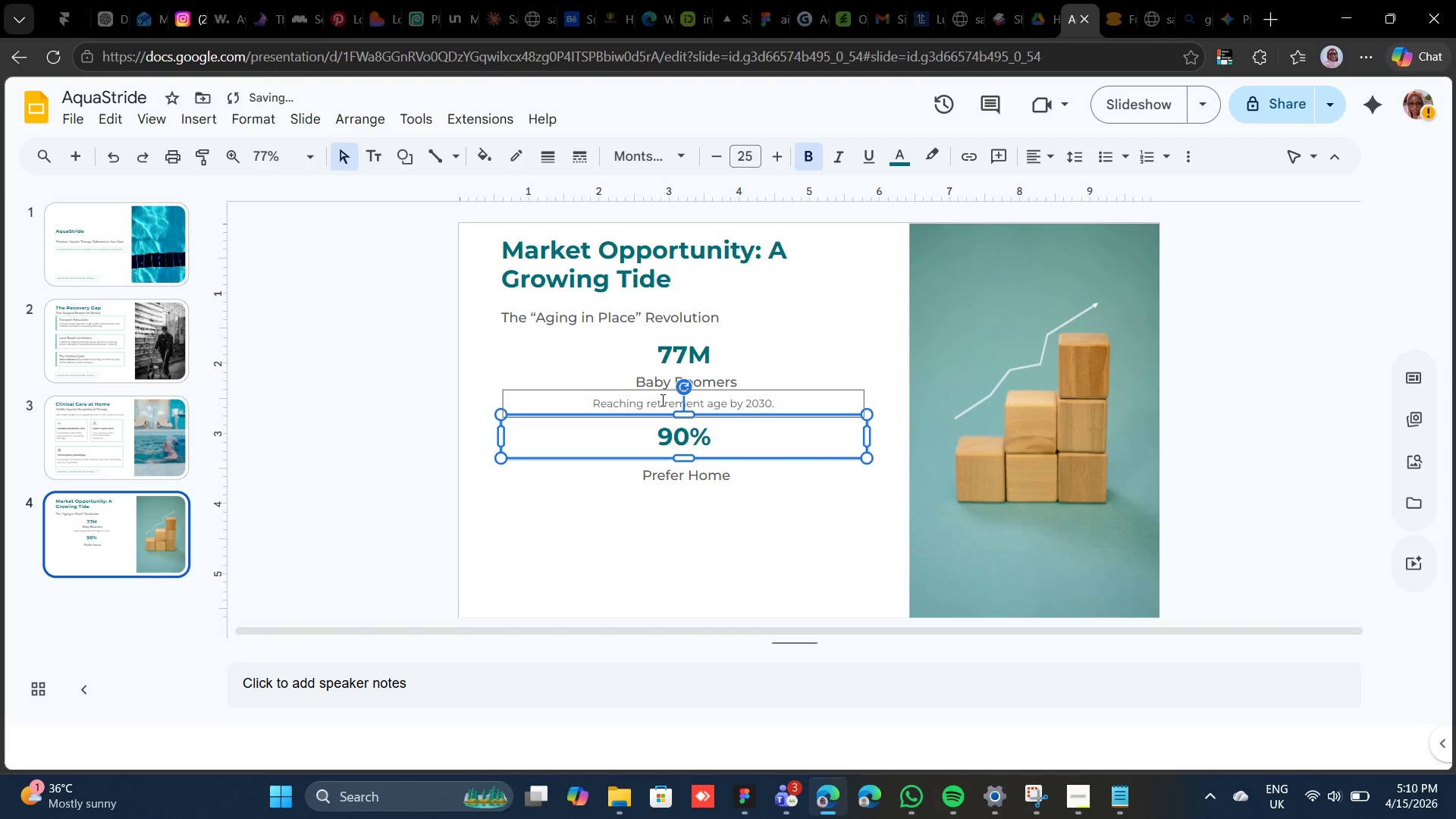 
key(Shift+ArrowUp)
 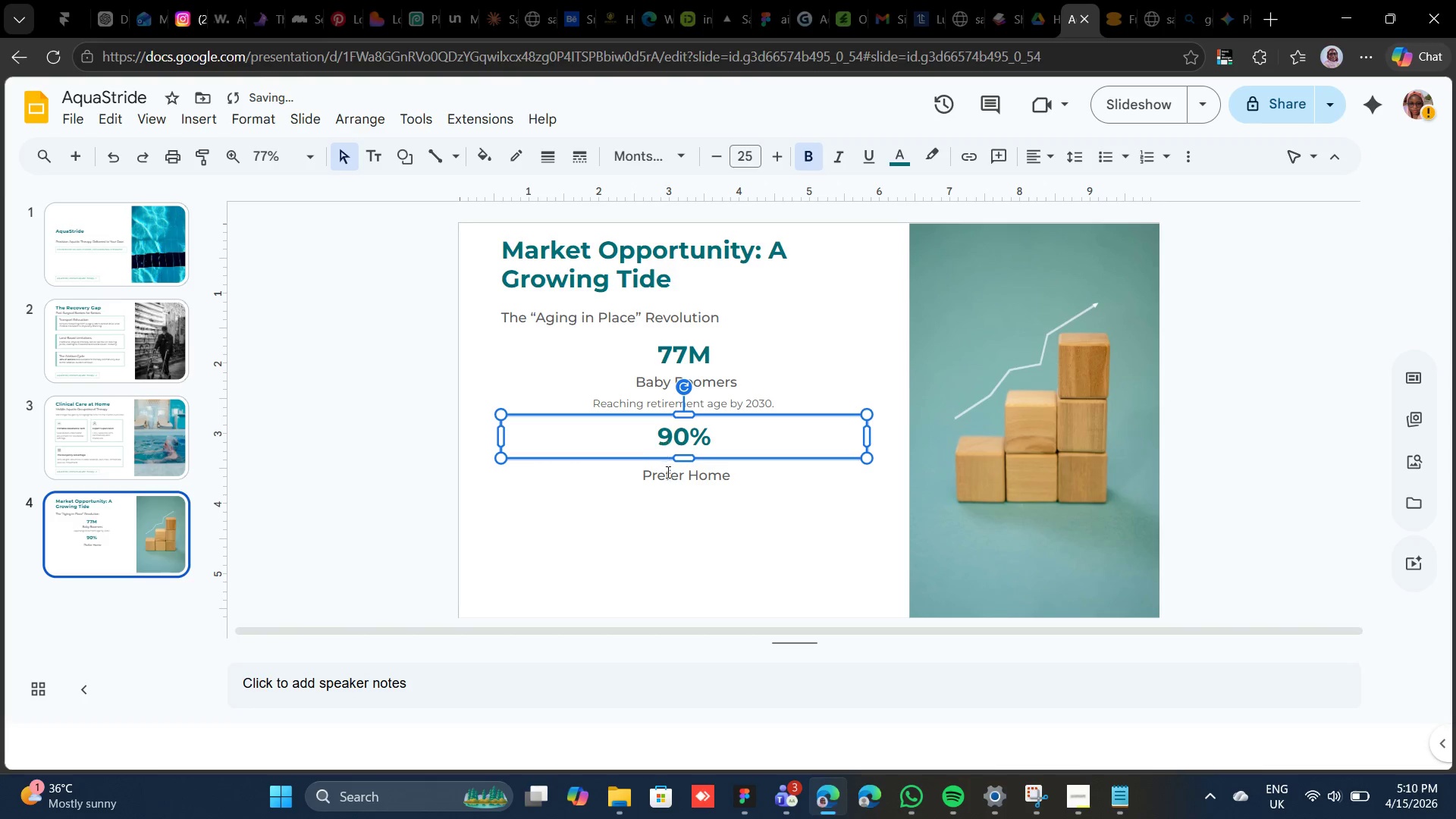 
left_click([667, 478])
 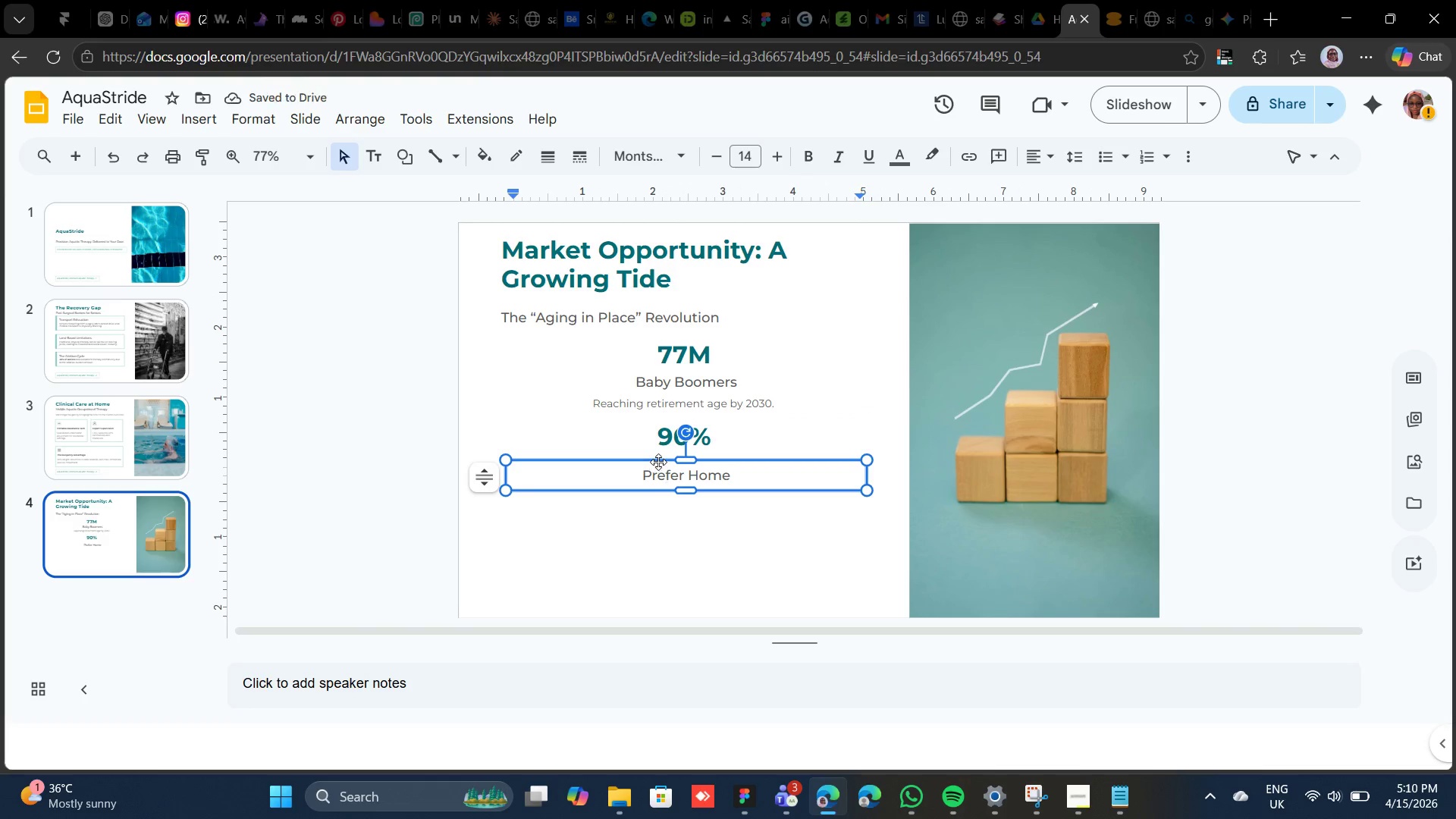 
left_click([658, 462])
 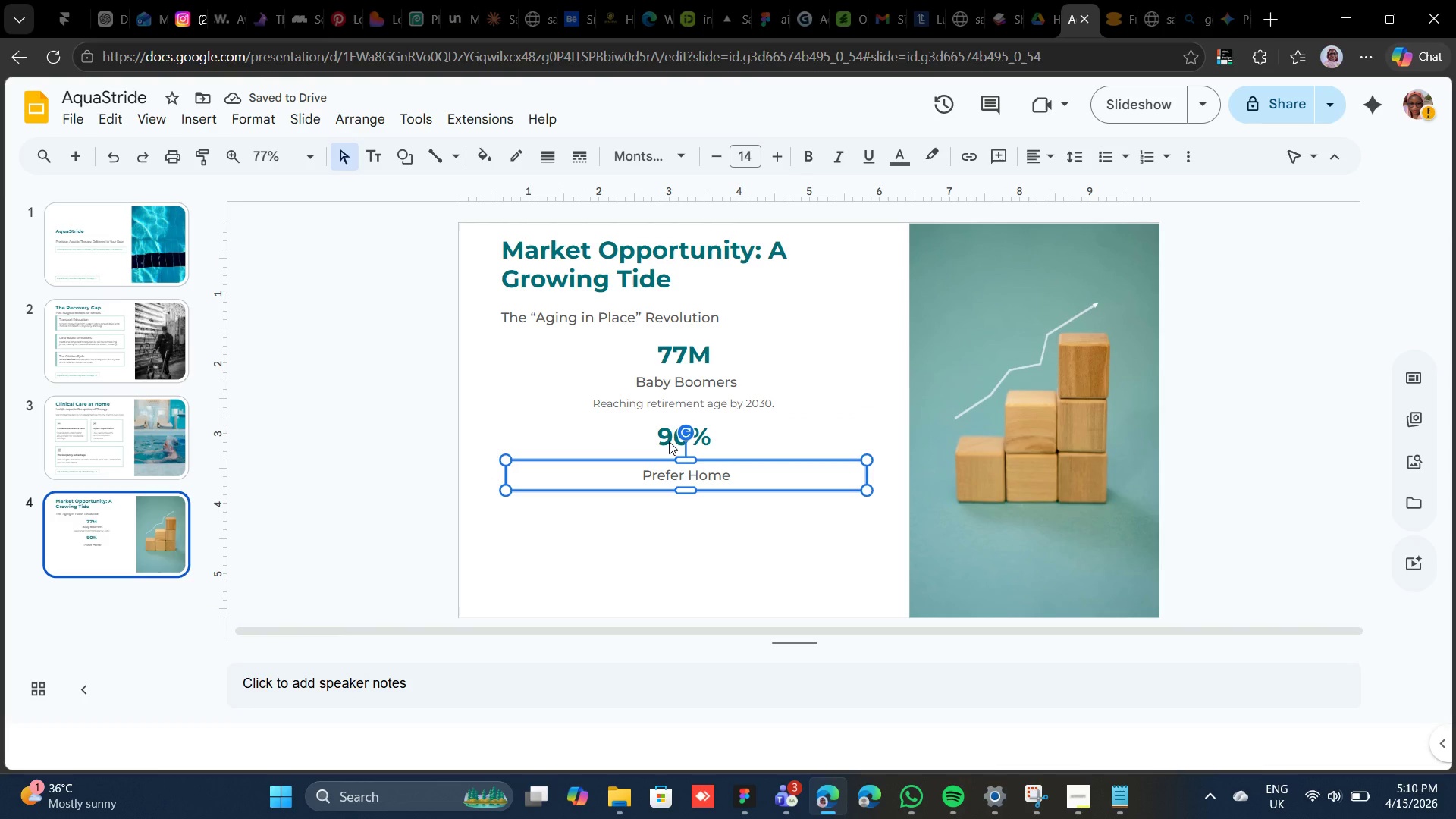 
key(Shift+ArrowUp)
 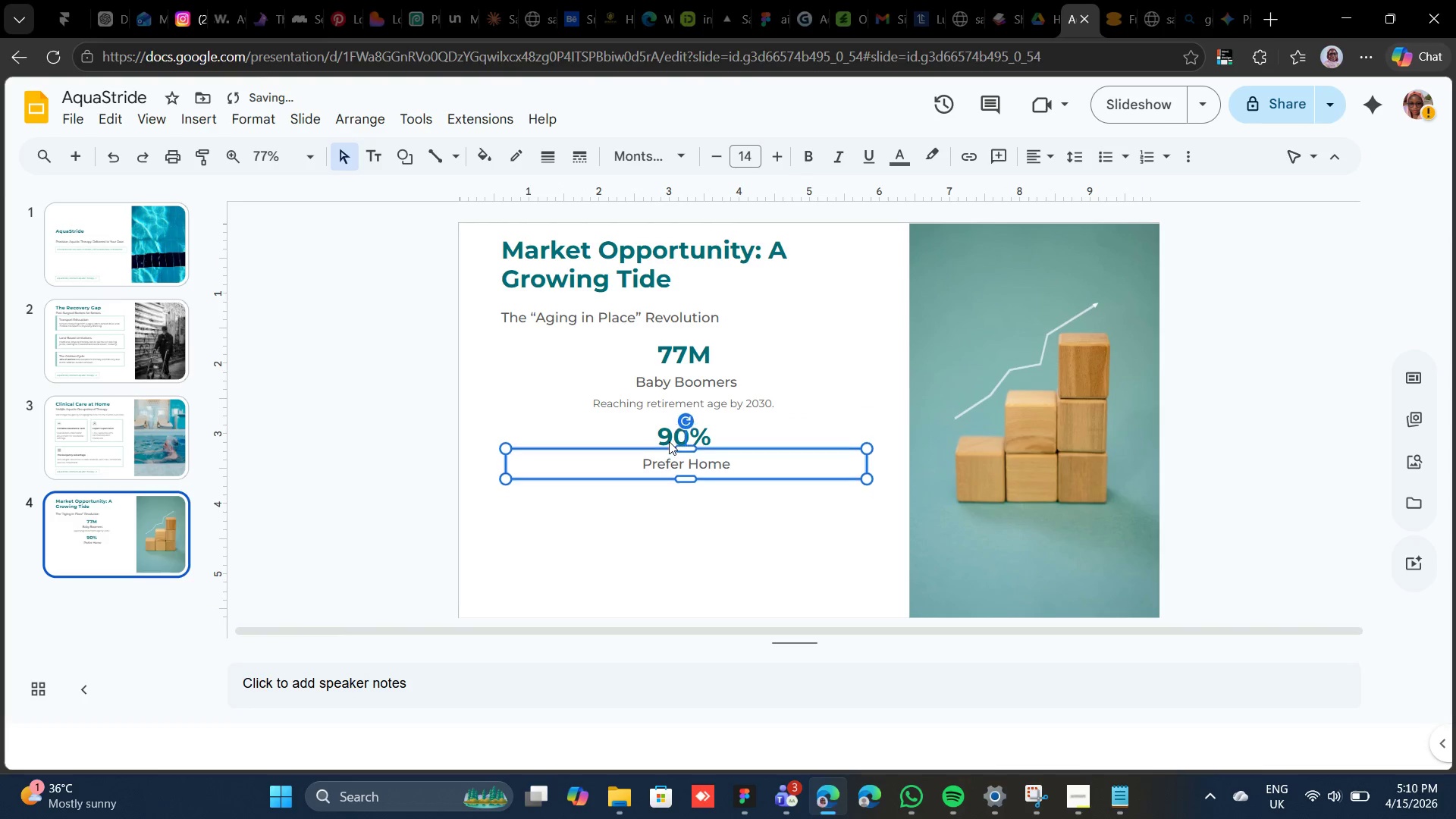 
key(Shift+ArrowUp)
 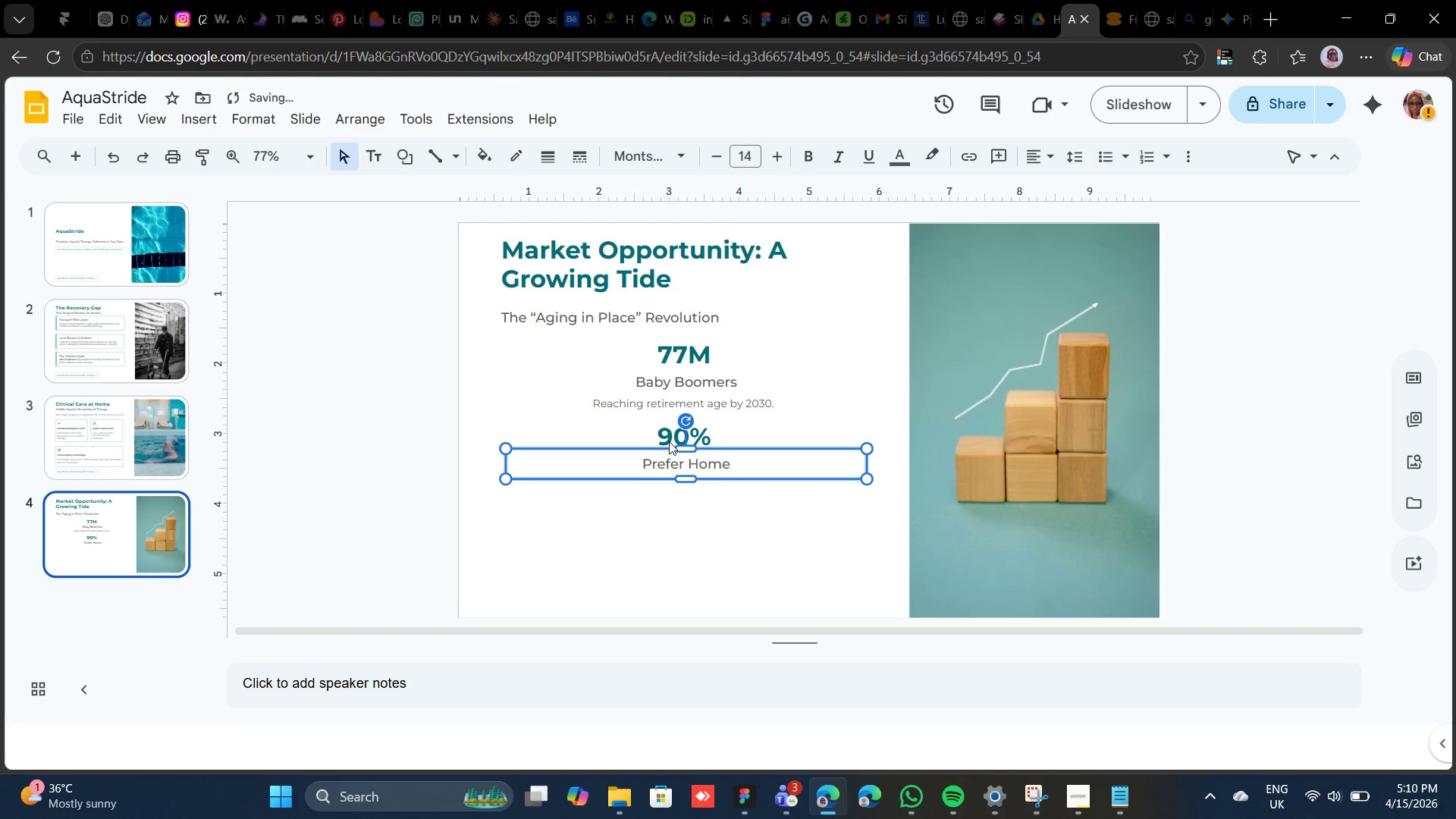 
key(Shift+ArrowUp)
 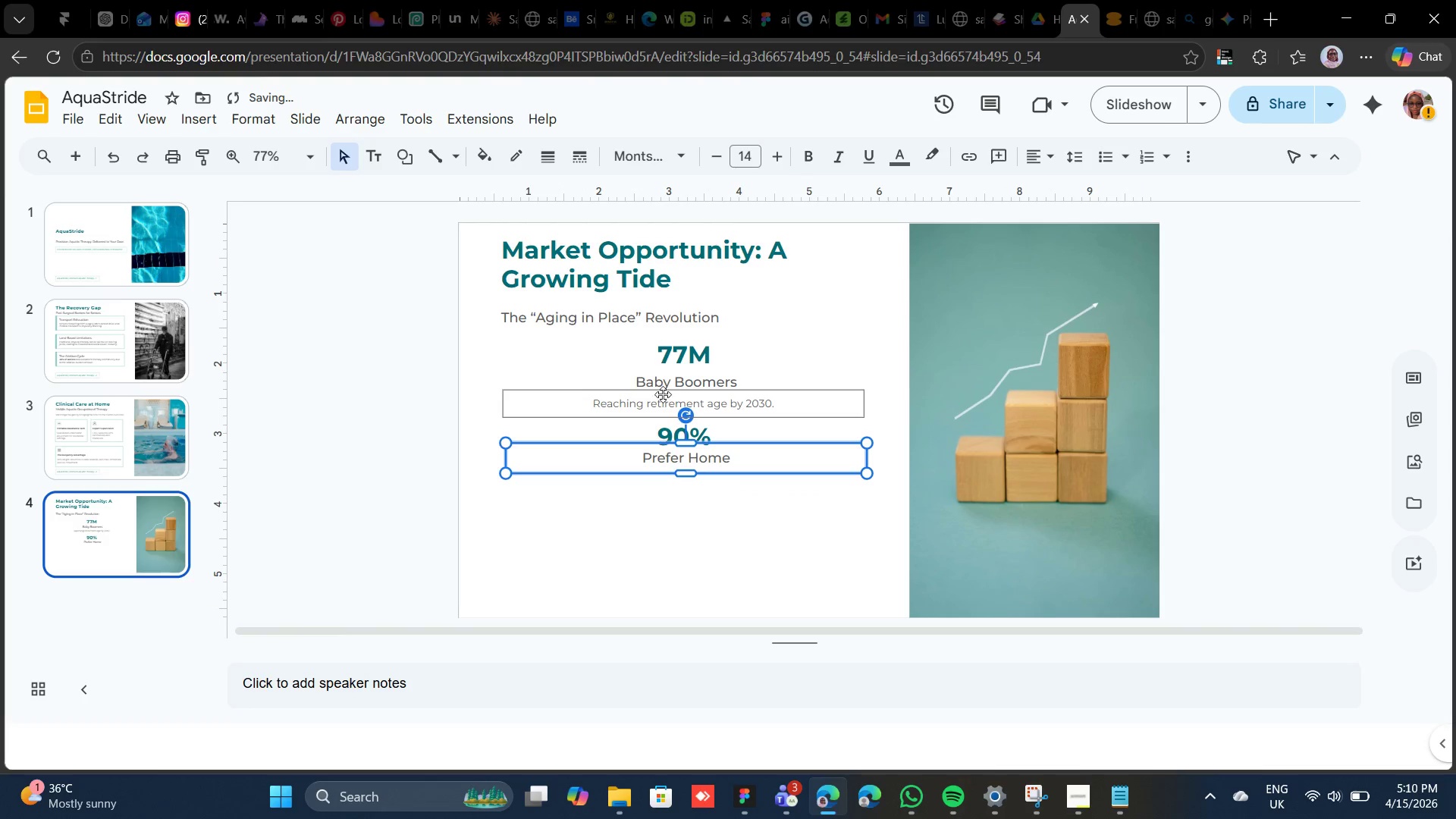 
left_click([663, 399])
 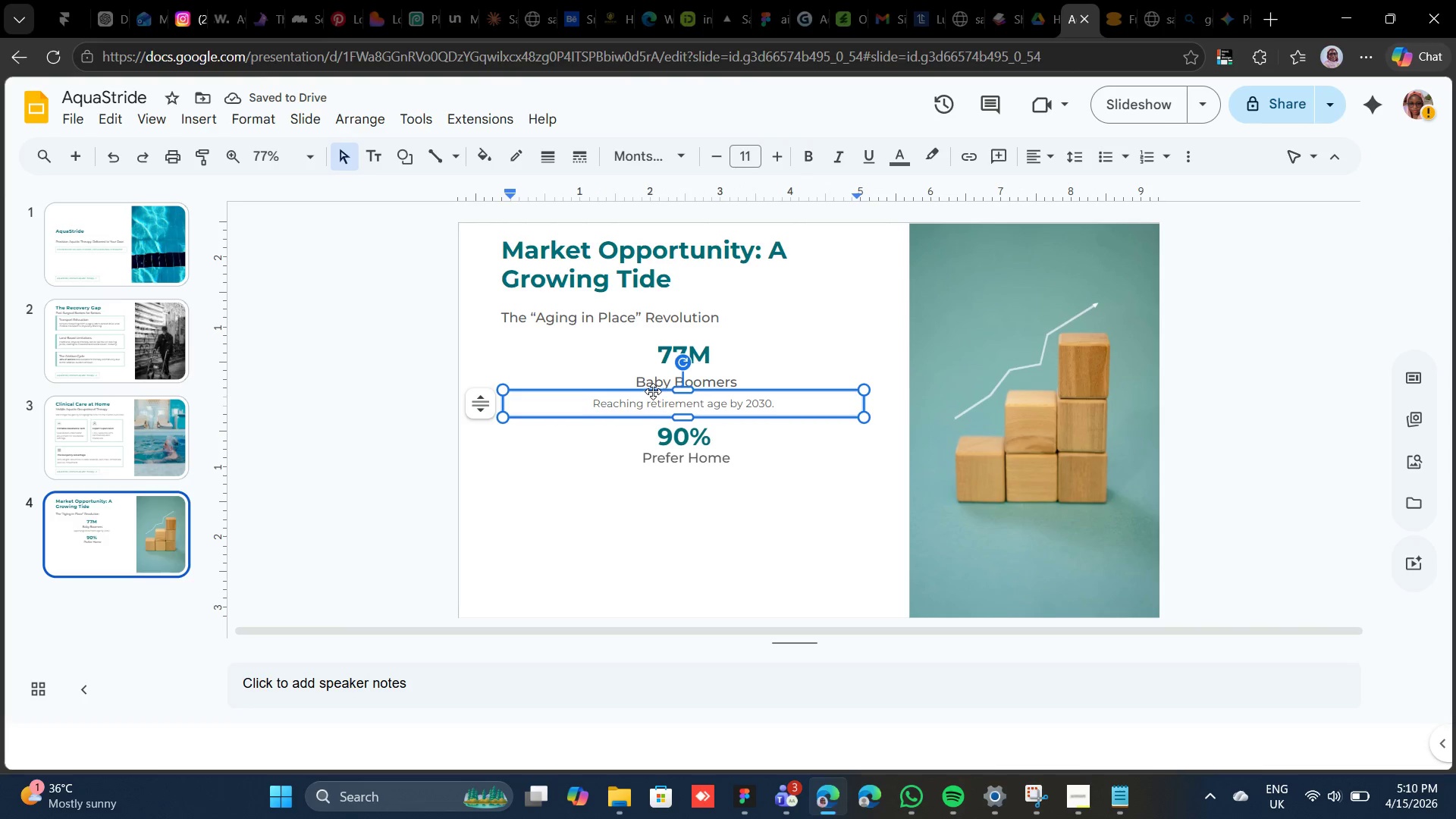 
left_click([652, 391])
 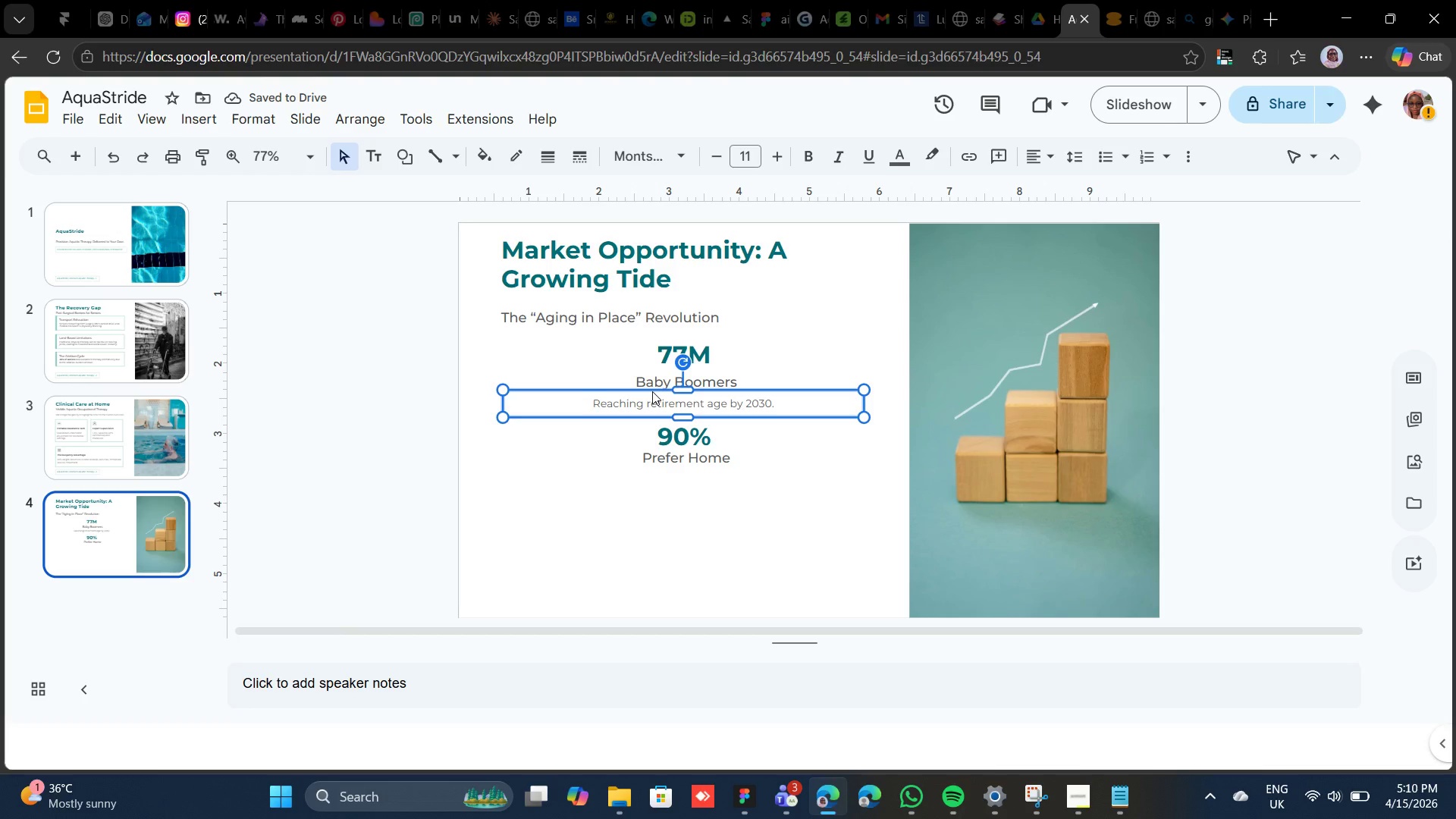 
key(Control+D)
 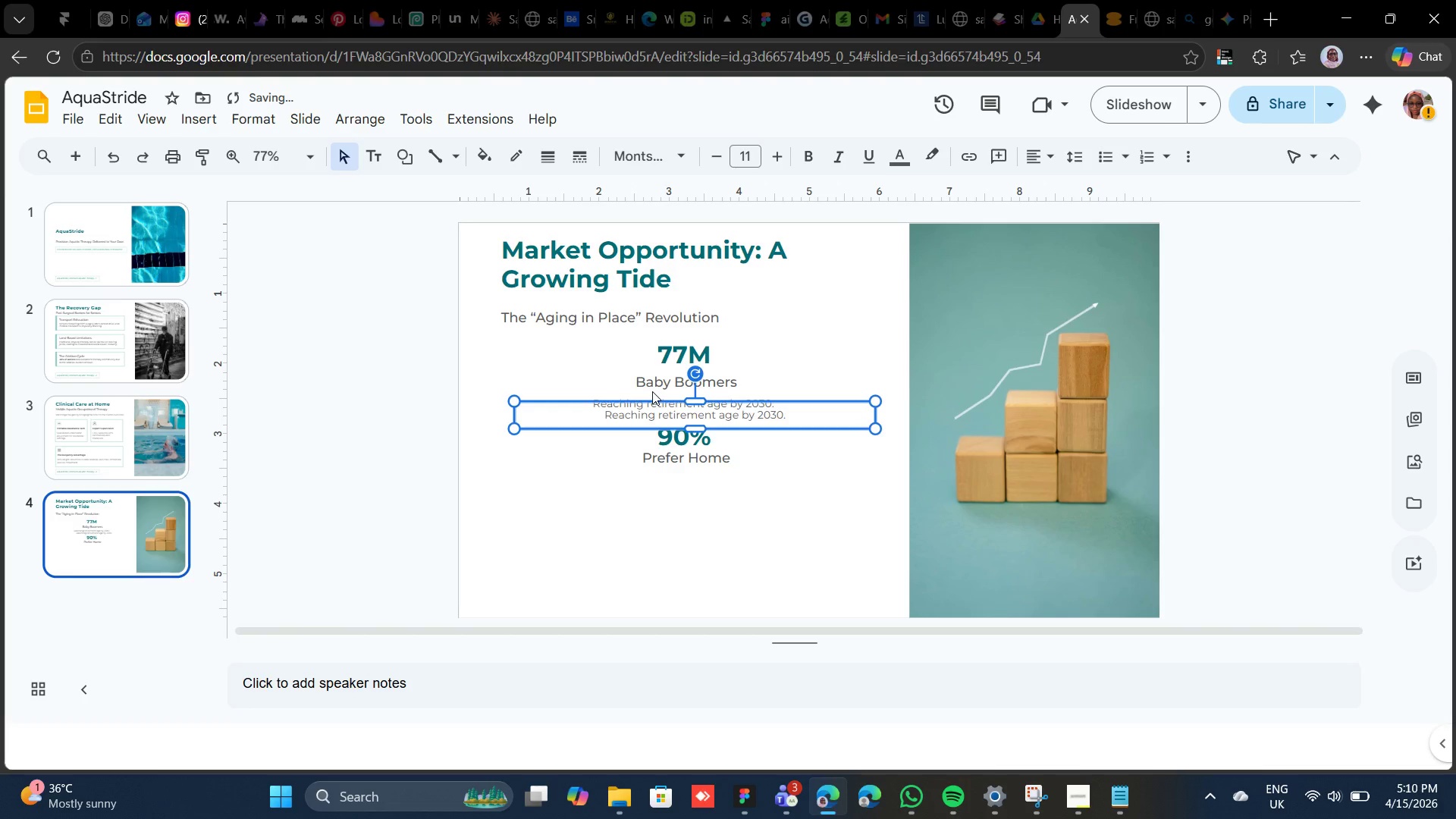 
key(Shift+ArrowDown)
 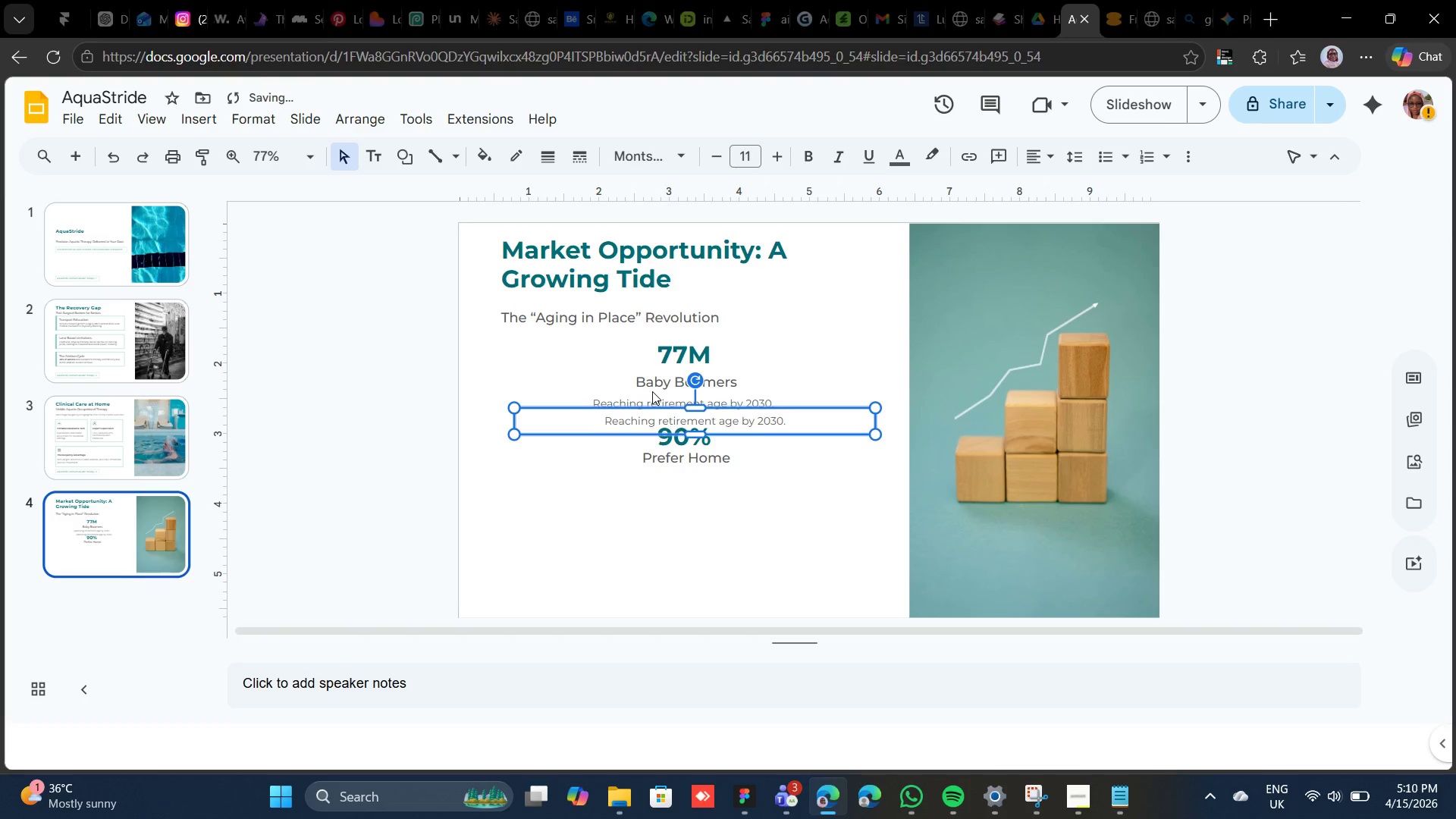 
key(Shift+ArrowDown)
 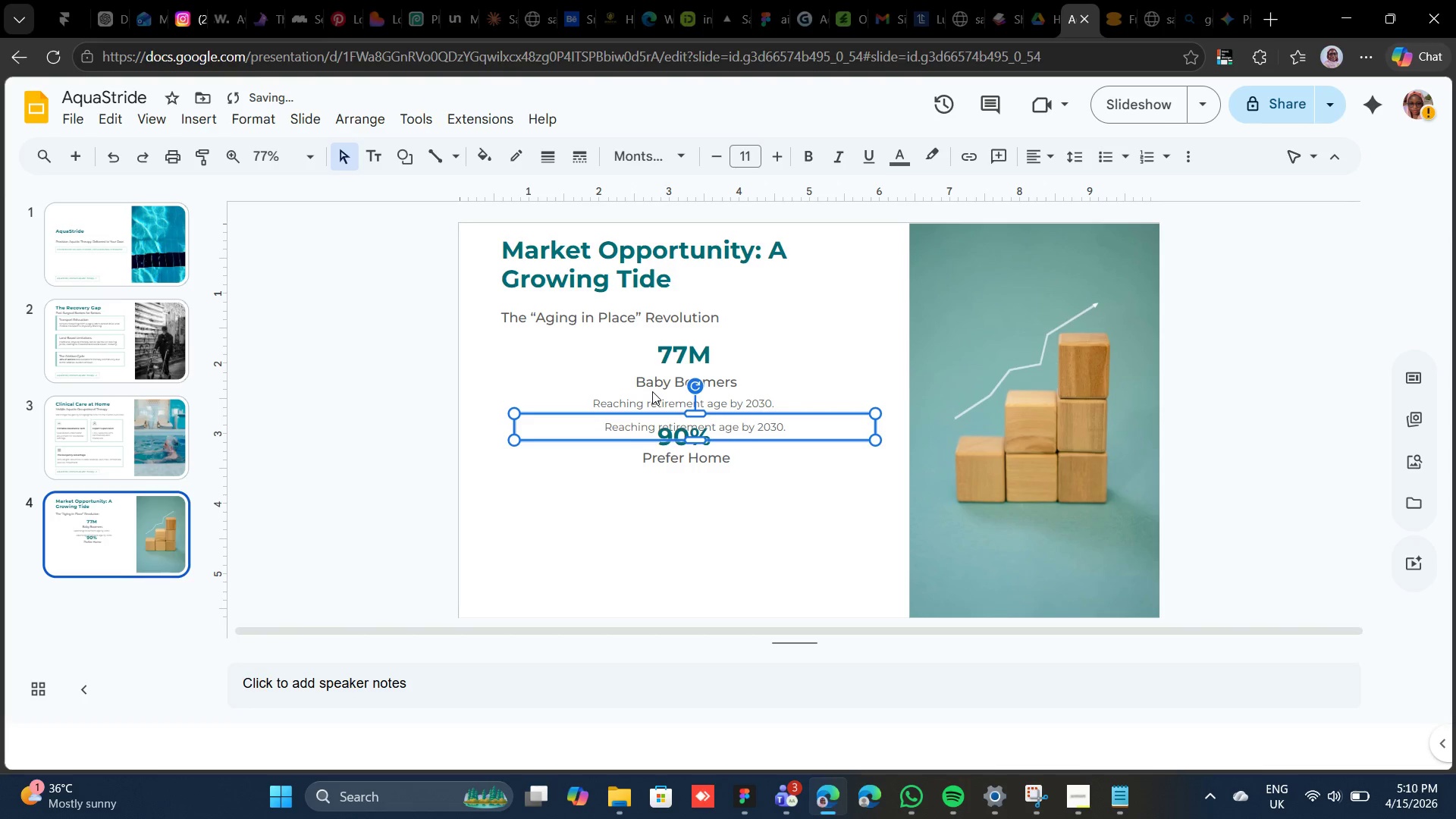 
key(Shift+ArrowDown)
 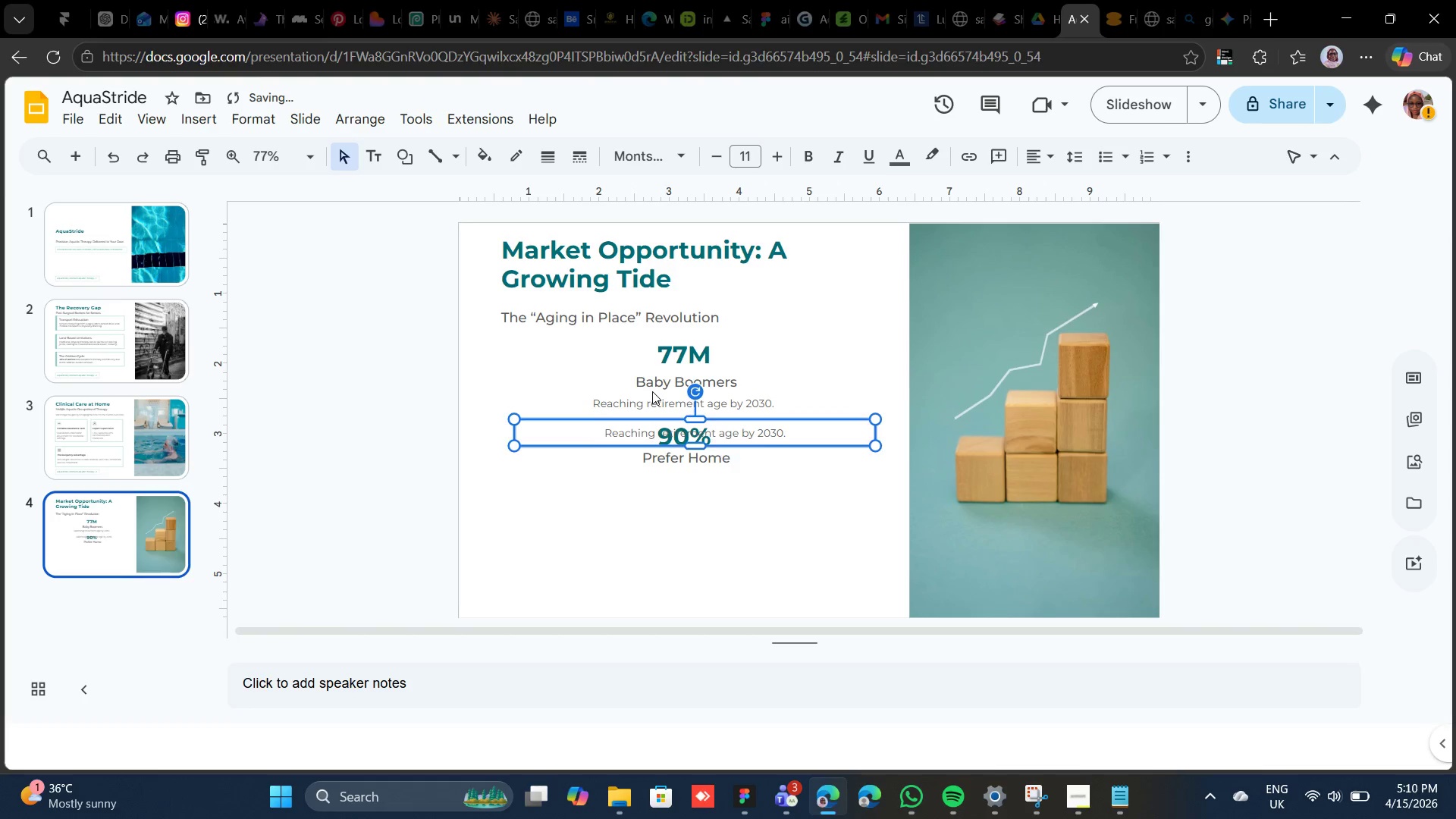 
key(Shift+ArrowDown)
 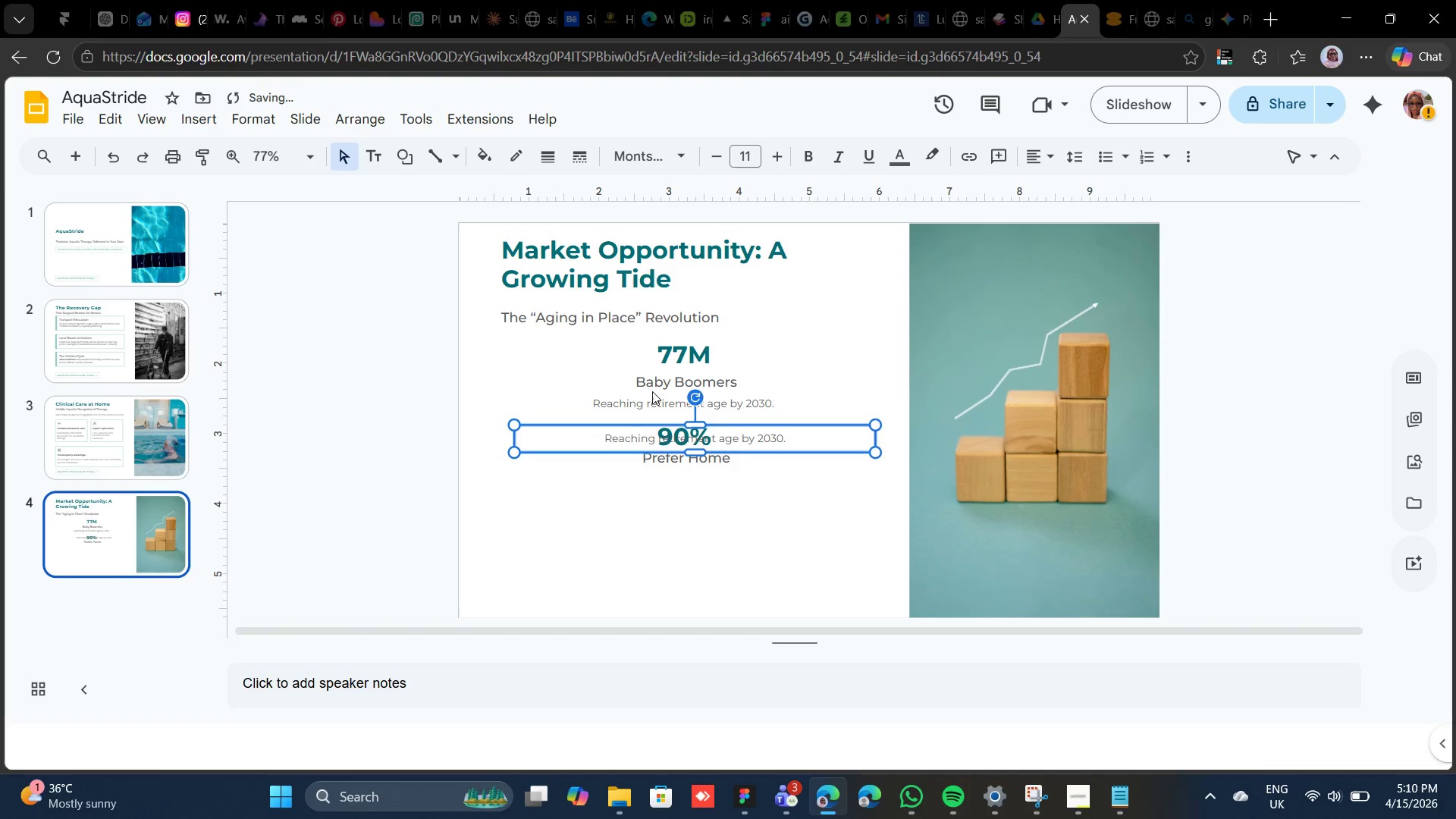 
key(Shift+ArrowDown)
 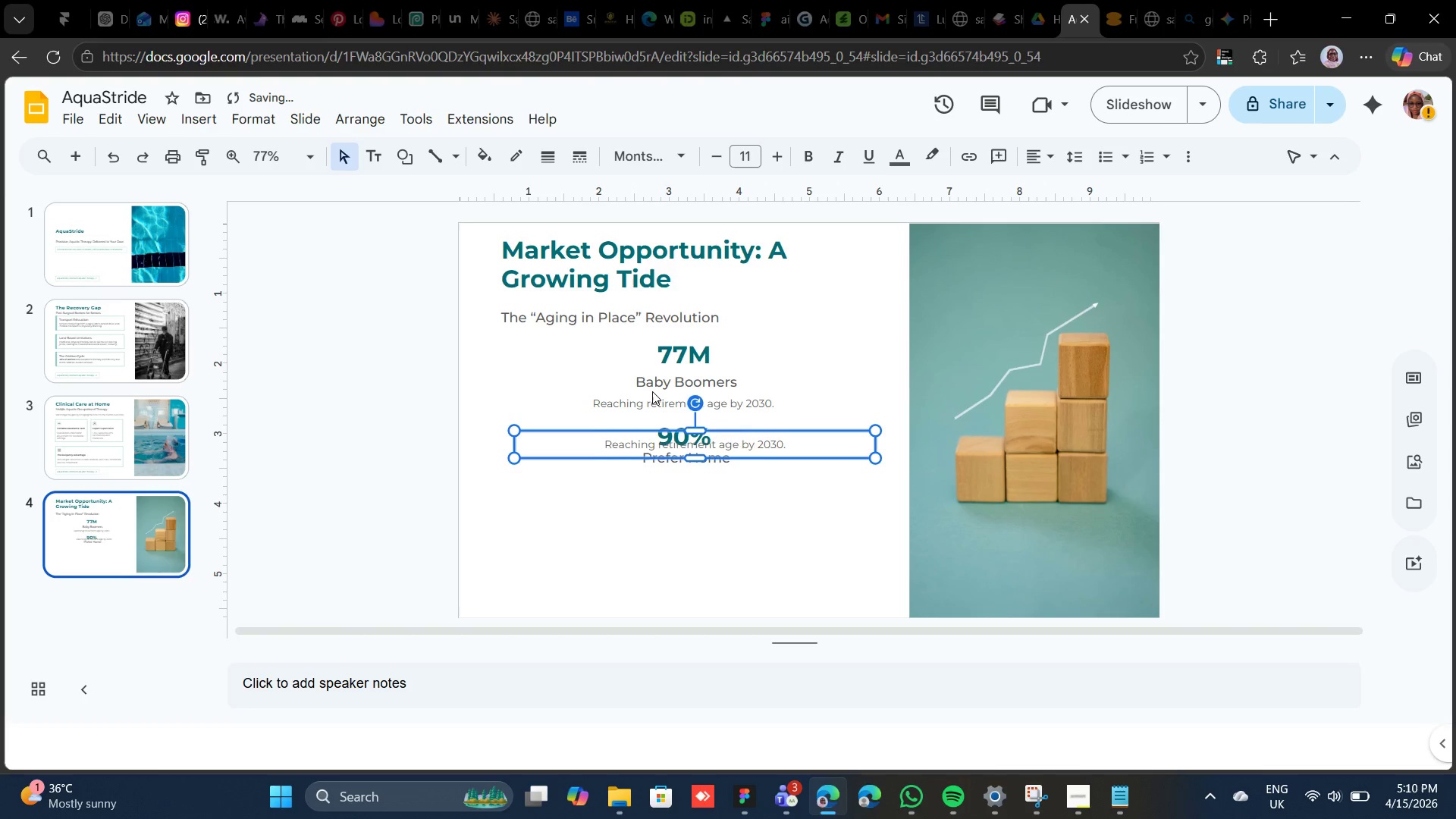 
key(Shift+ArrowDown)
 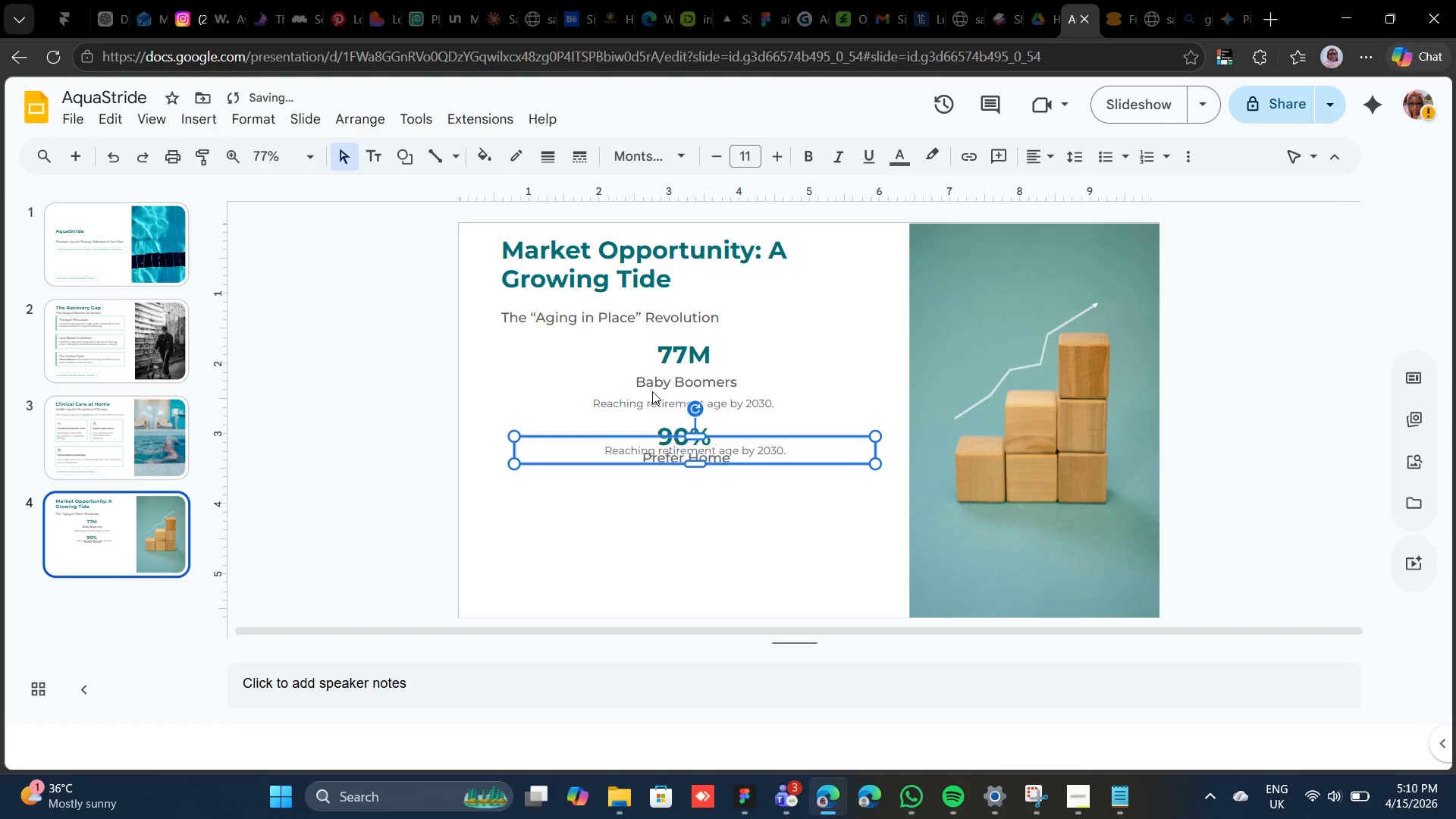 
key(Shift+ArrowDown)
 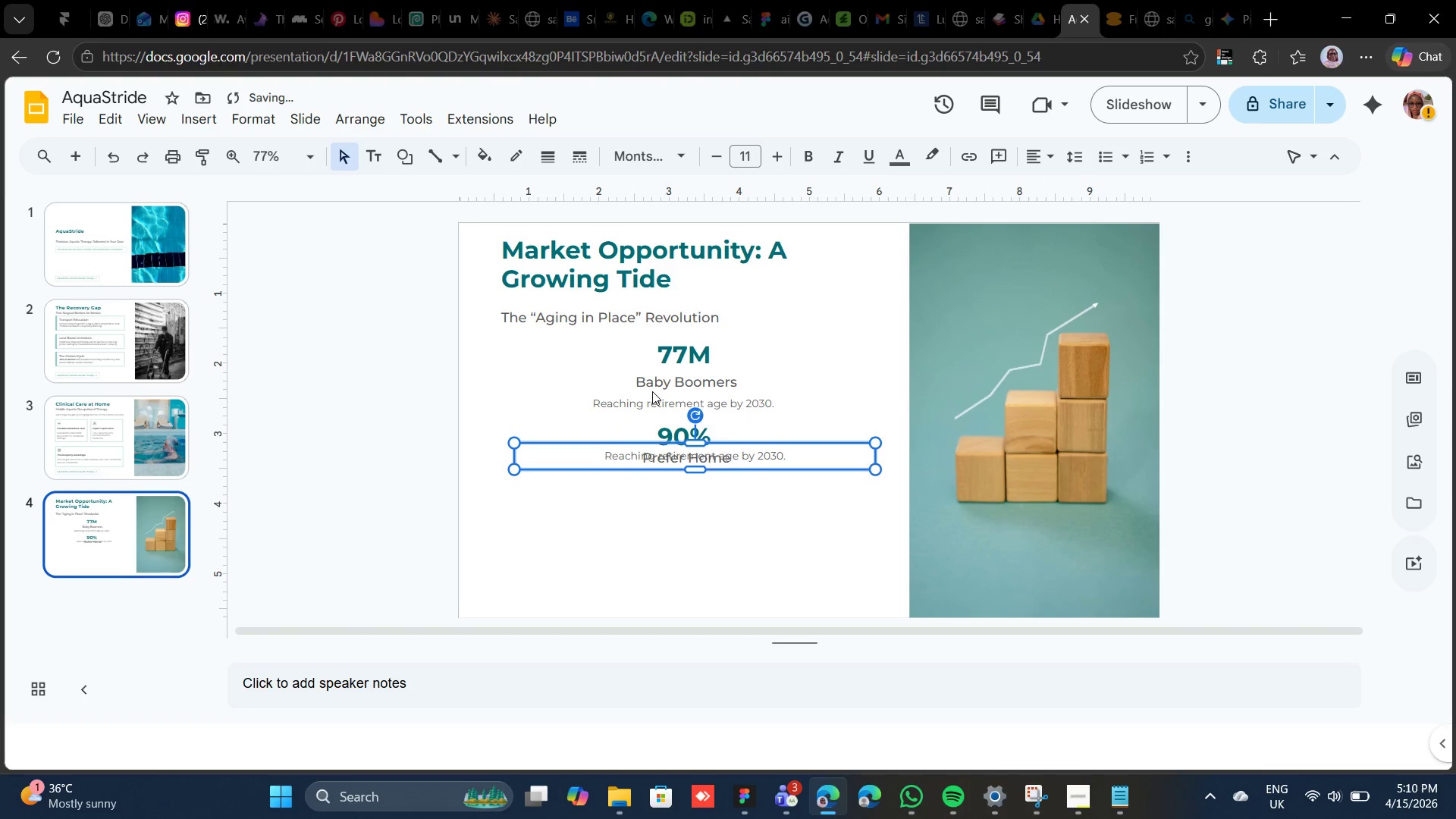 
key(Shift+ArrowDown)
 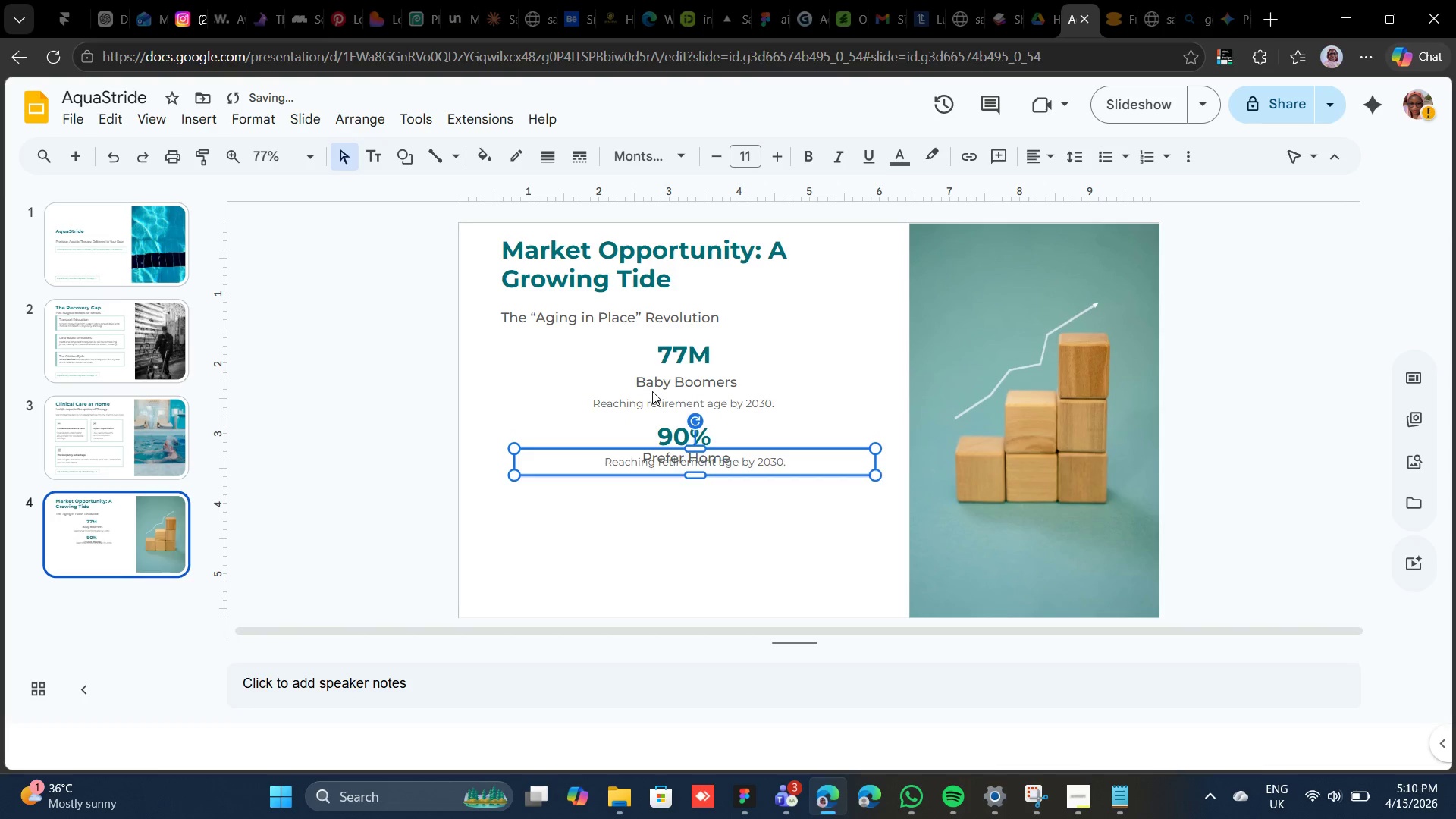 
key(Shift+ArrowDown)
 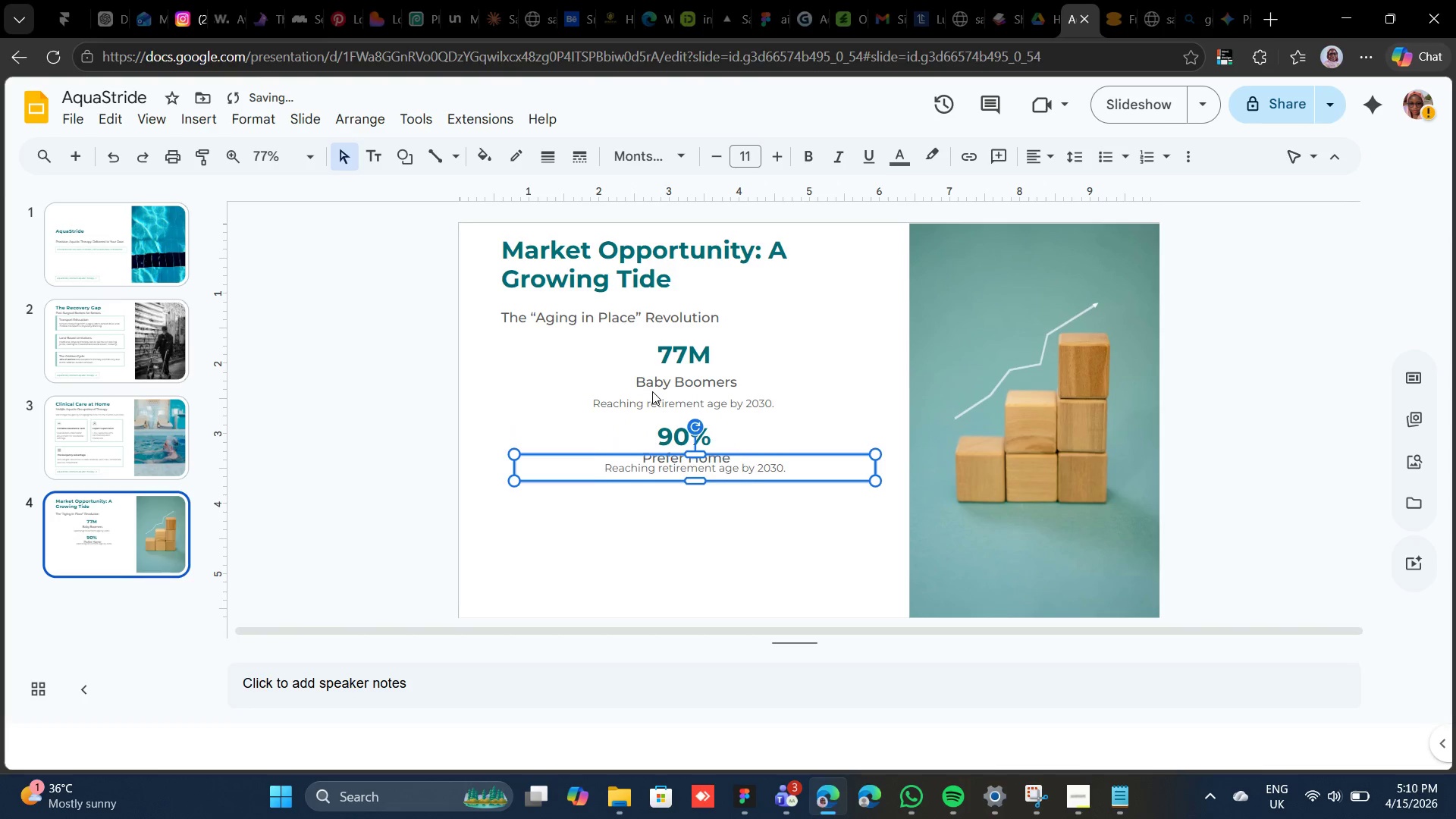 
key(Shift+ArrowDown)
 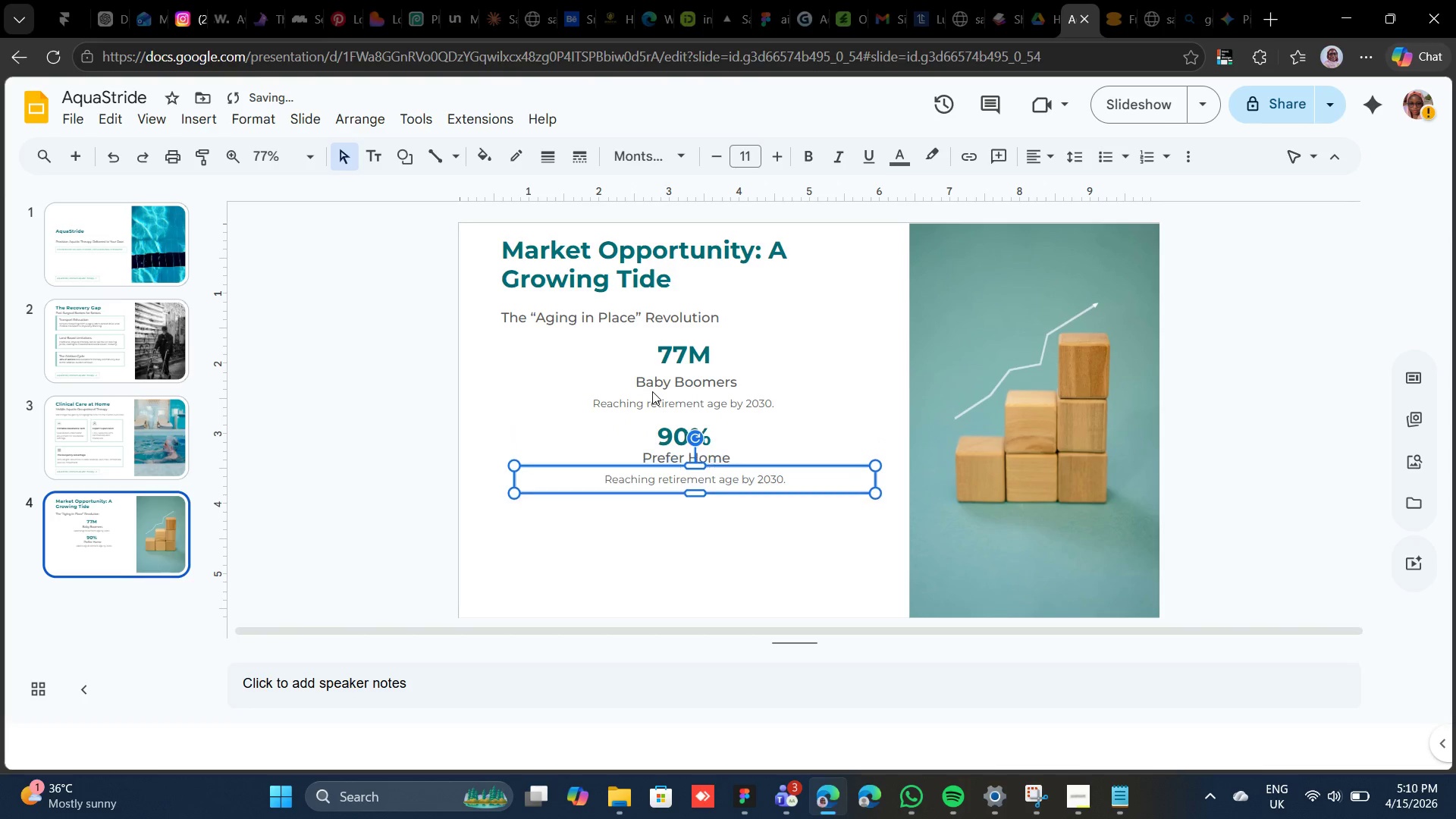 
key(Shift+ArrowDown)
 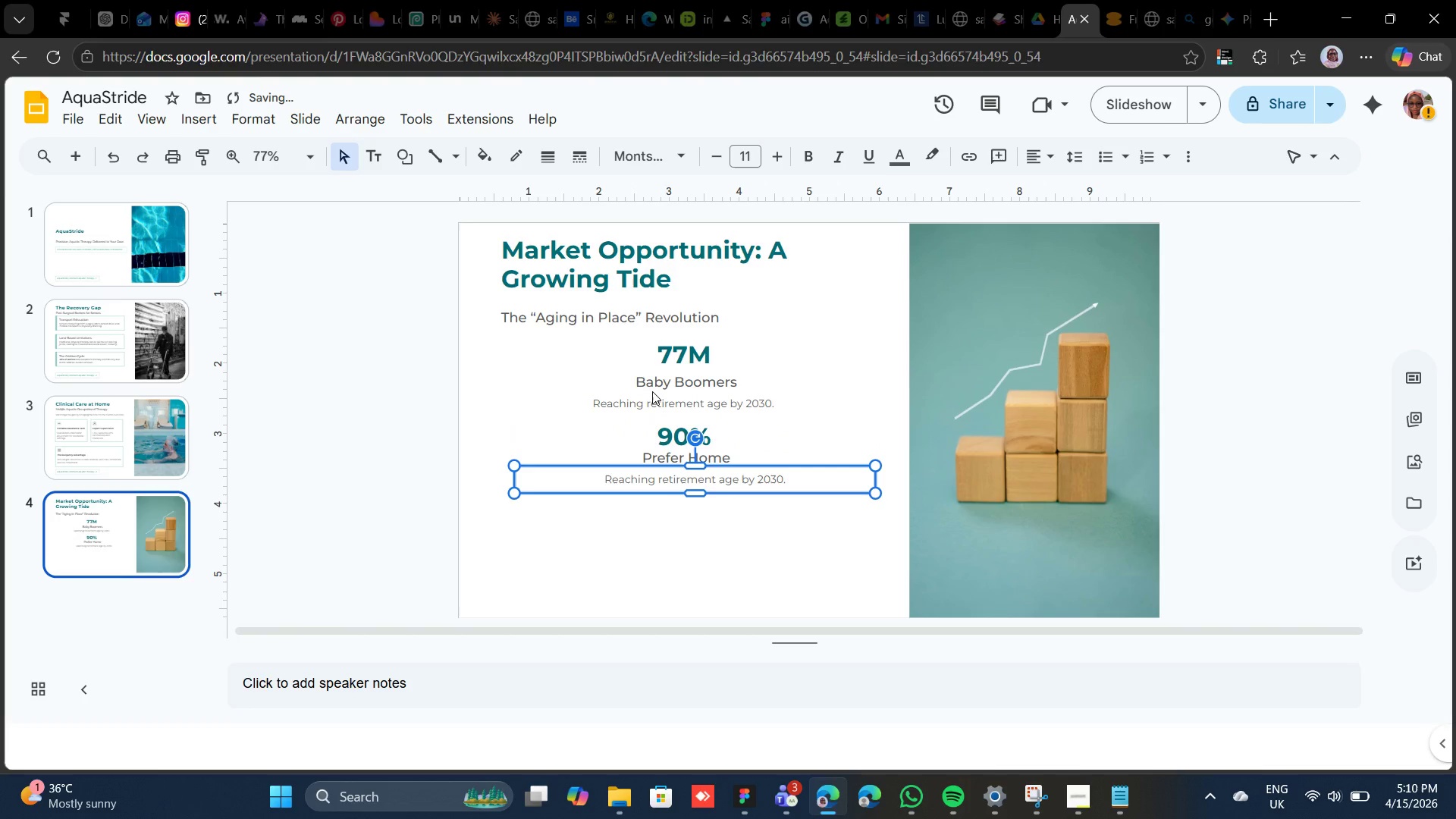 
key(Shift+ArrowLeft)
 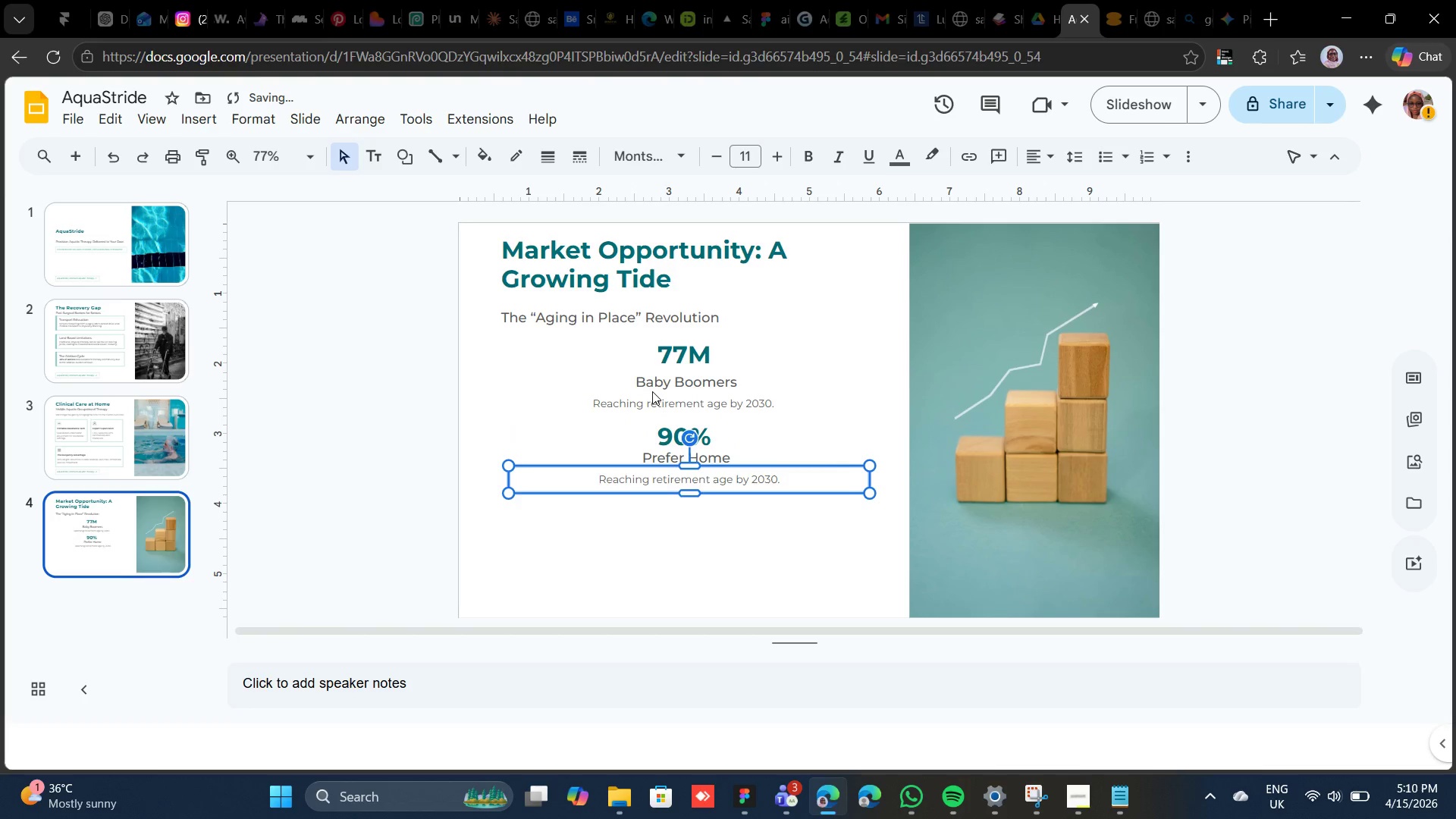 
key(Shift+ArrowLeft)
 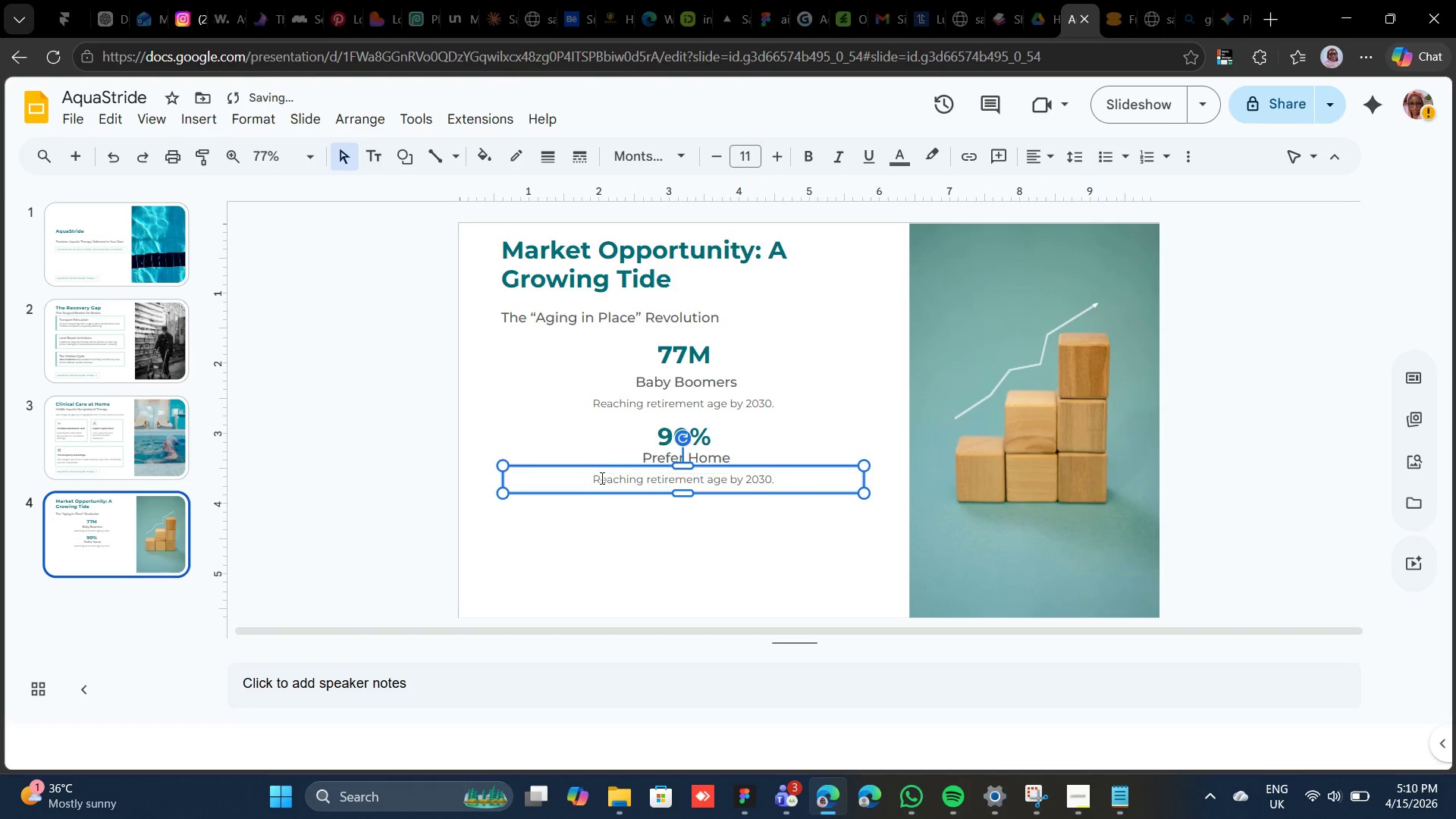 
double_click([601, 482])
 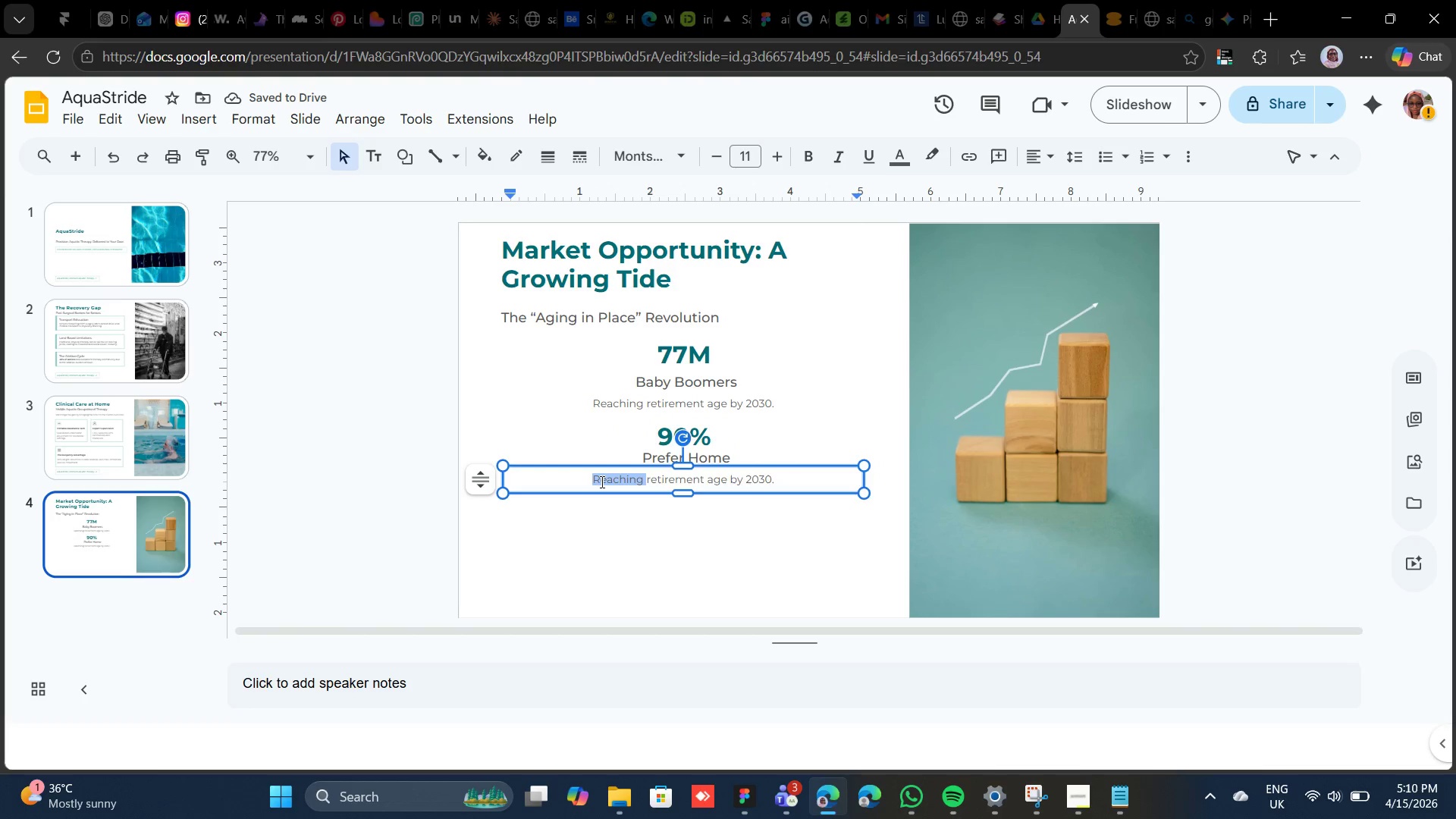 
triple_click([601, 482])
 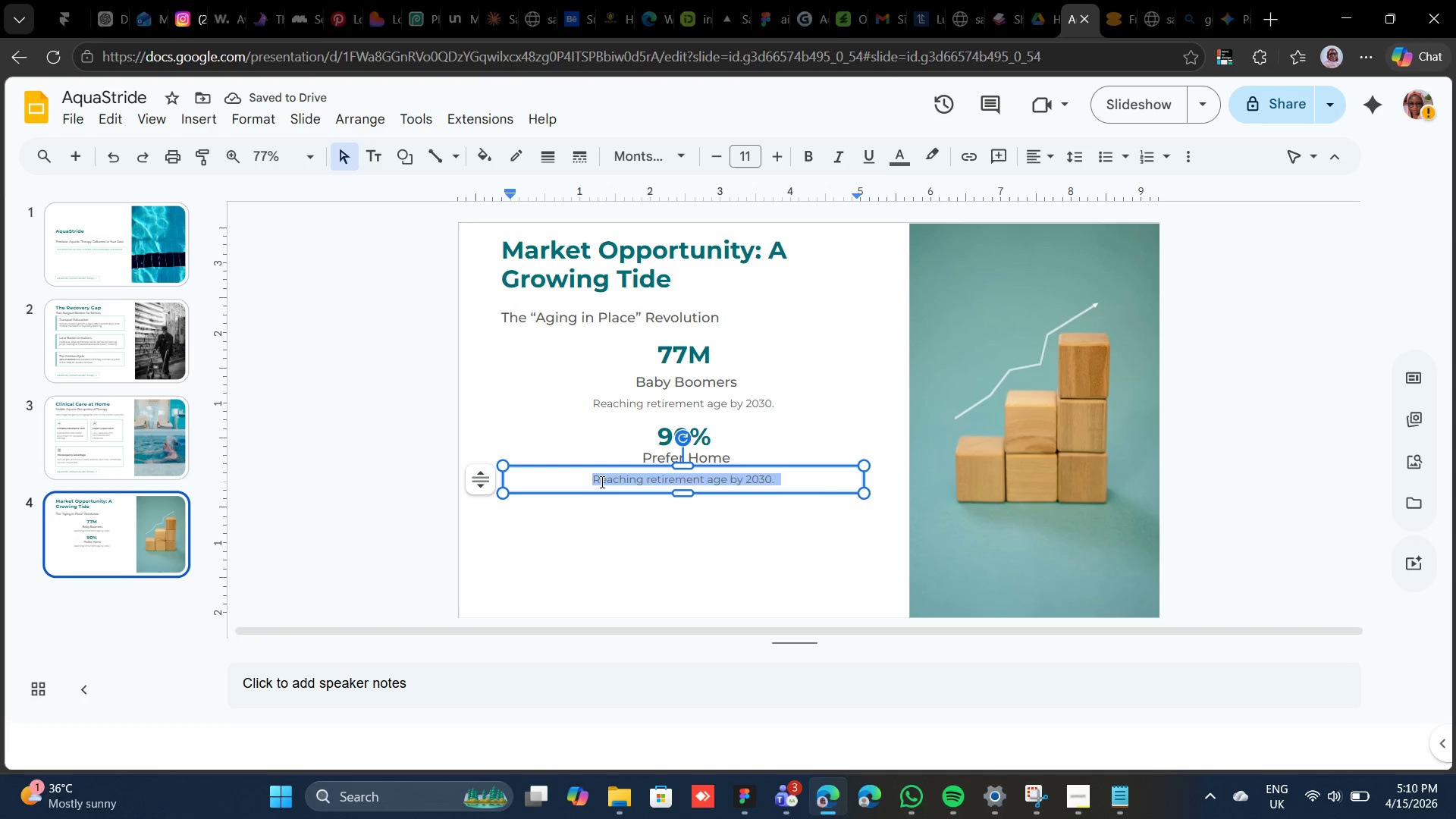 
triple_click([601, 482])
 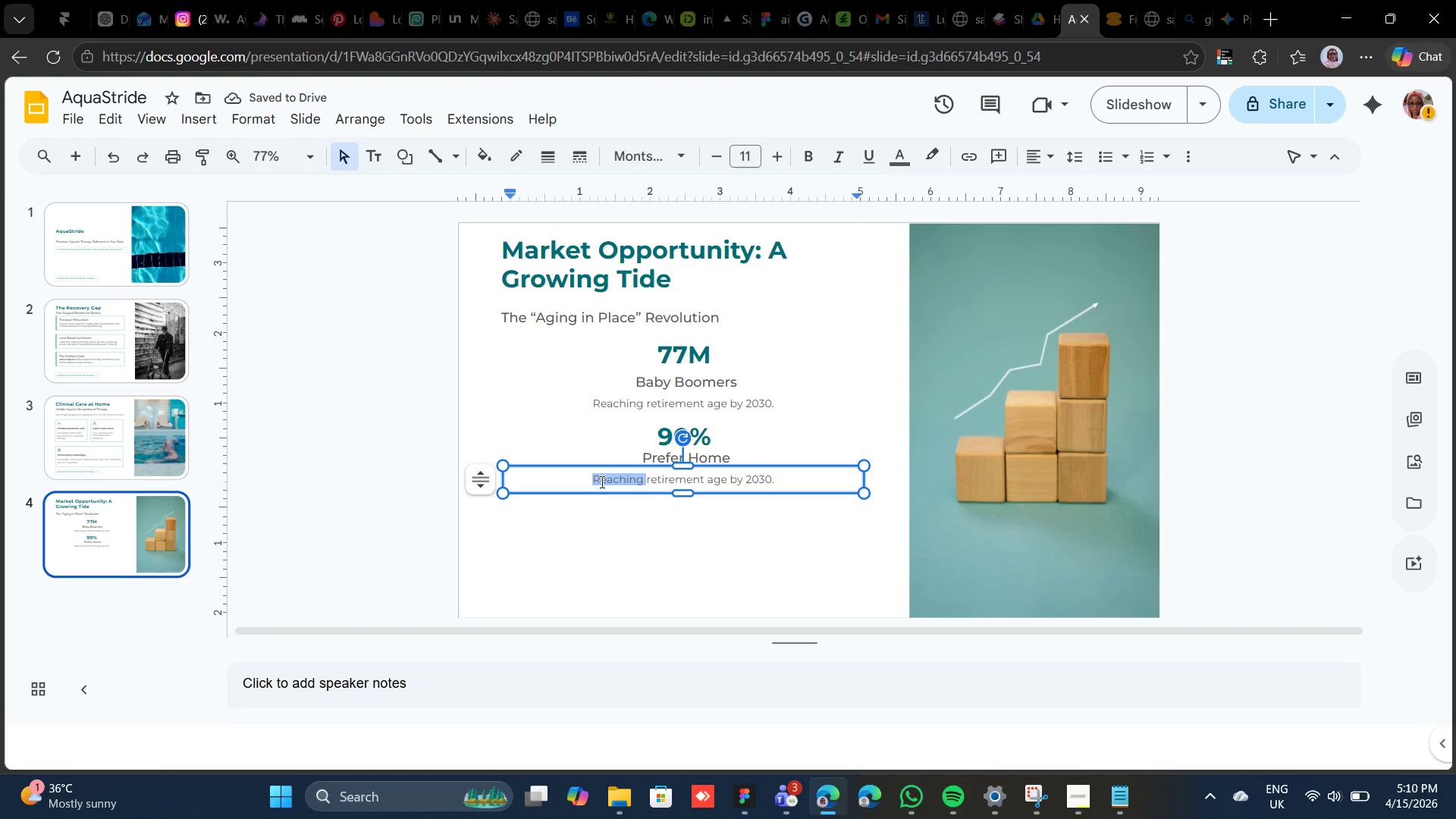 
triple_click([601, 482])
 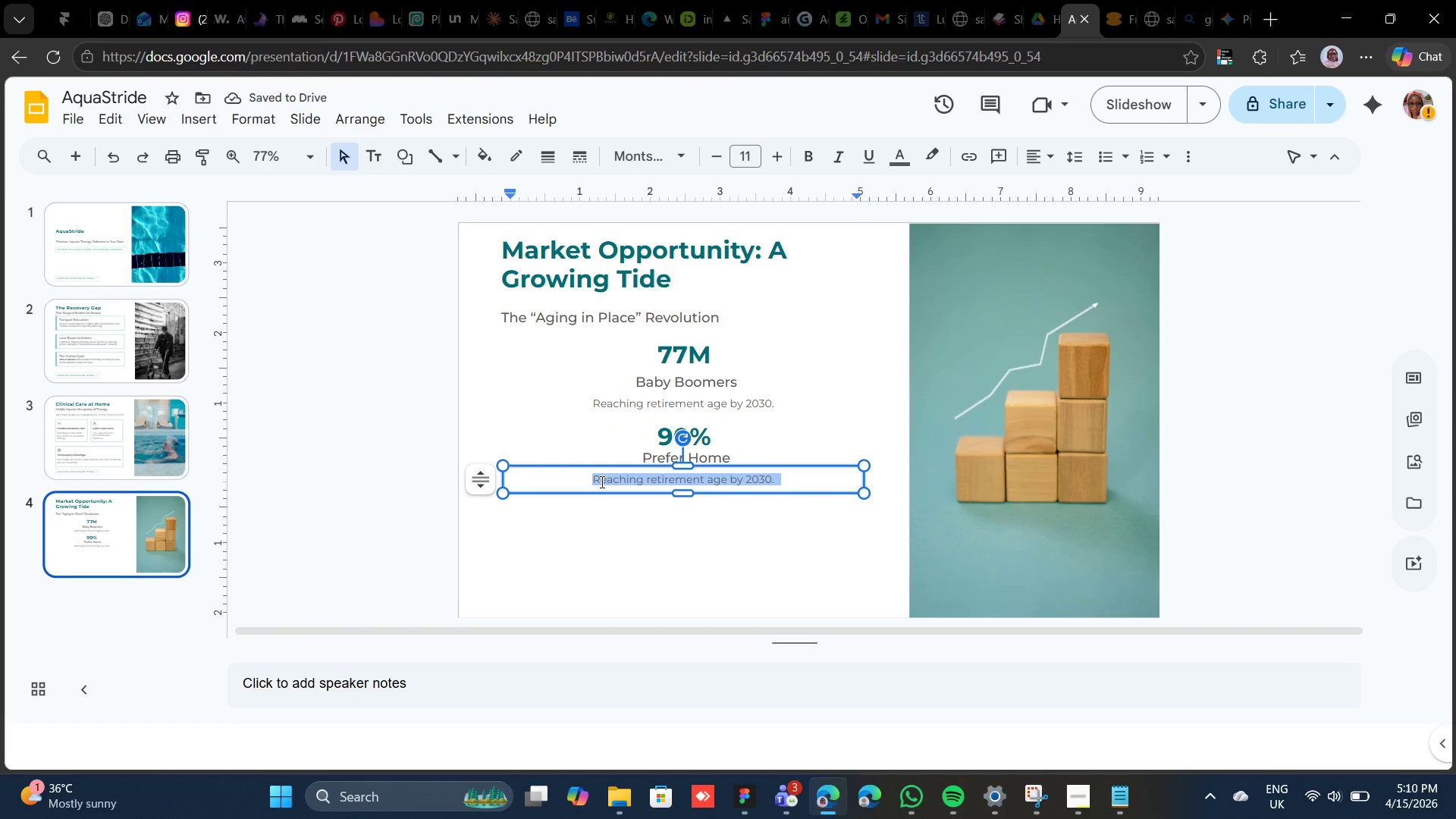 
triple_click([601, 482])
 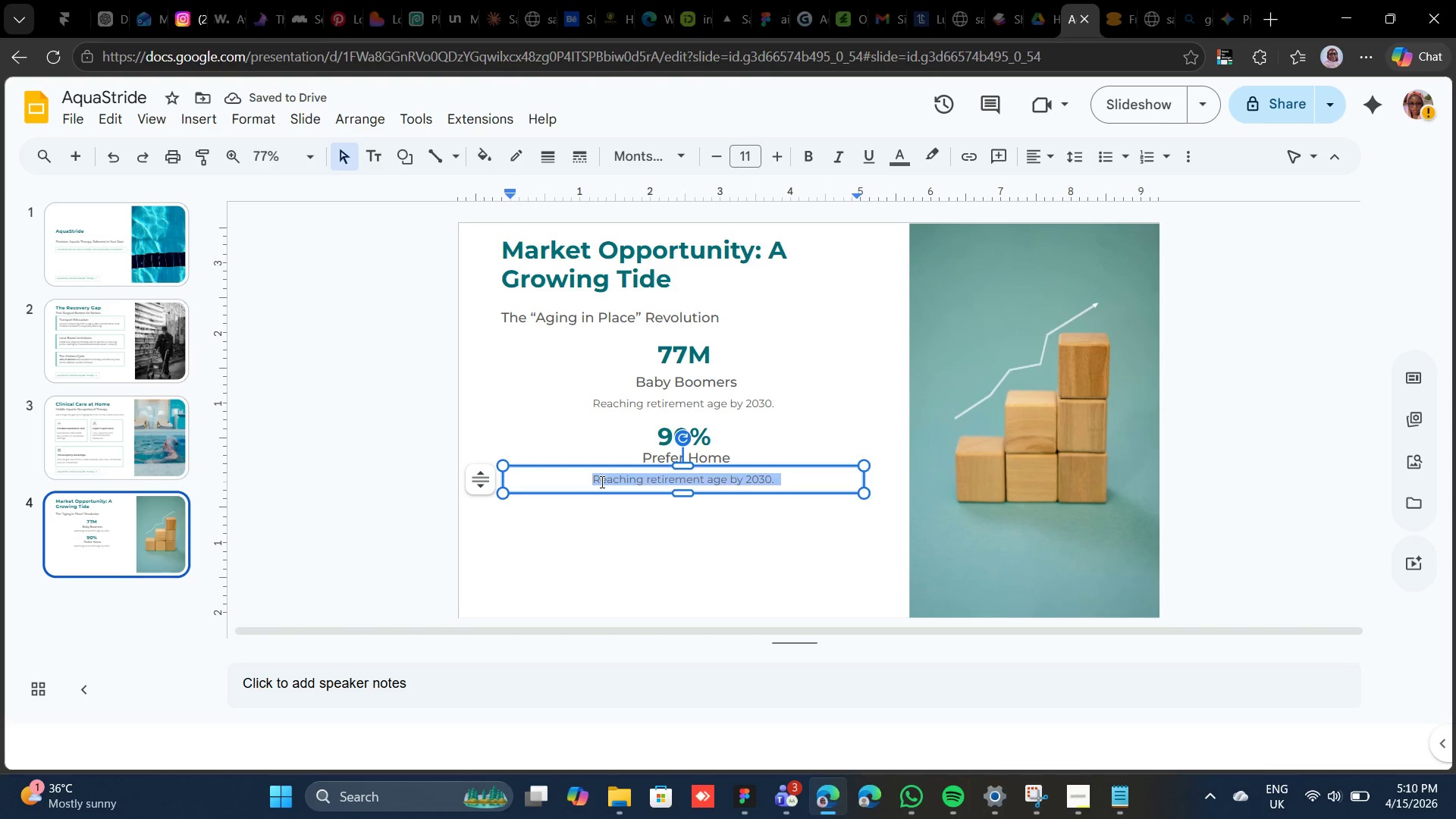 
triple_click([601, 482])
 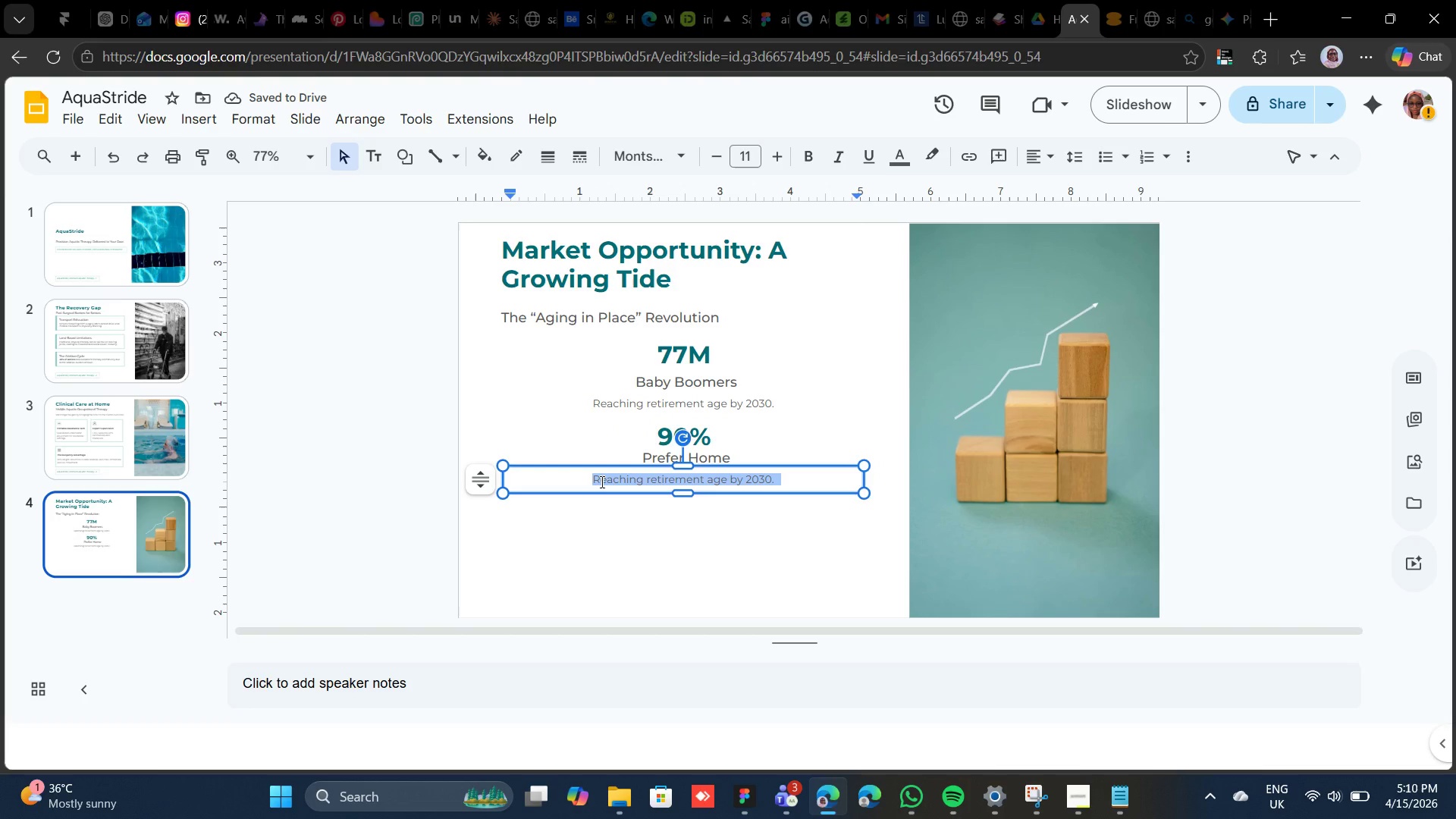 
key(Shift+ShiftLeft)
 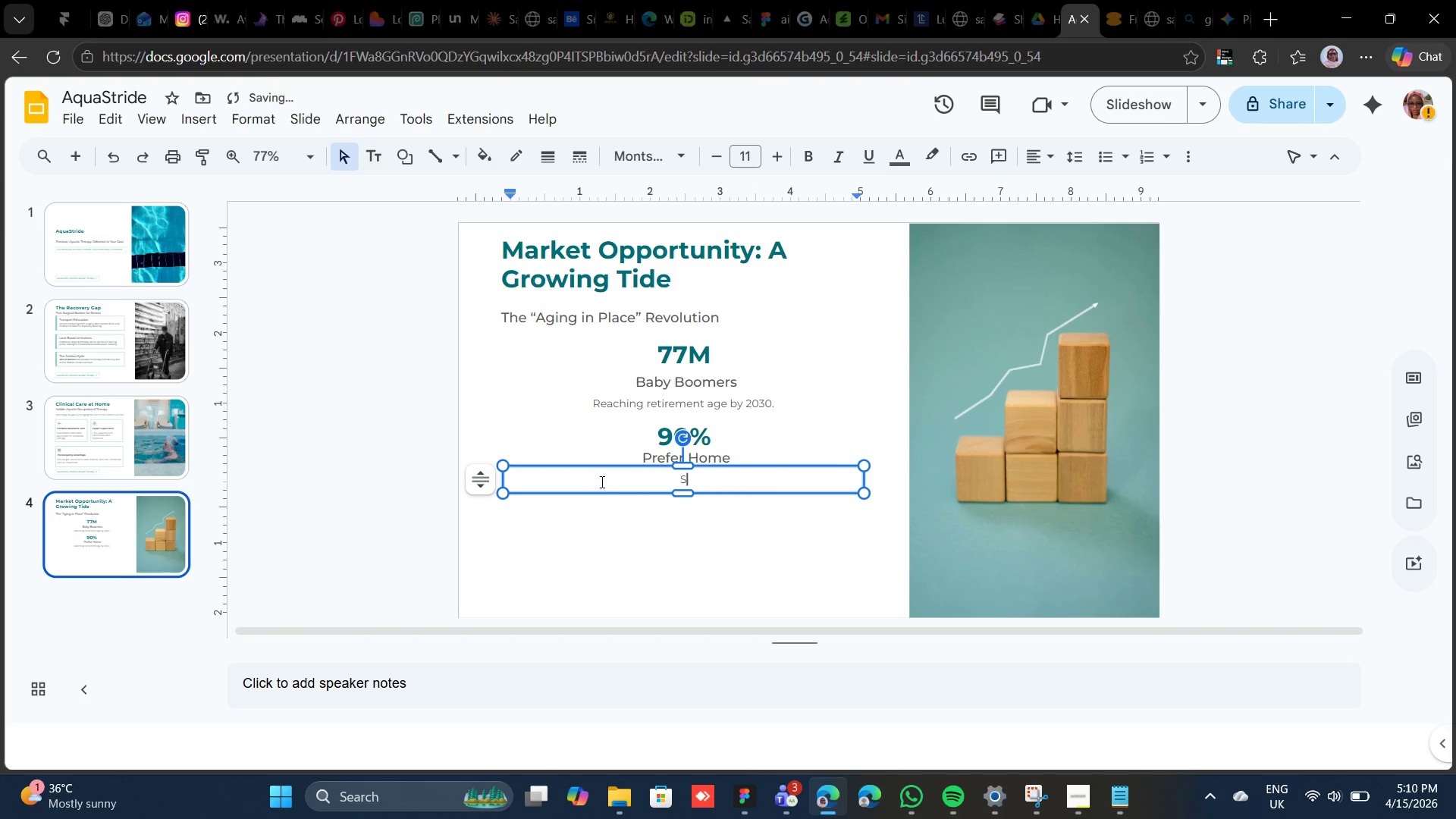 
key(Shift+S)
 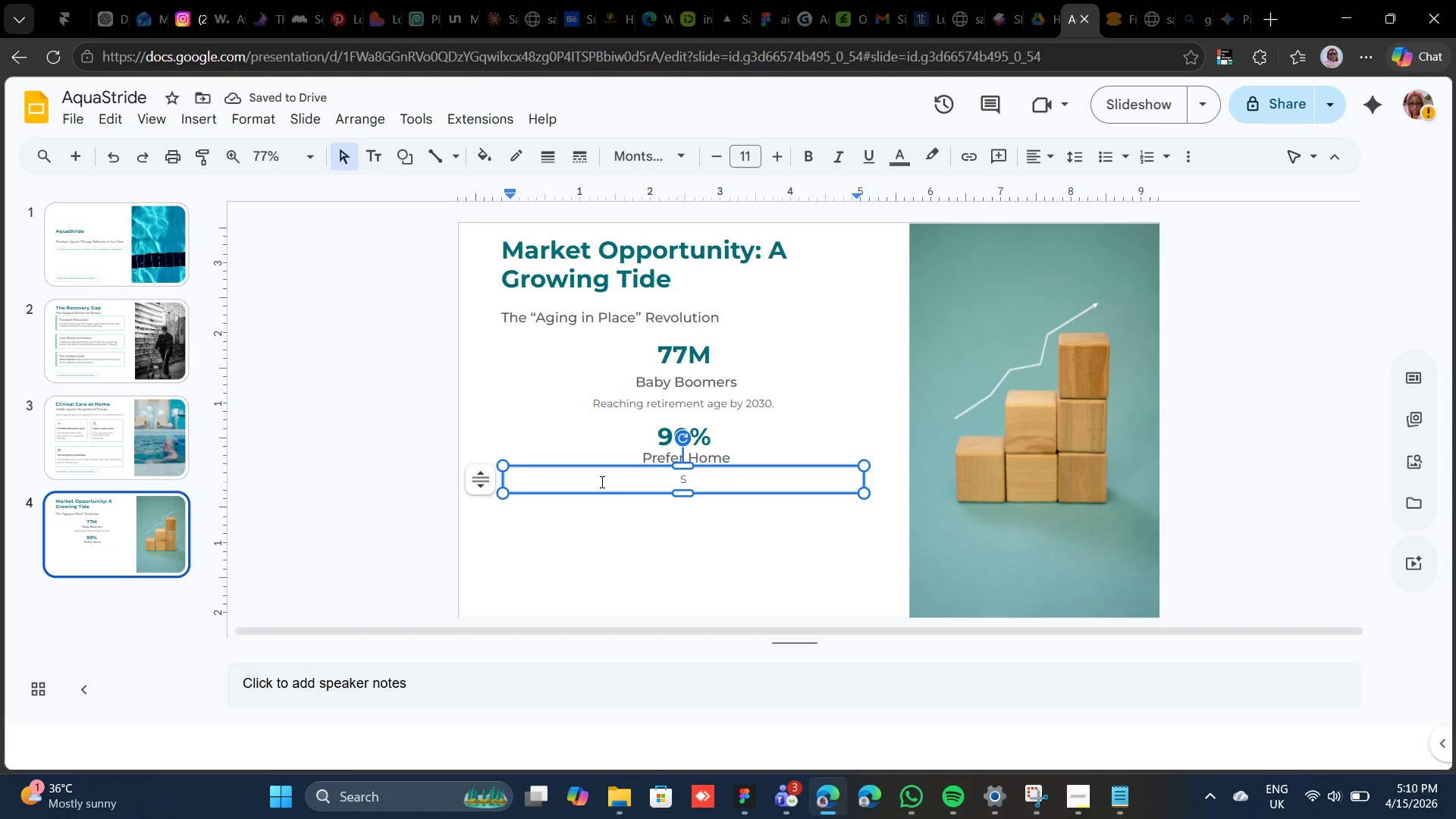 
type(eniors who intend to age in their )
 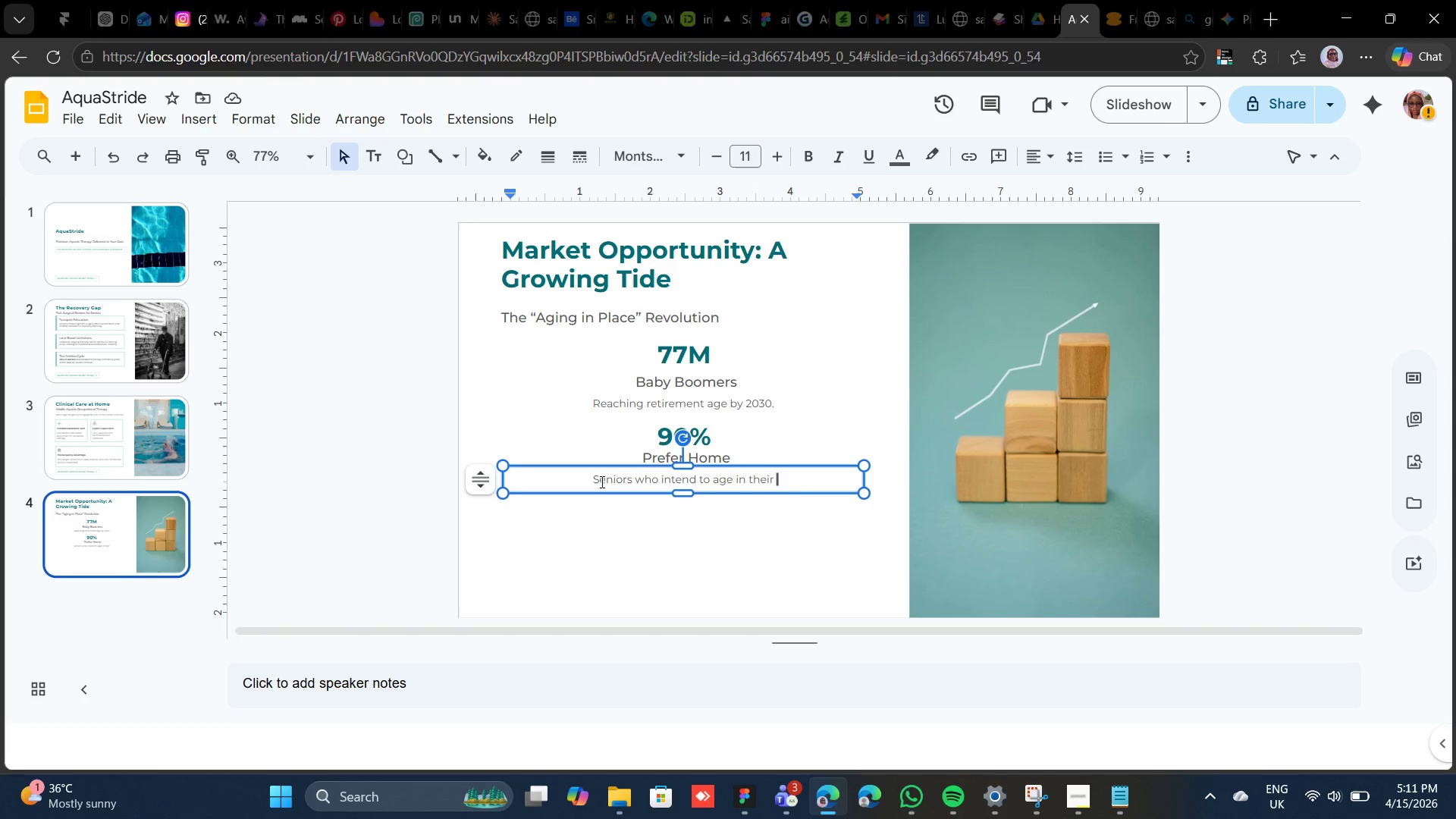 
wait(16.95)
 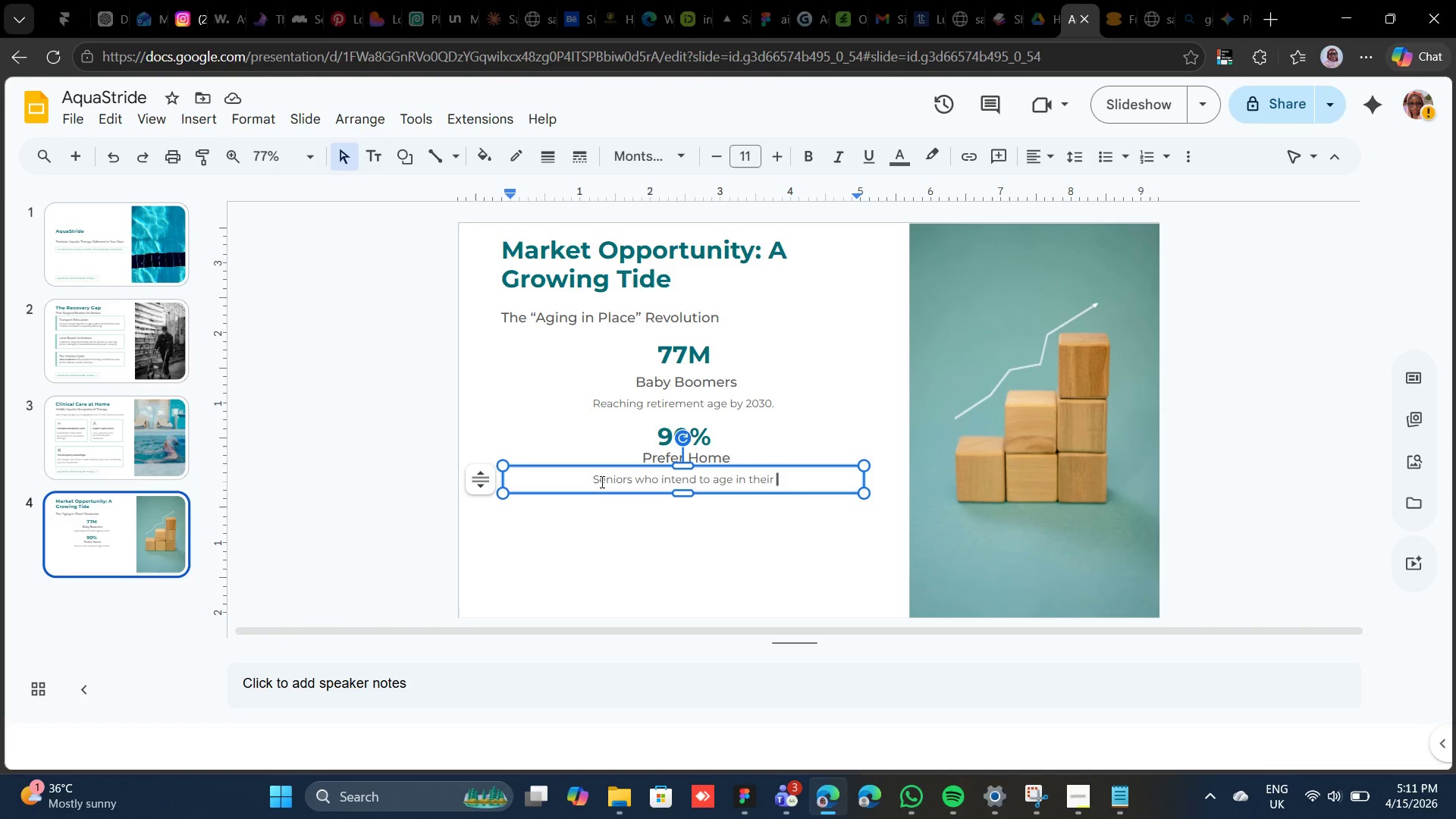 
type(own homes)
 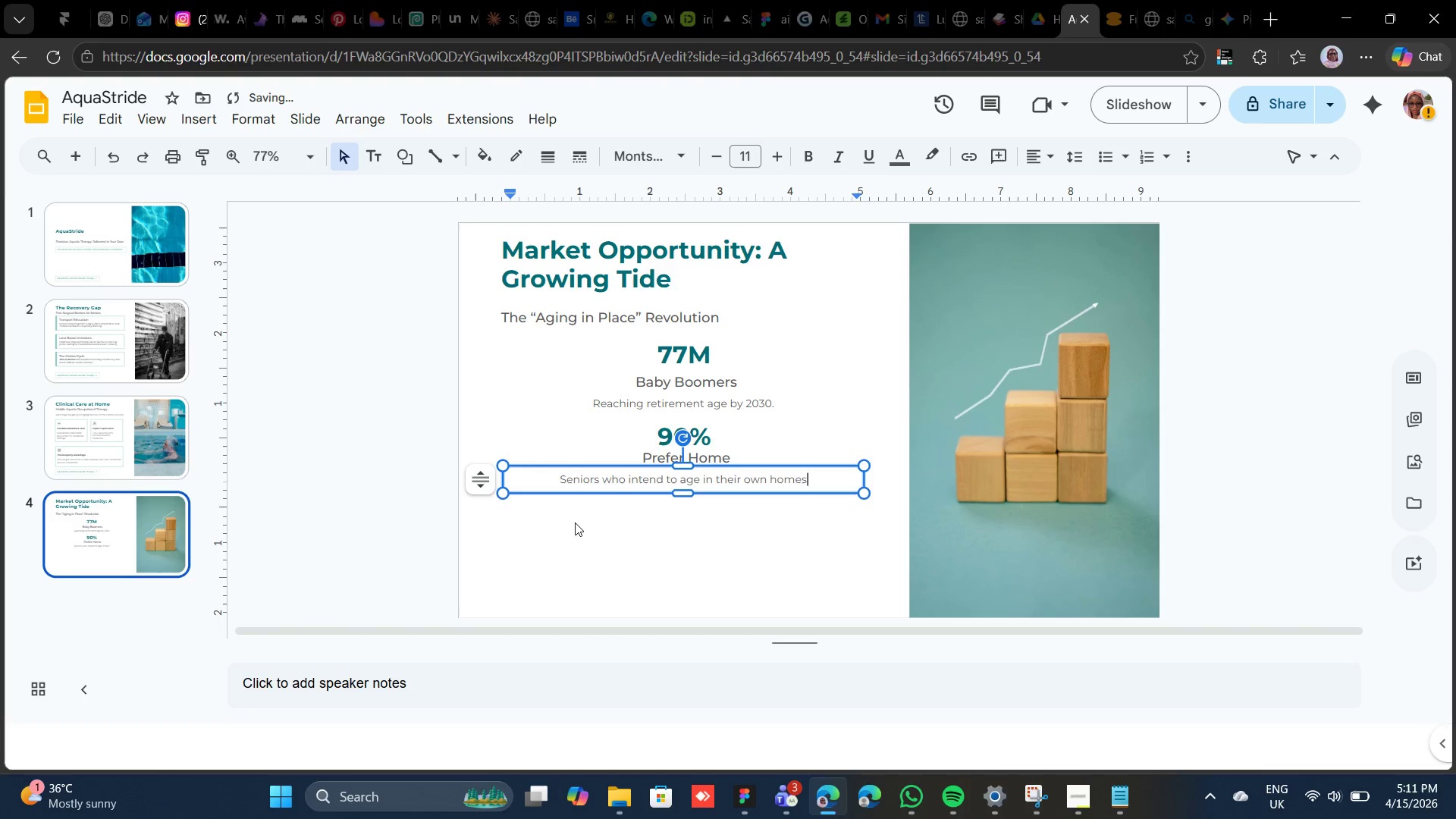 
left_click([570, 524])
 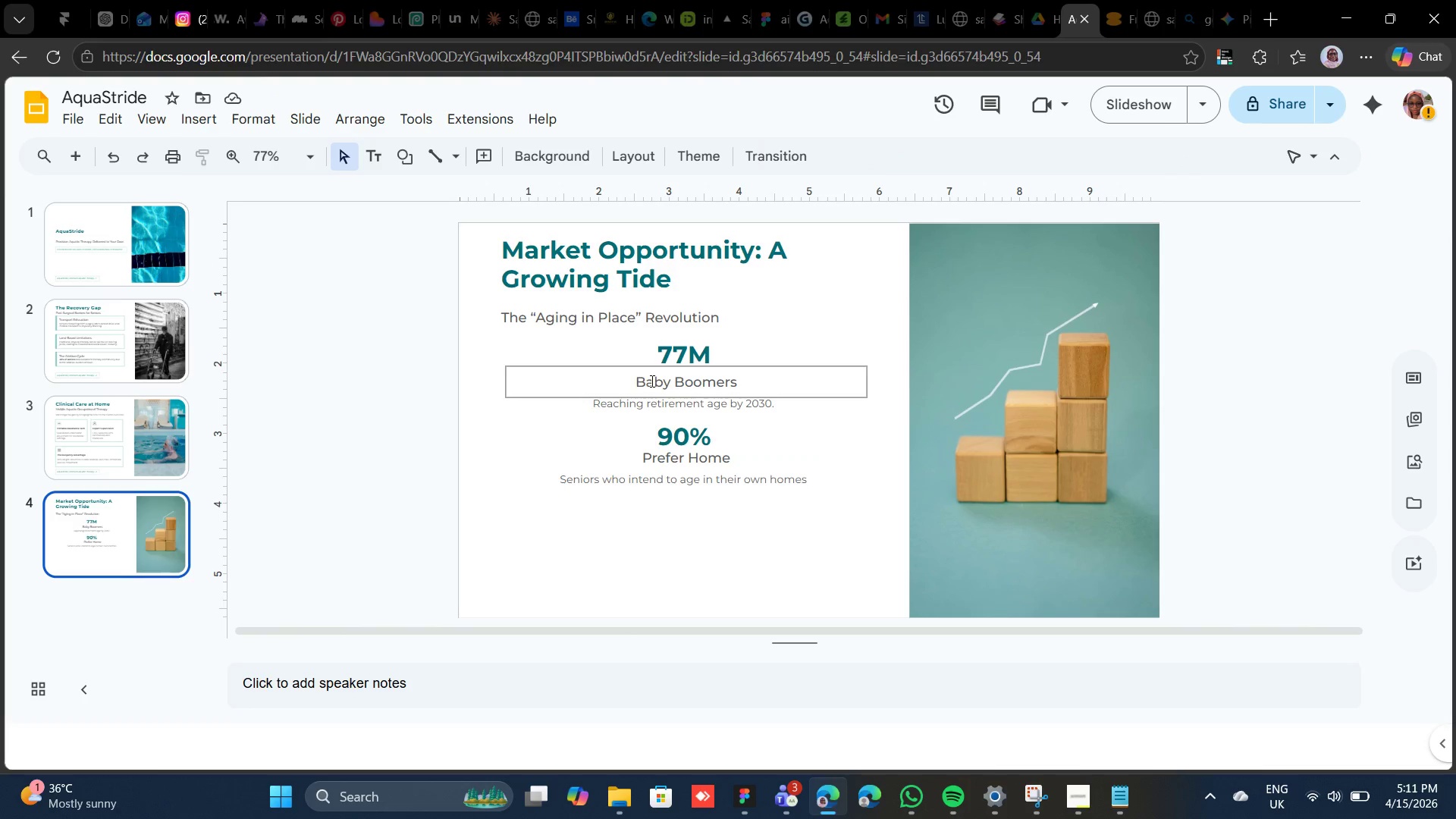 
wait(7.38)
 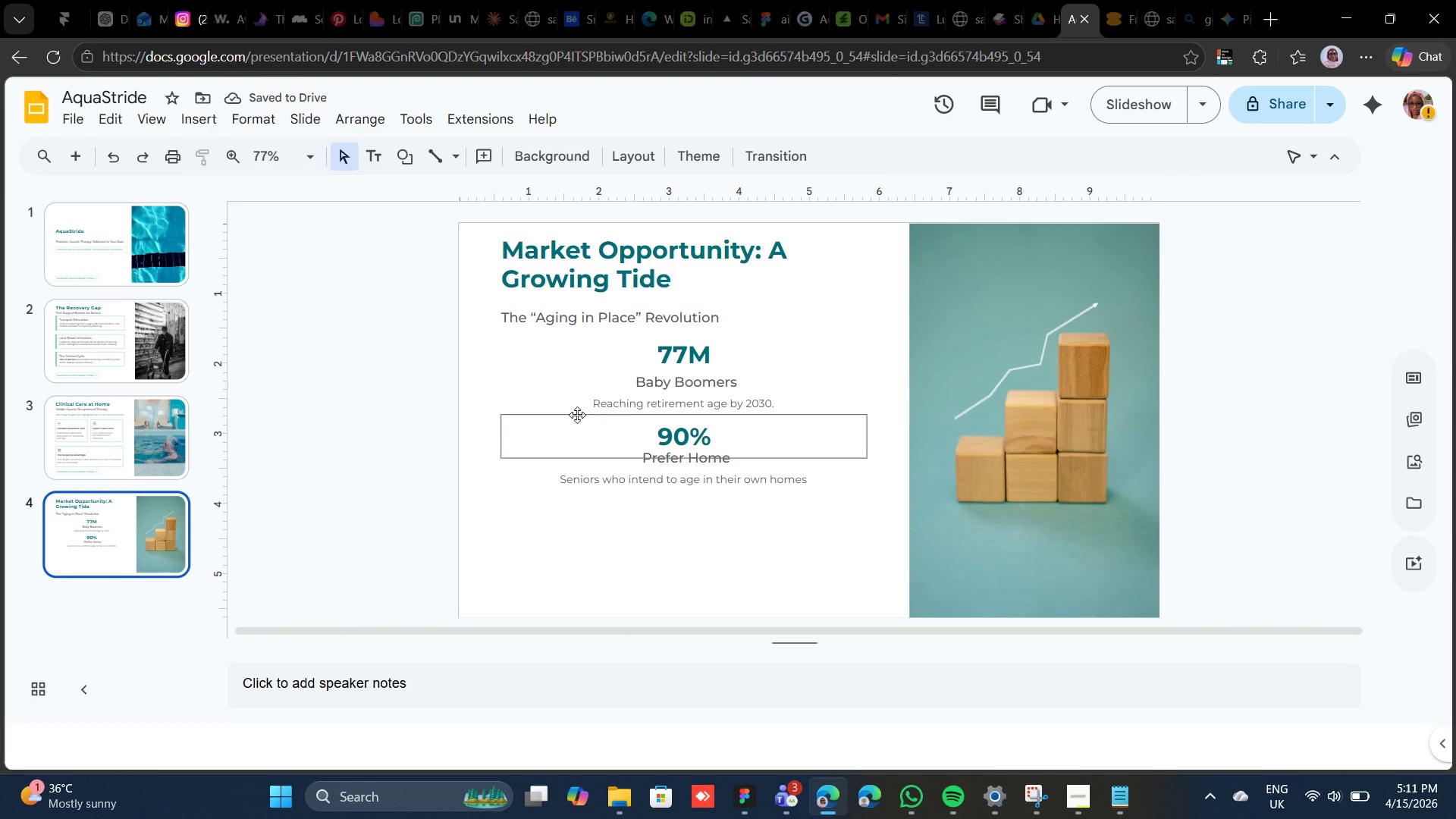 
left_click([660, 453])
 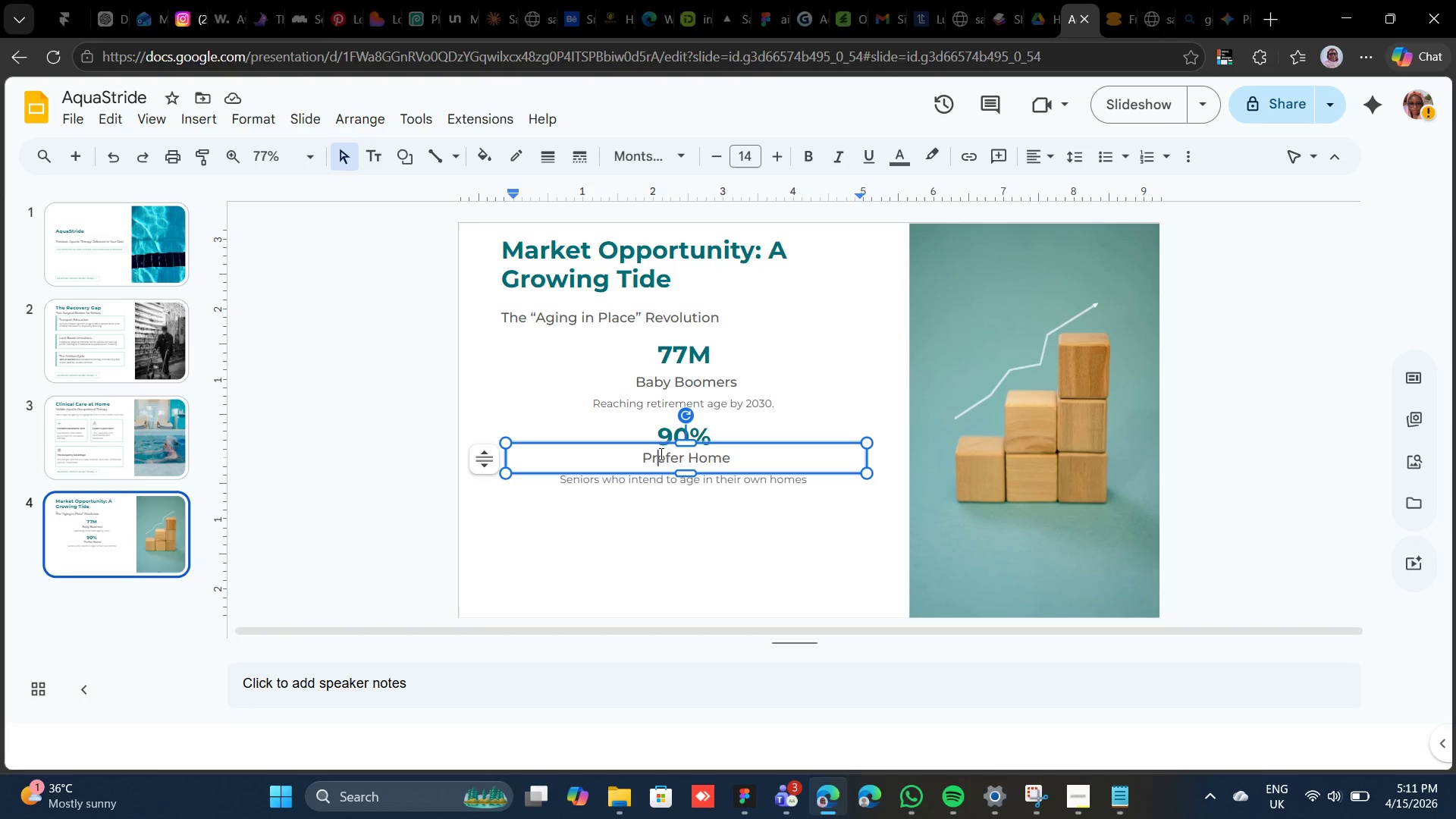 
wait(7.45)
 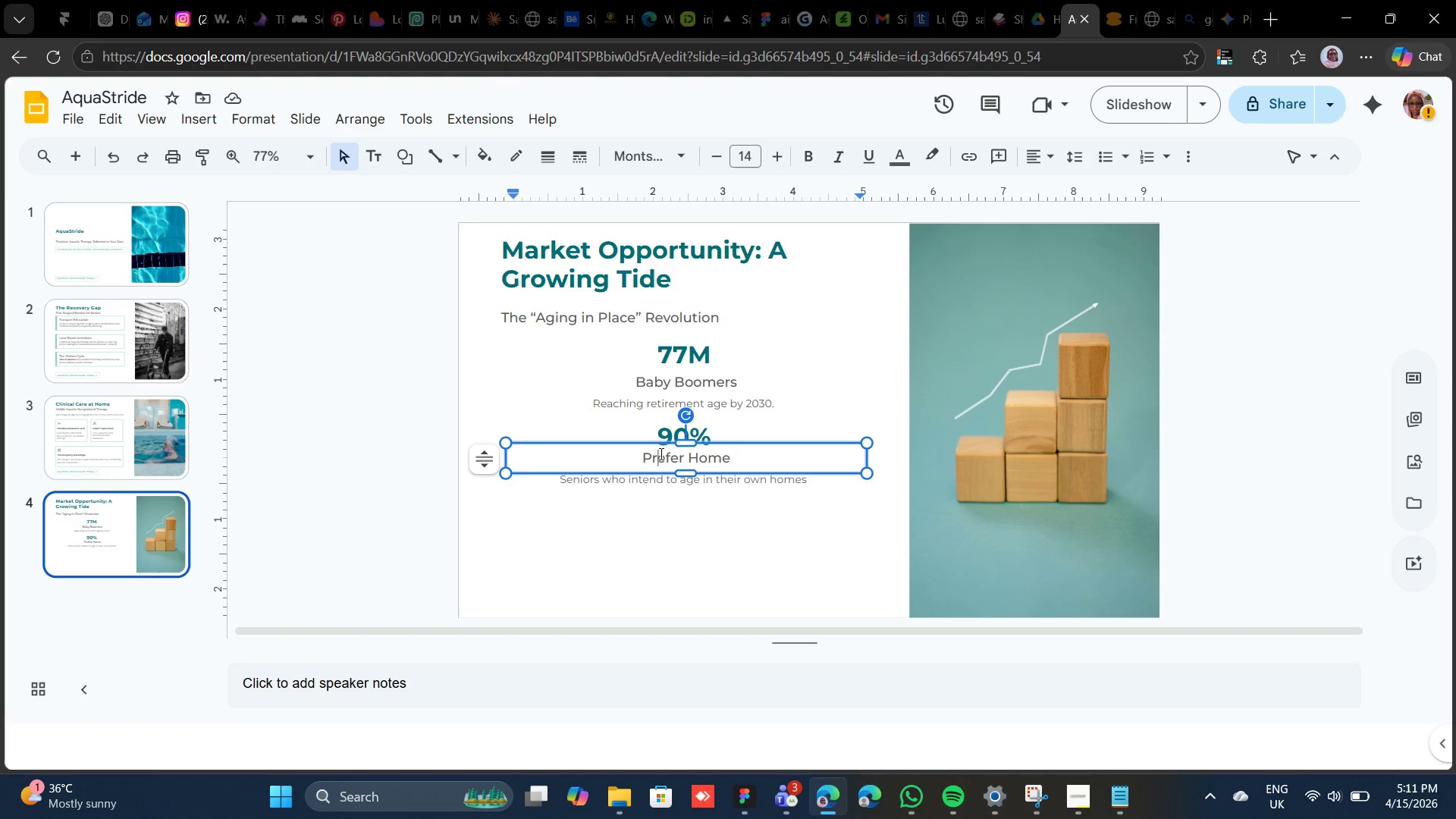 
key(Control+D)
 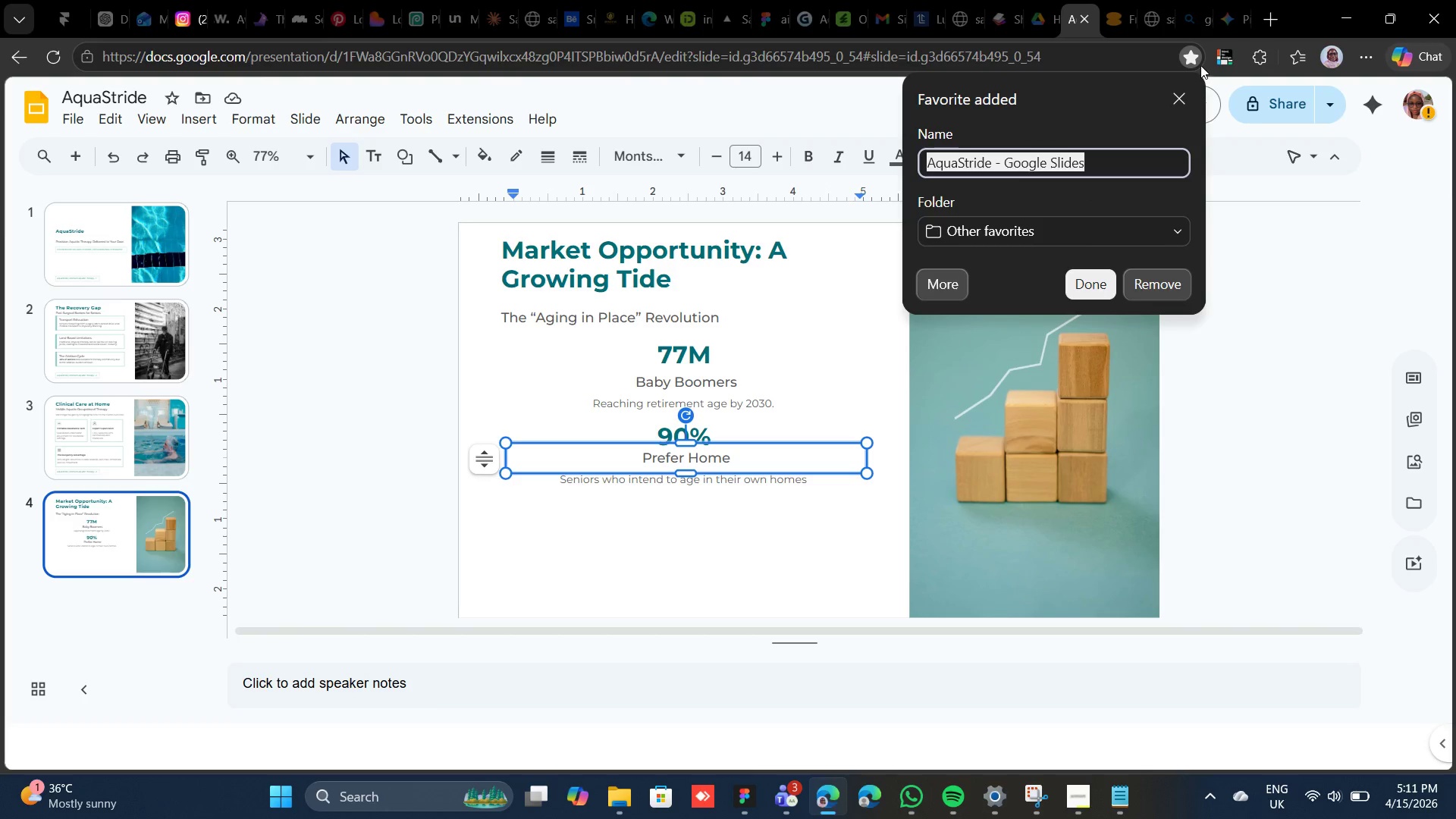 
left_click([1192, 90])
 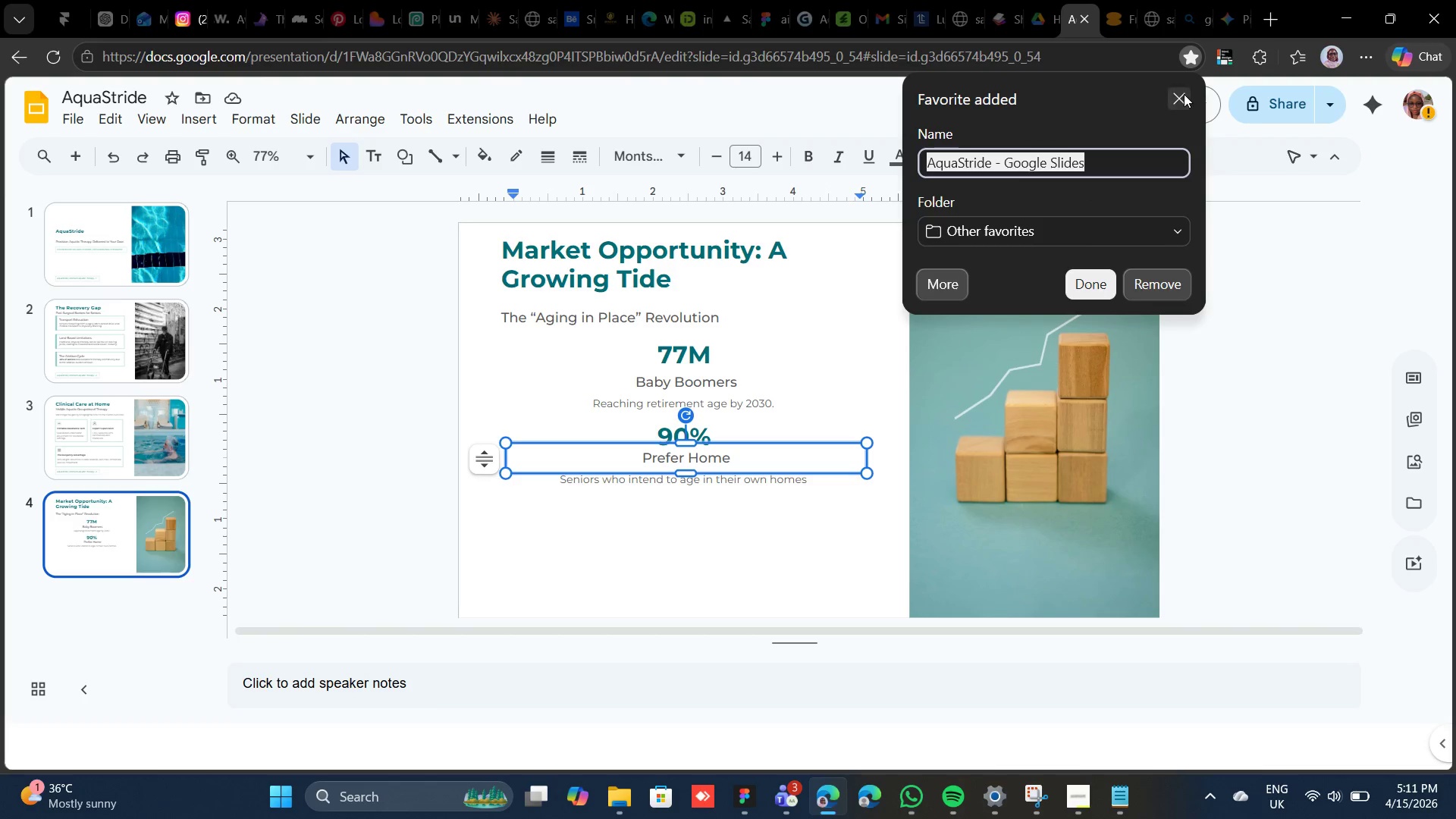 
left_click([1184, 94])
 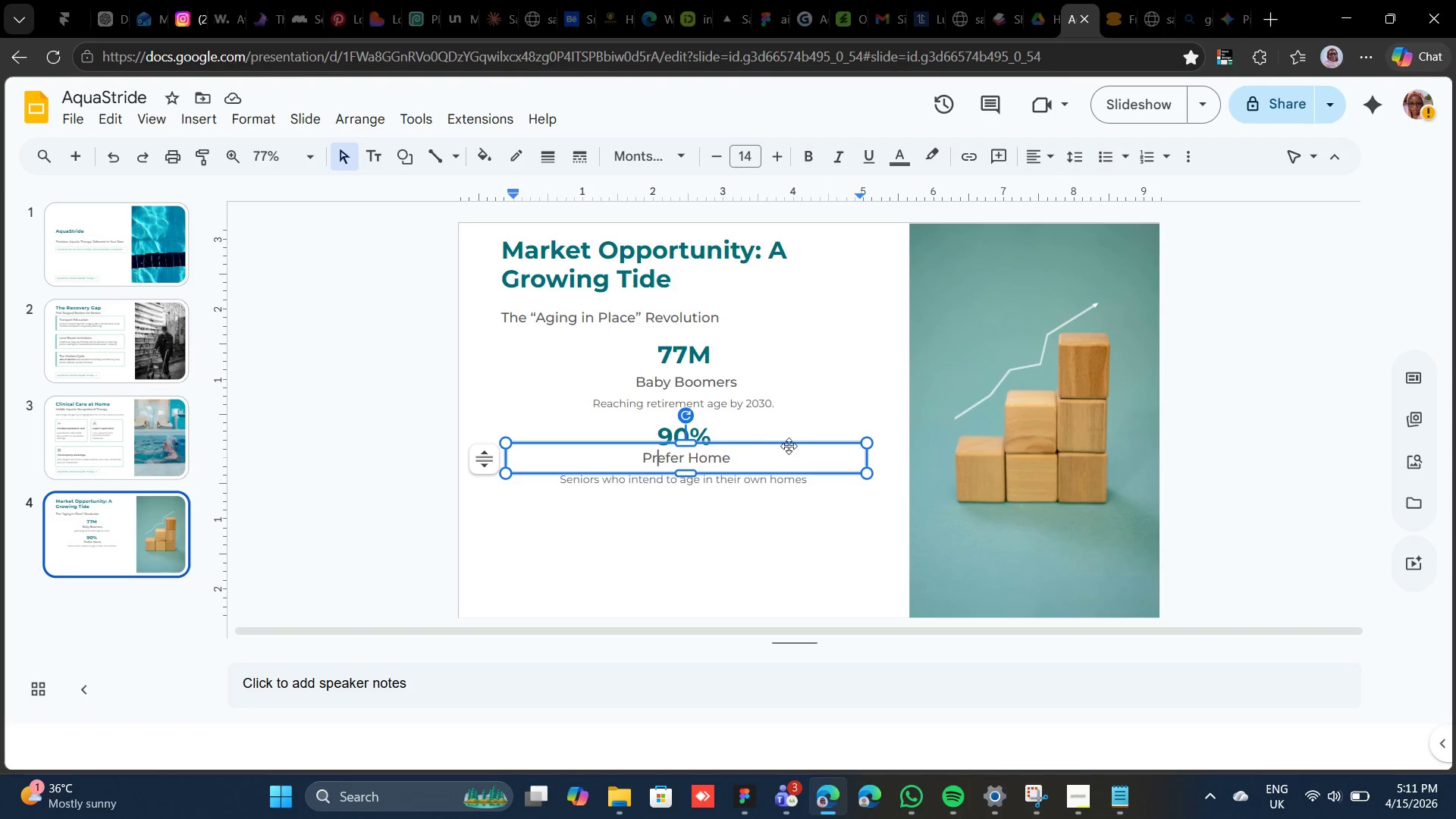 
left_click([789, 441])
 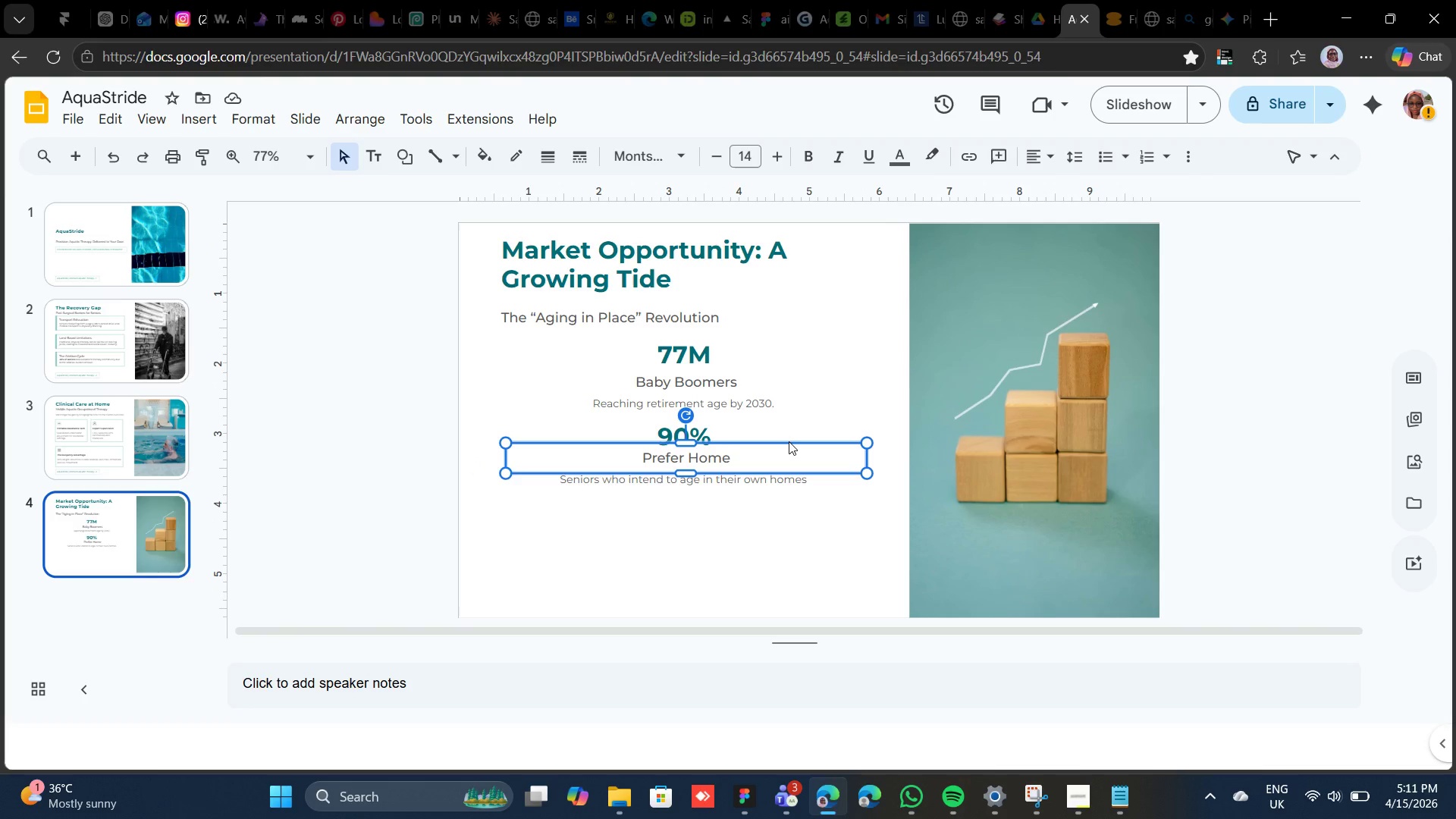 
key(Control+D)
 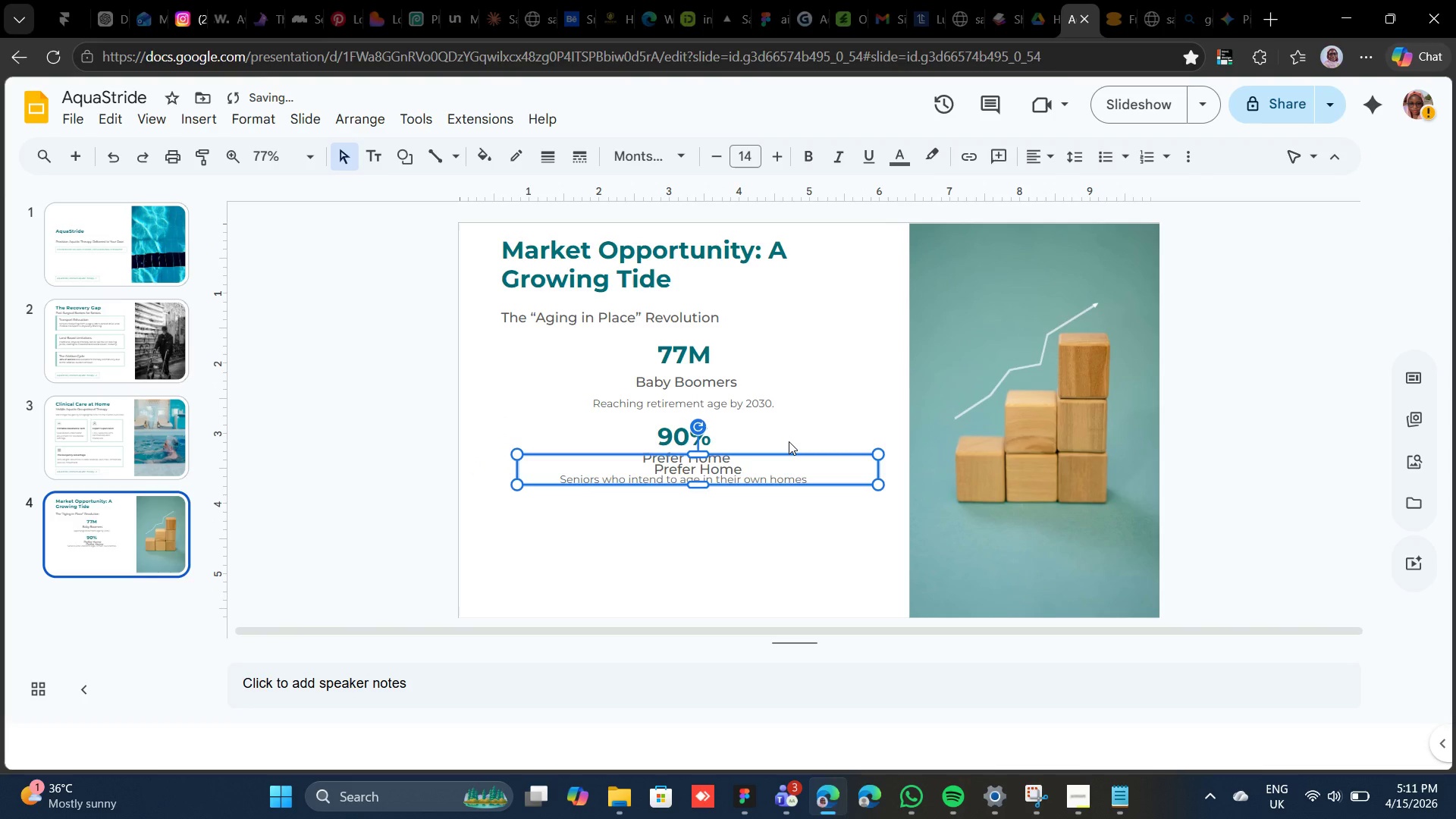 
key(Shift+ArrowDown)
 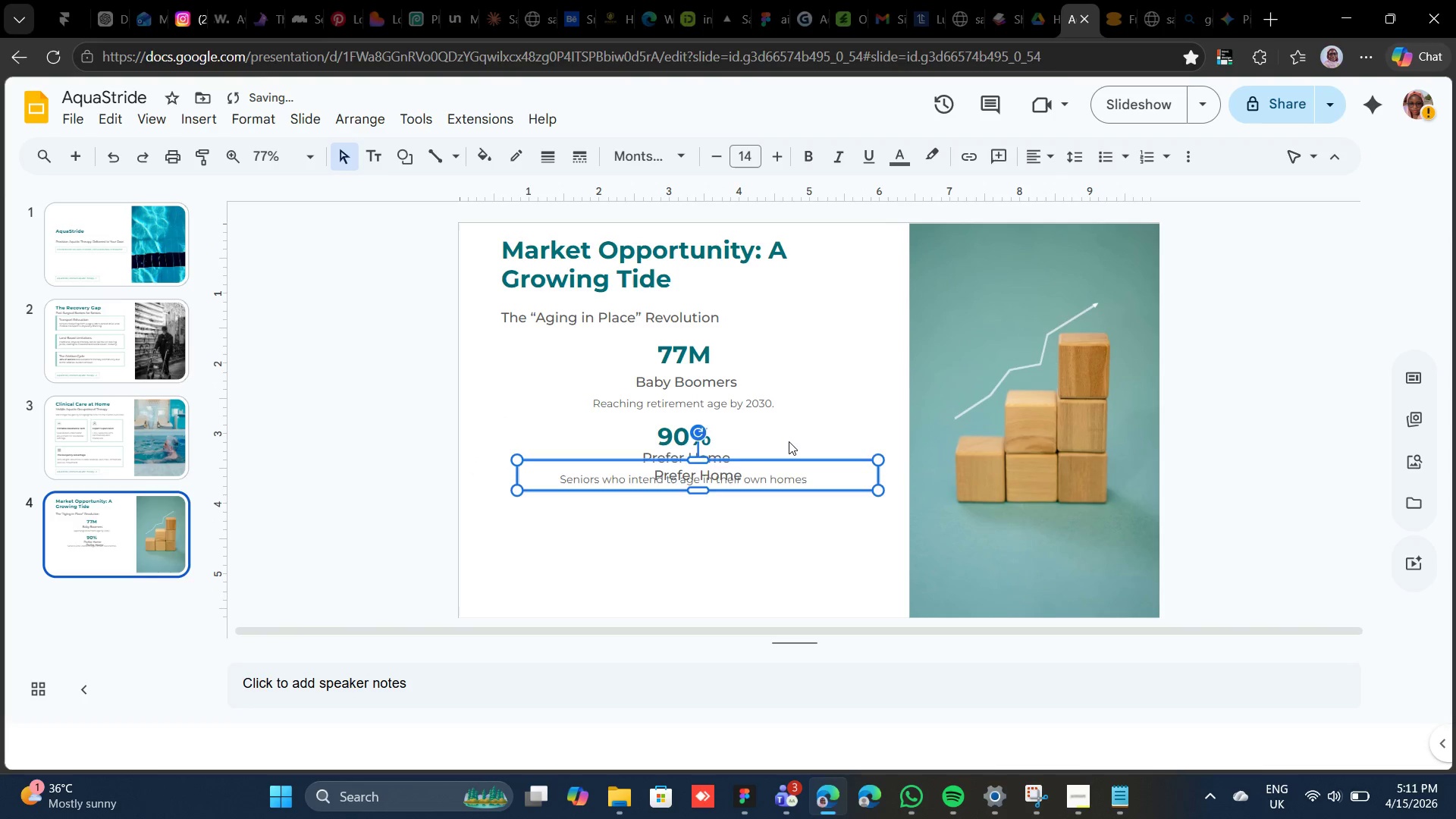 
key(Shift+ArrowDown)
 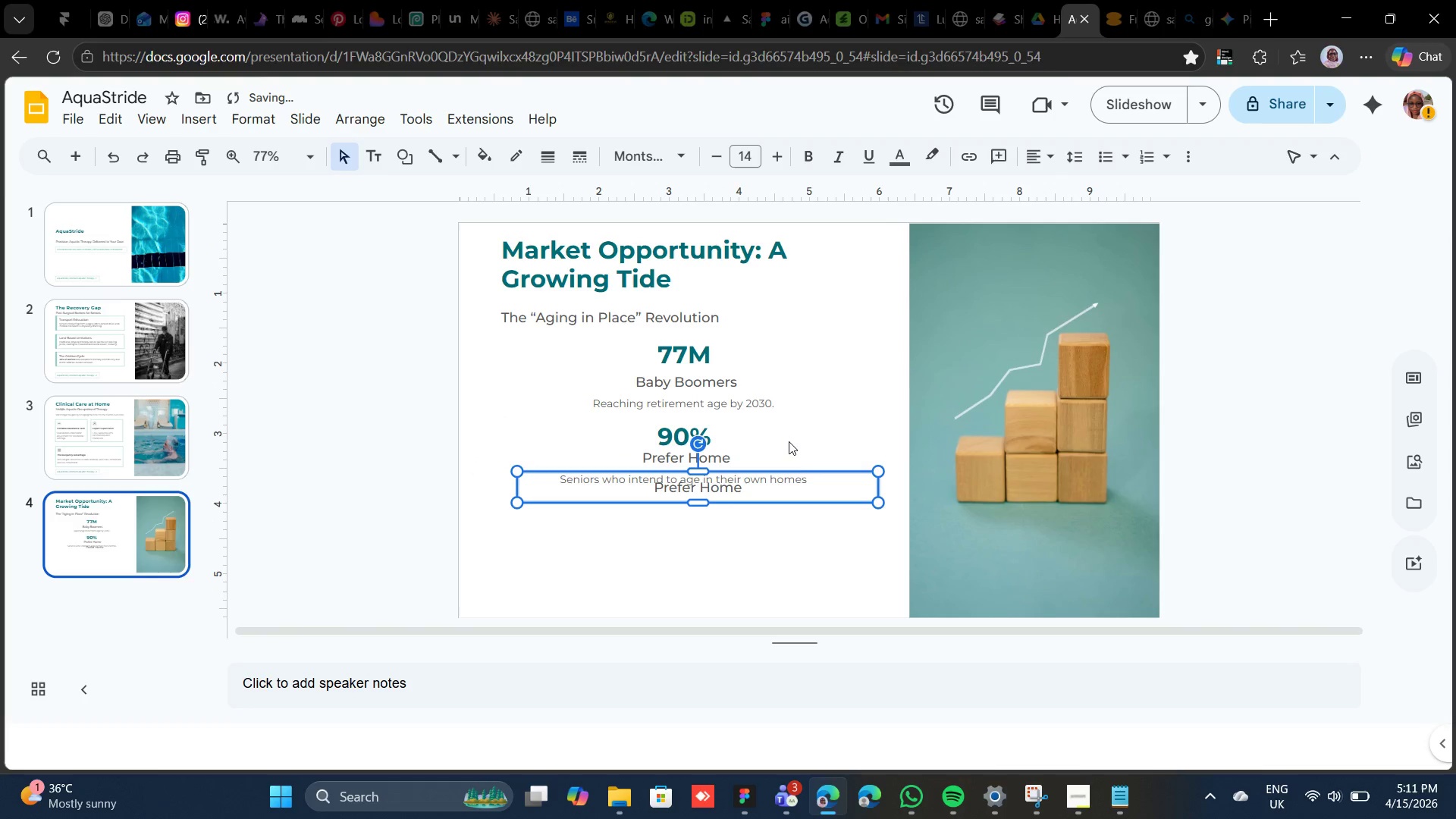 
key(Shift+ArrowDown)
 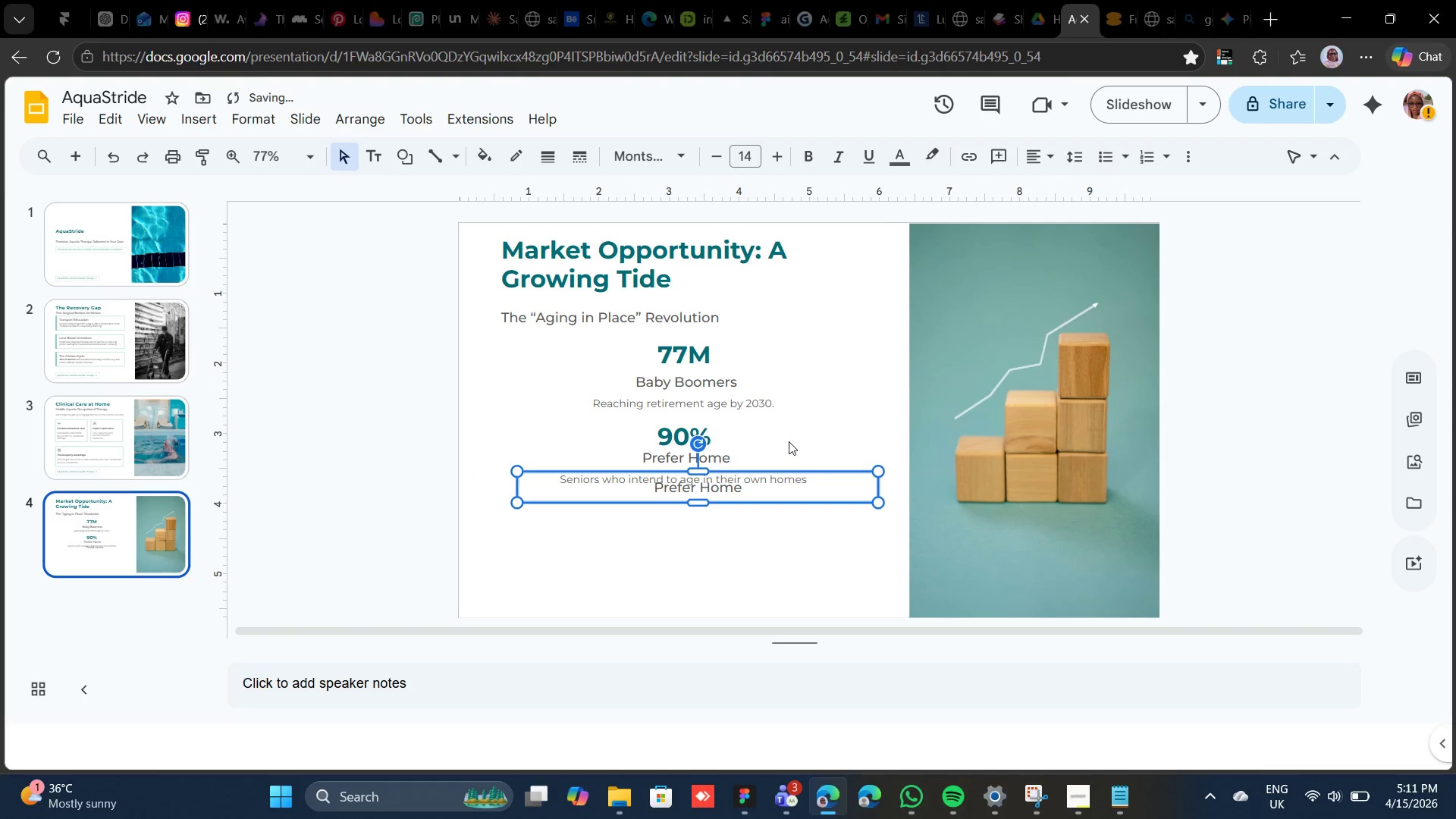 
key(Shift+ArrowDown)
 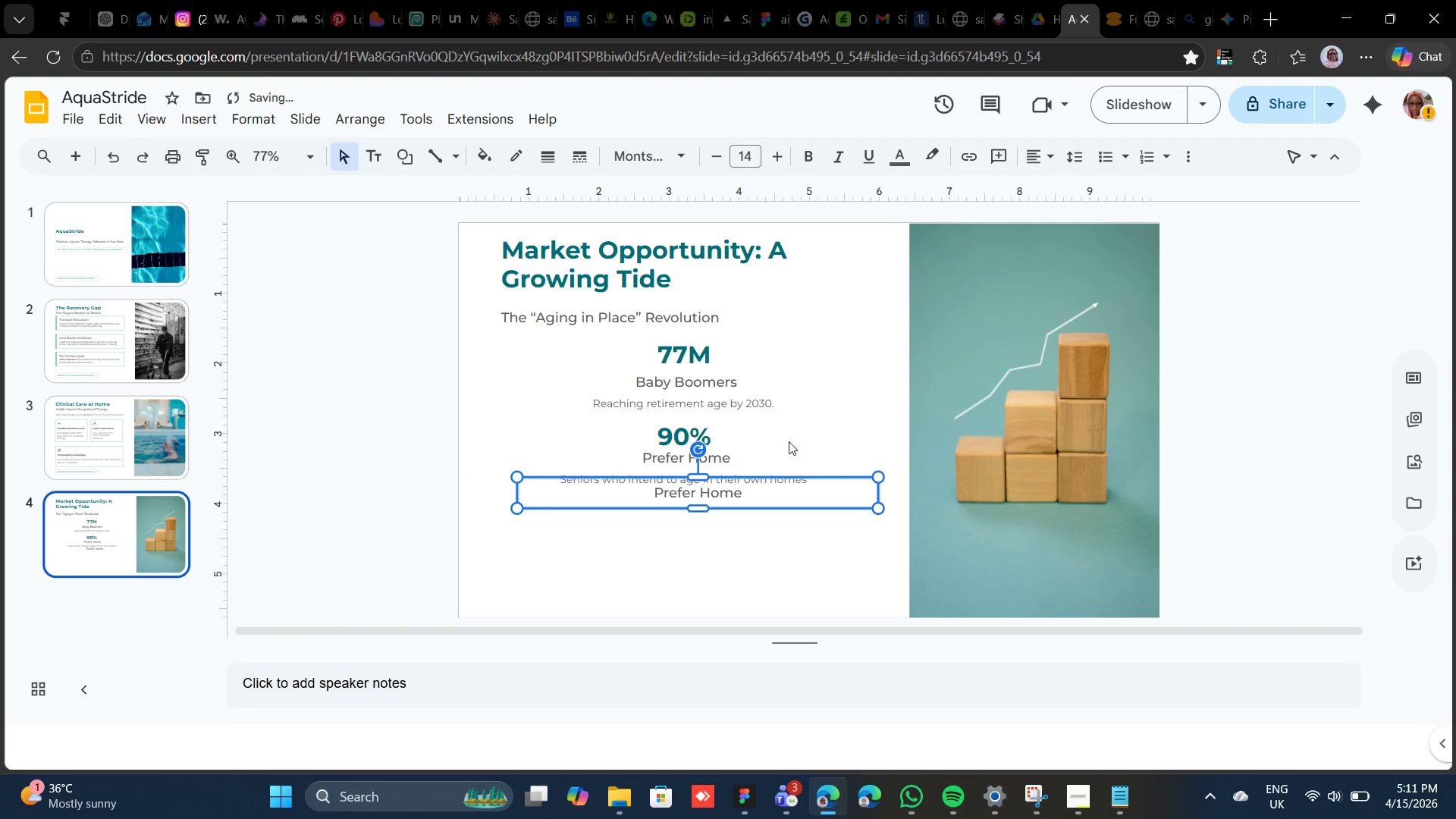 
key(Shift+ArrowDown)
 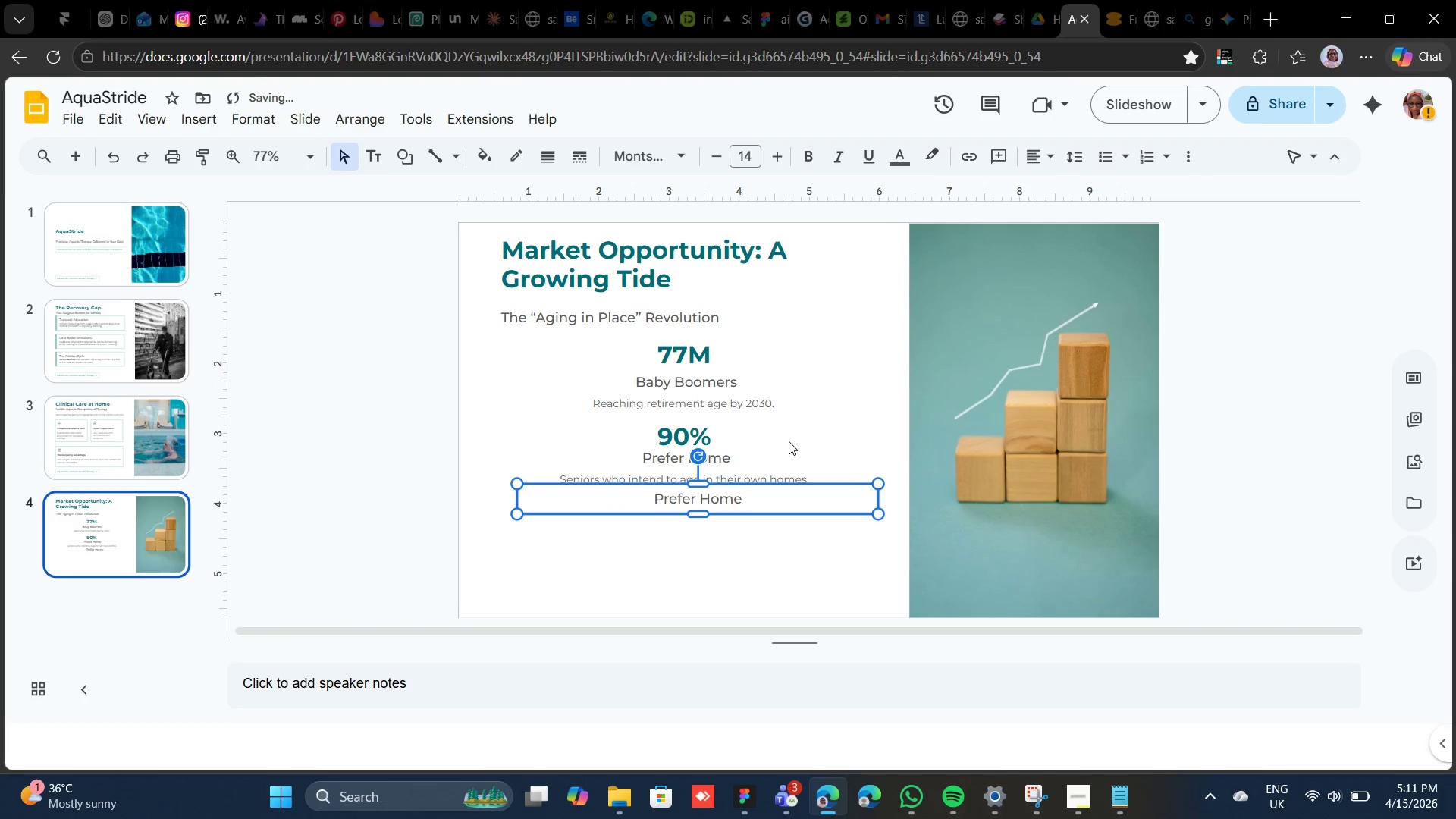 
key(Shift+ArrowDown)
 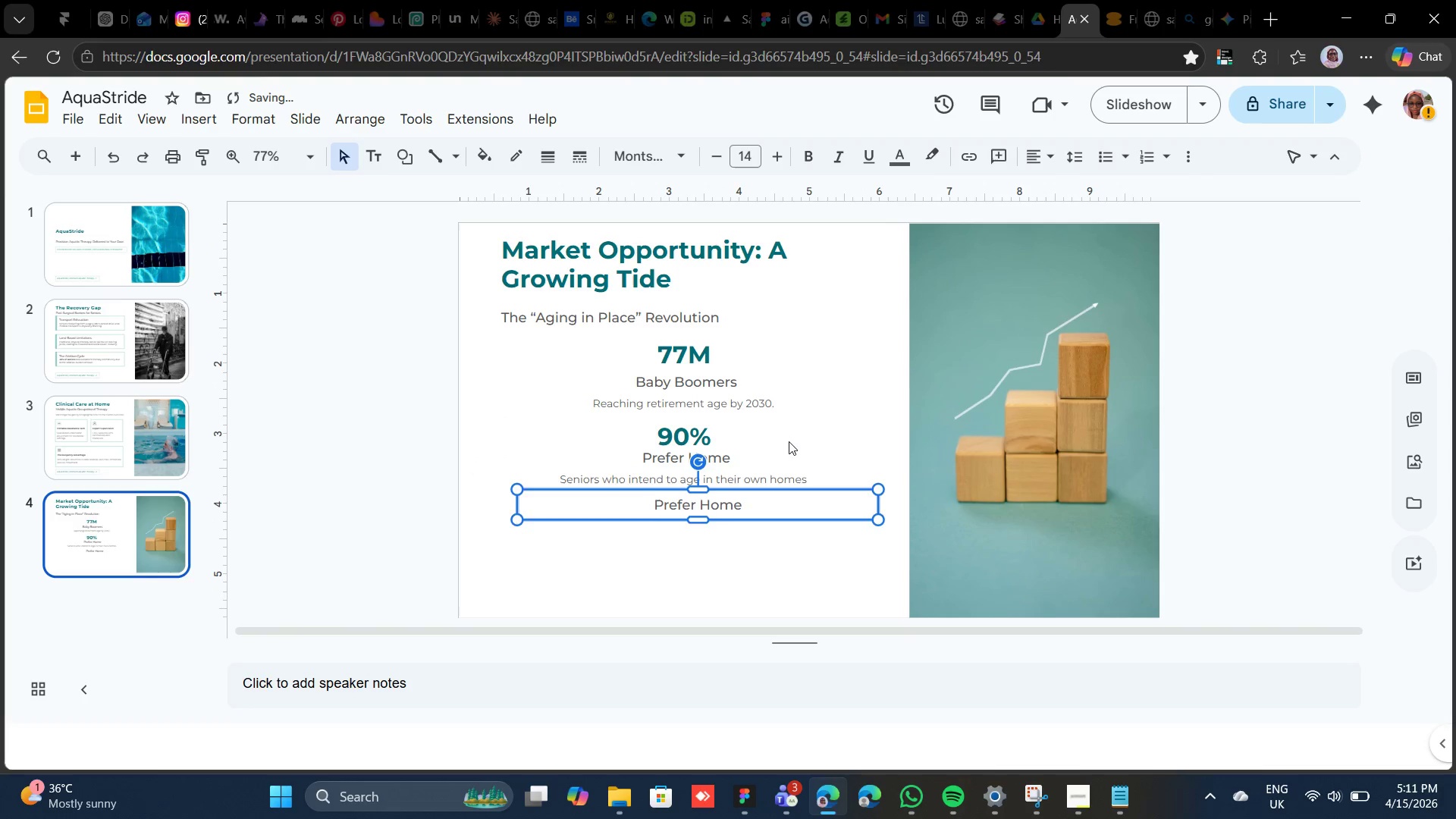 
key(Shift+ArrowDown)
 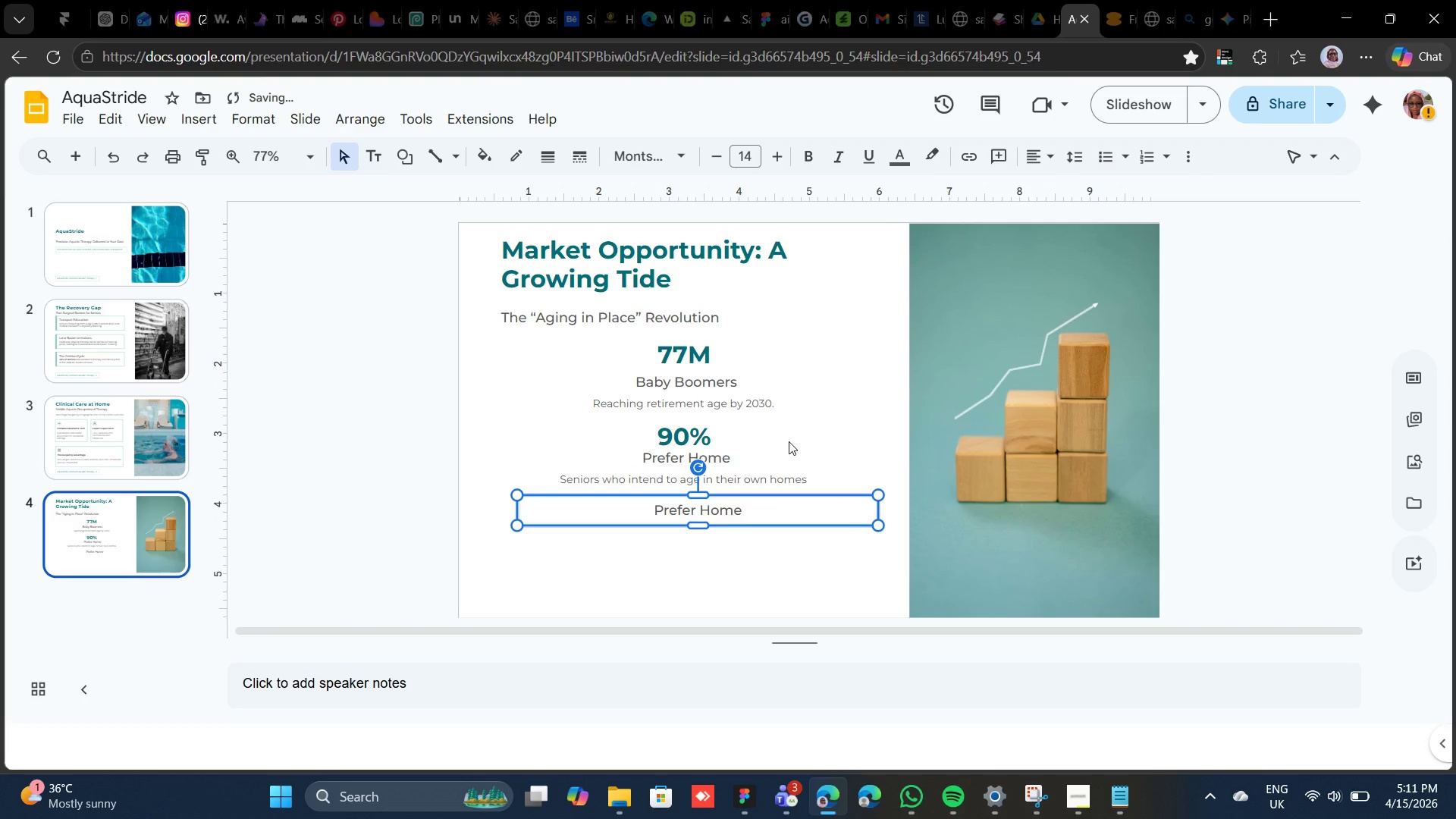 
key(Shift+ArrowDown)
 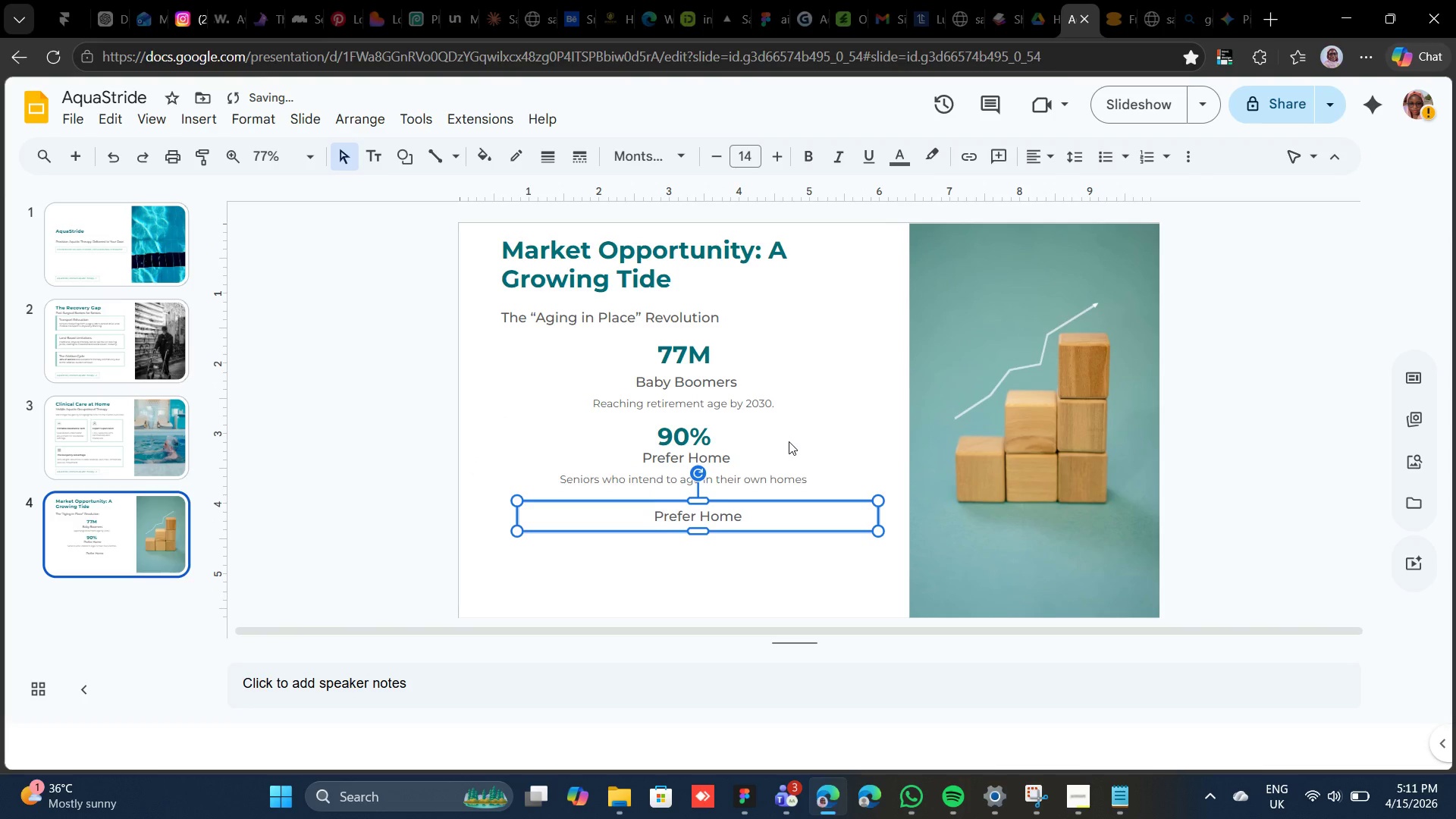 
key(Shift+ArrowUp)
 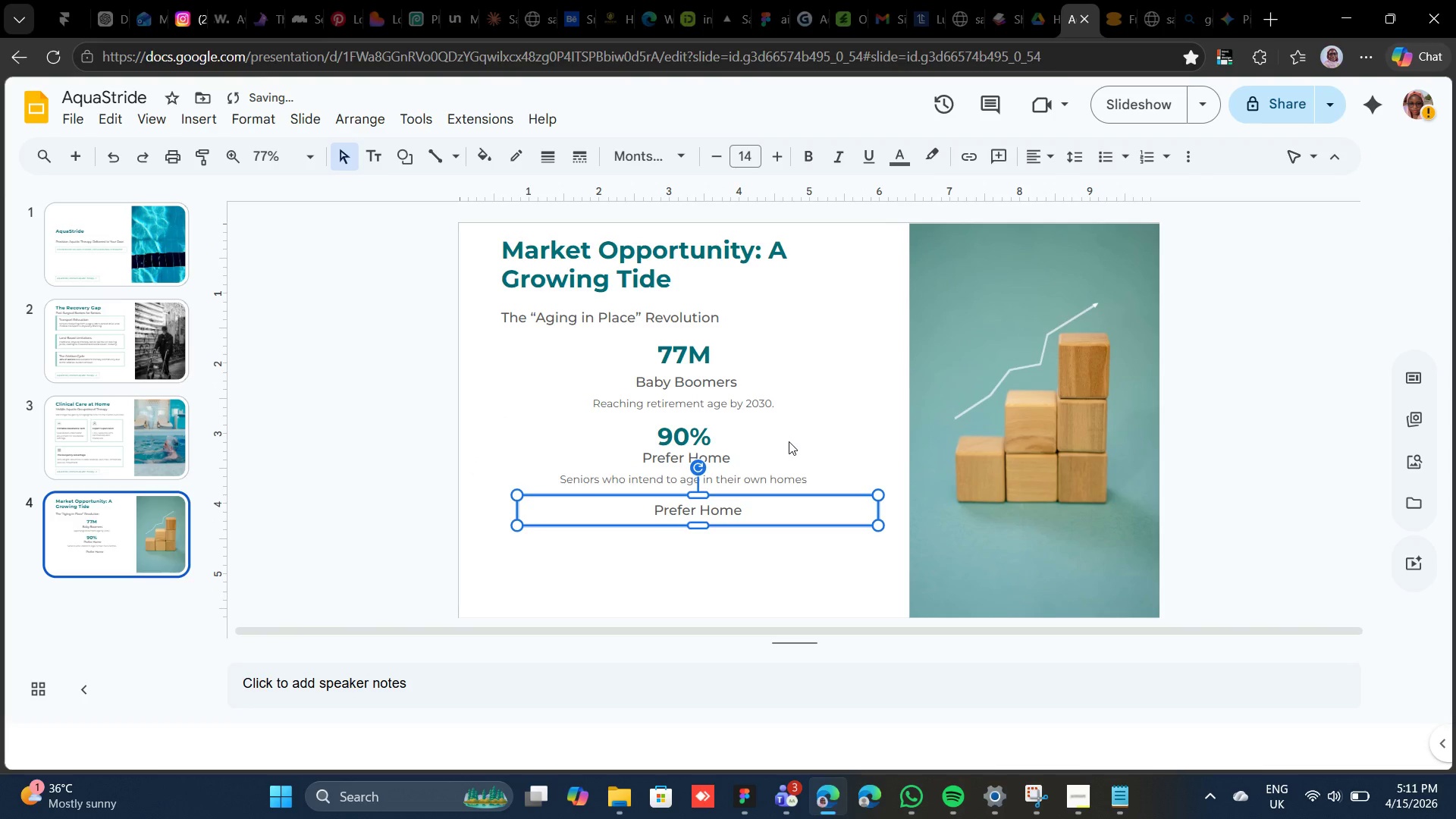 
key(Shift+ArrowUp)
 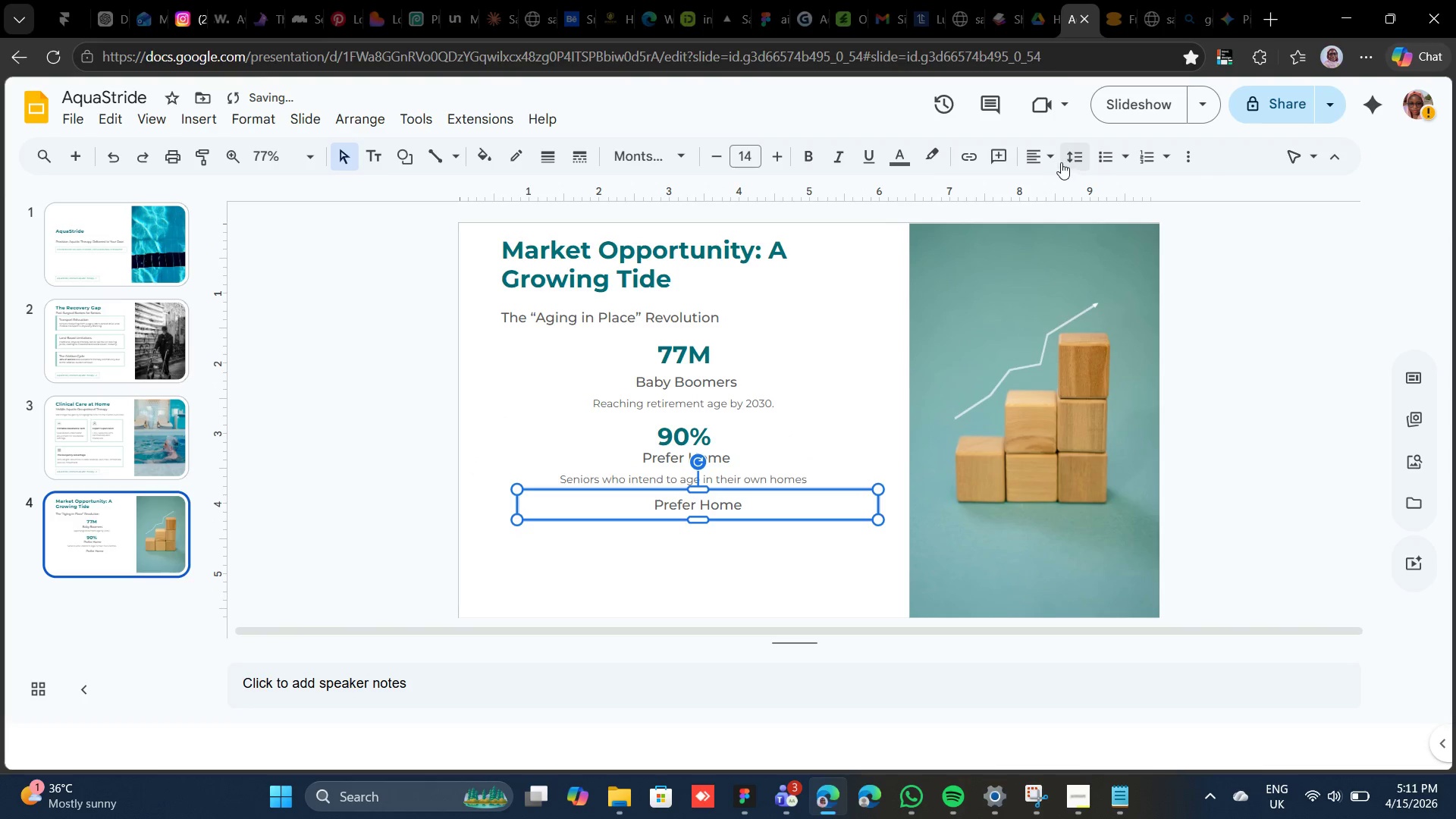 
left_click_drag(start_coordinate=[1051, 163], to_coordinate=[1033, 180])
 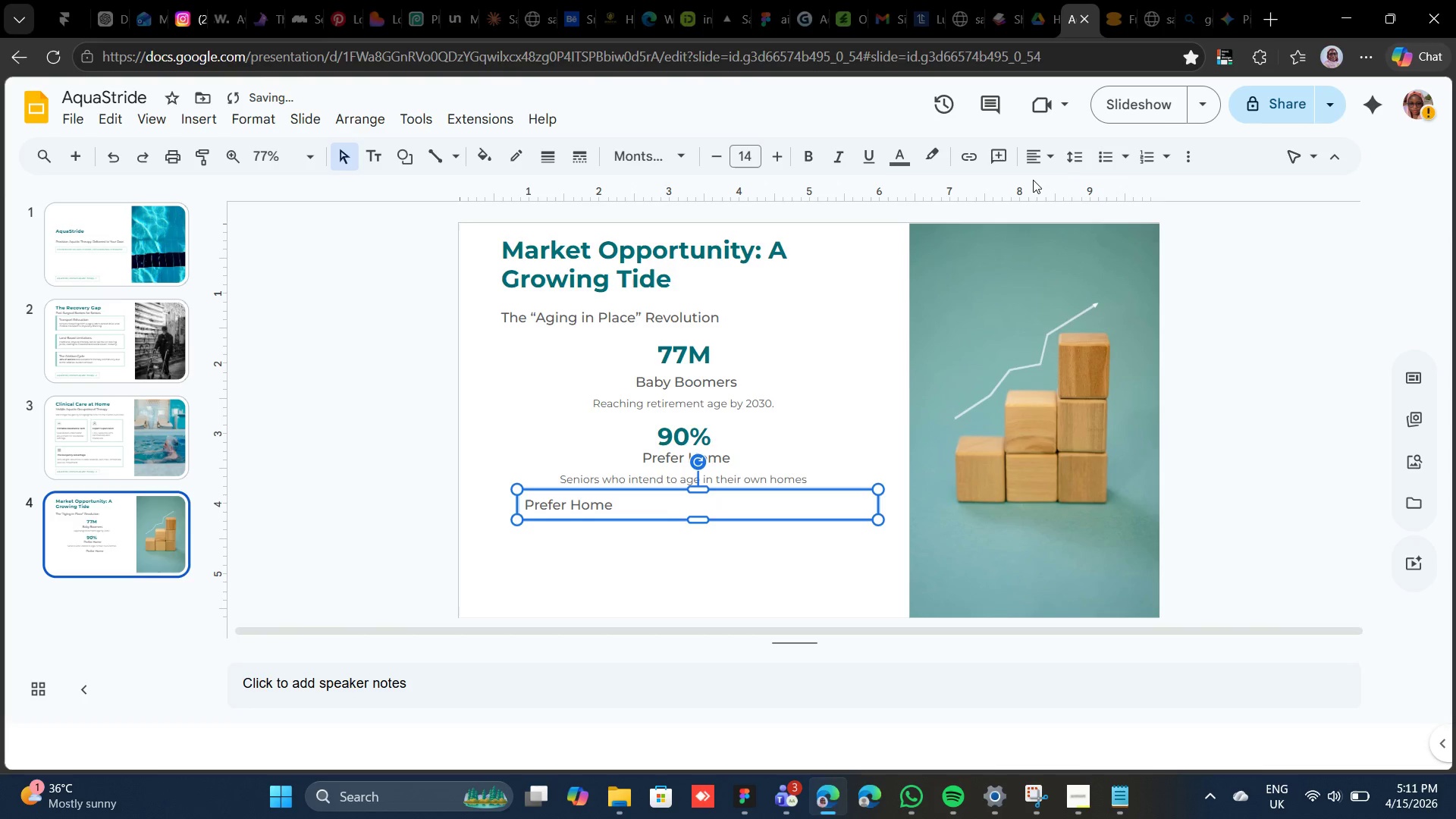 
left_click([1033, 180])
 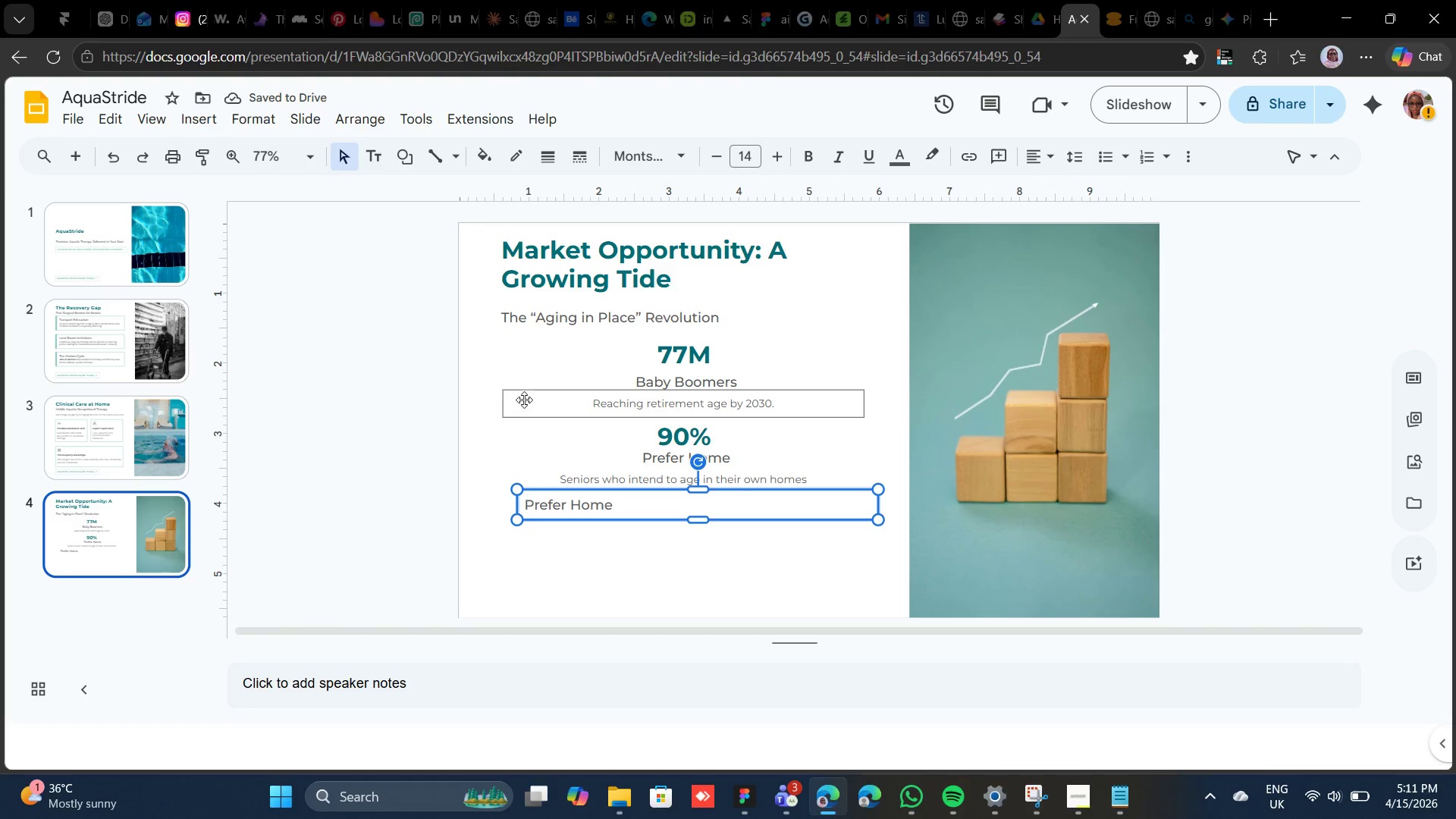 
wait(5.58)
 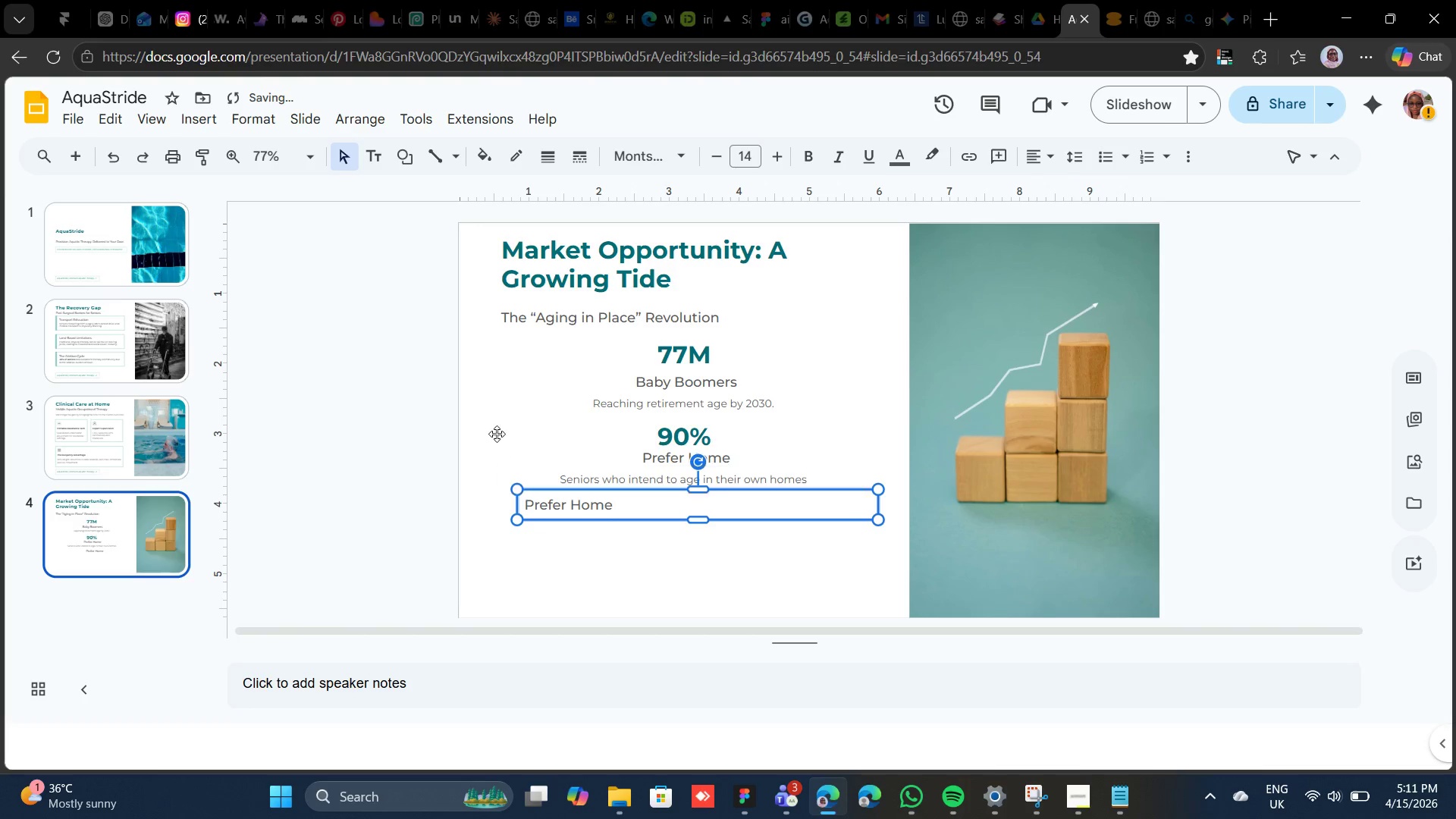 
key(Shift+ArrowLeft)
 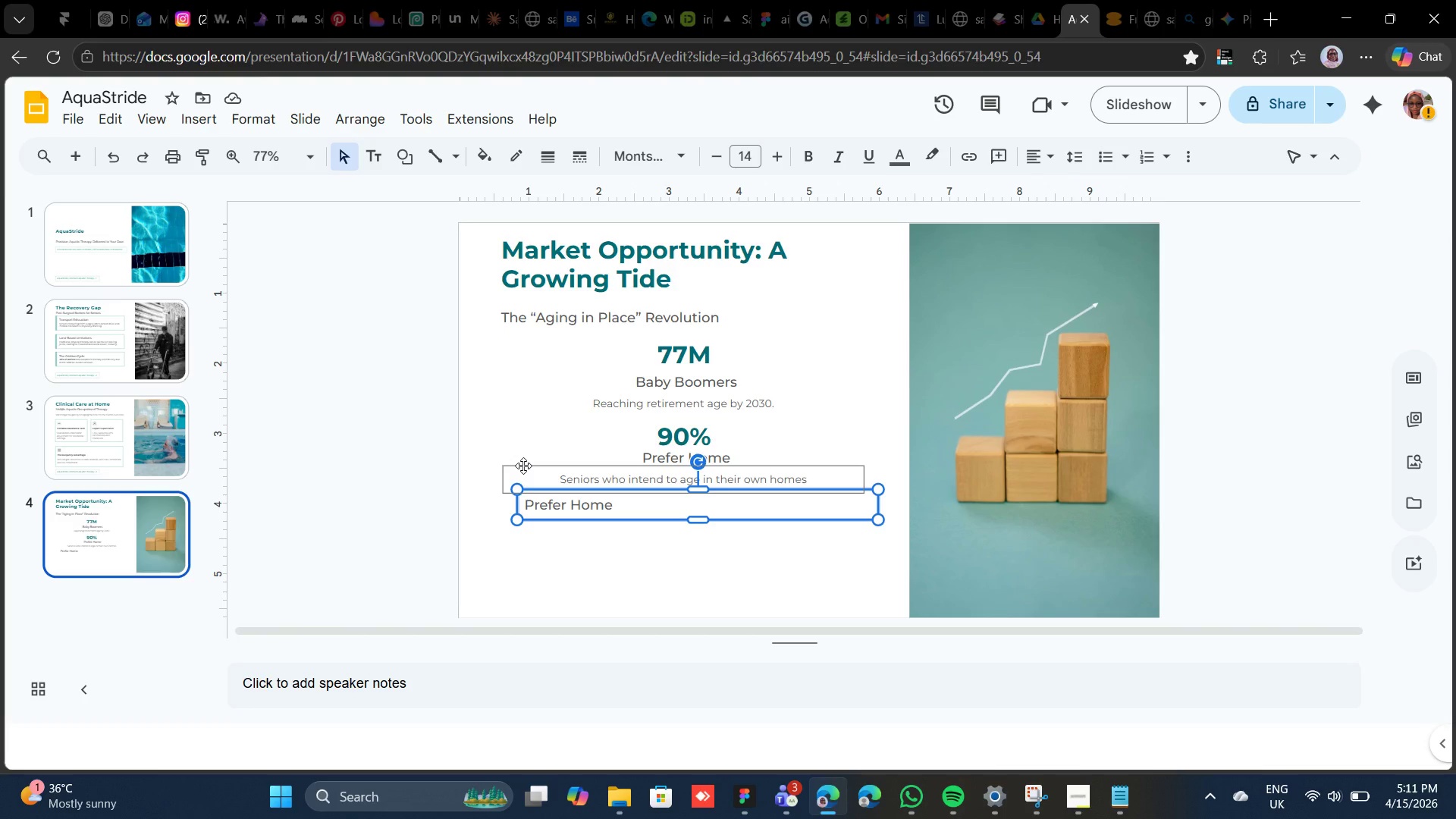 
key(Shift+ArrowLeft)
 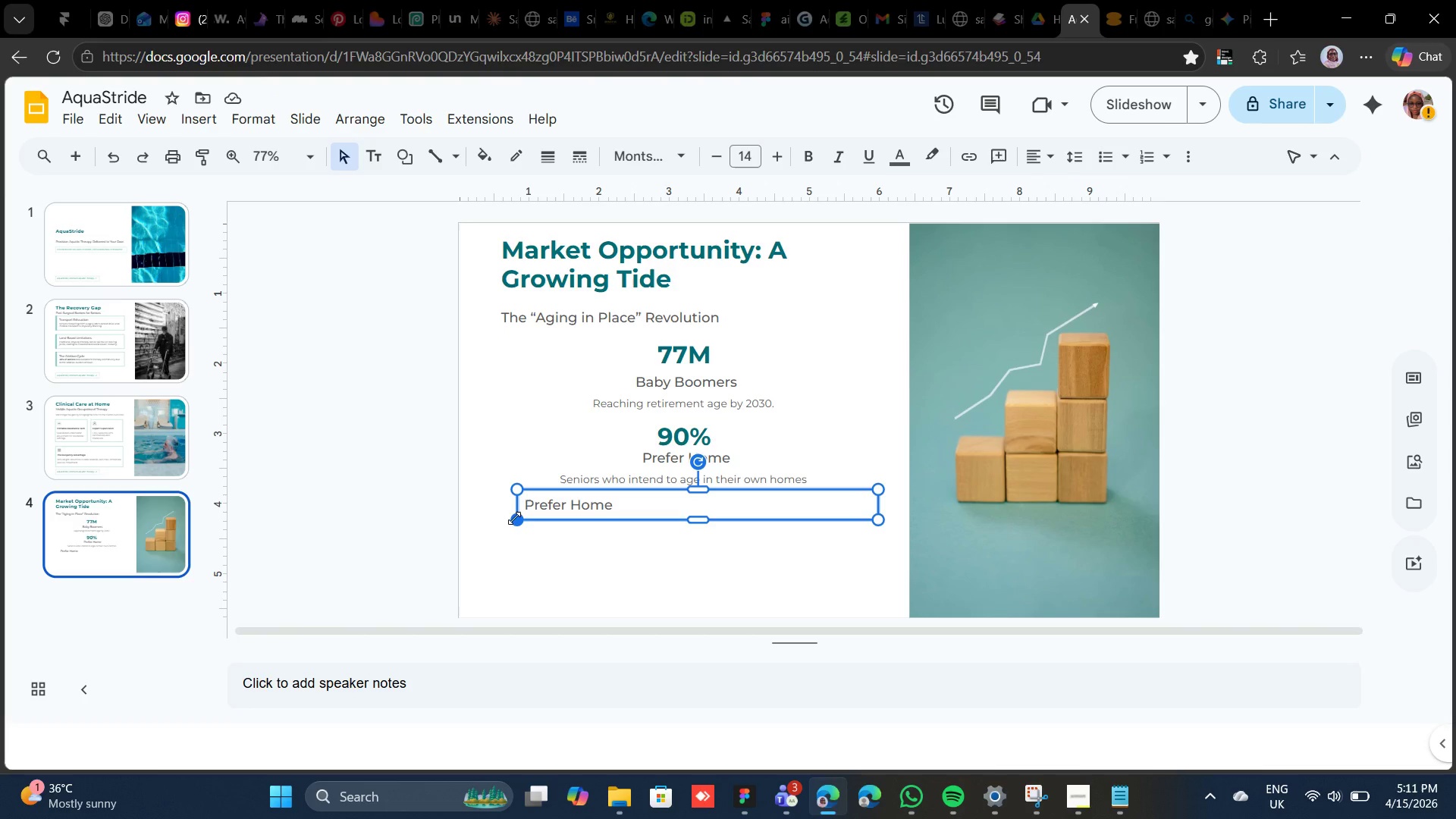 
left_click([514, 518])
 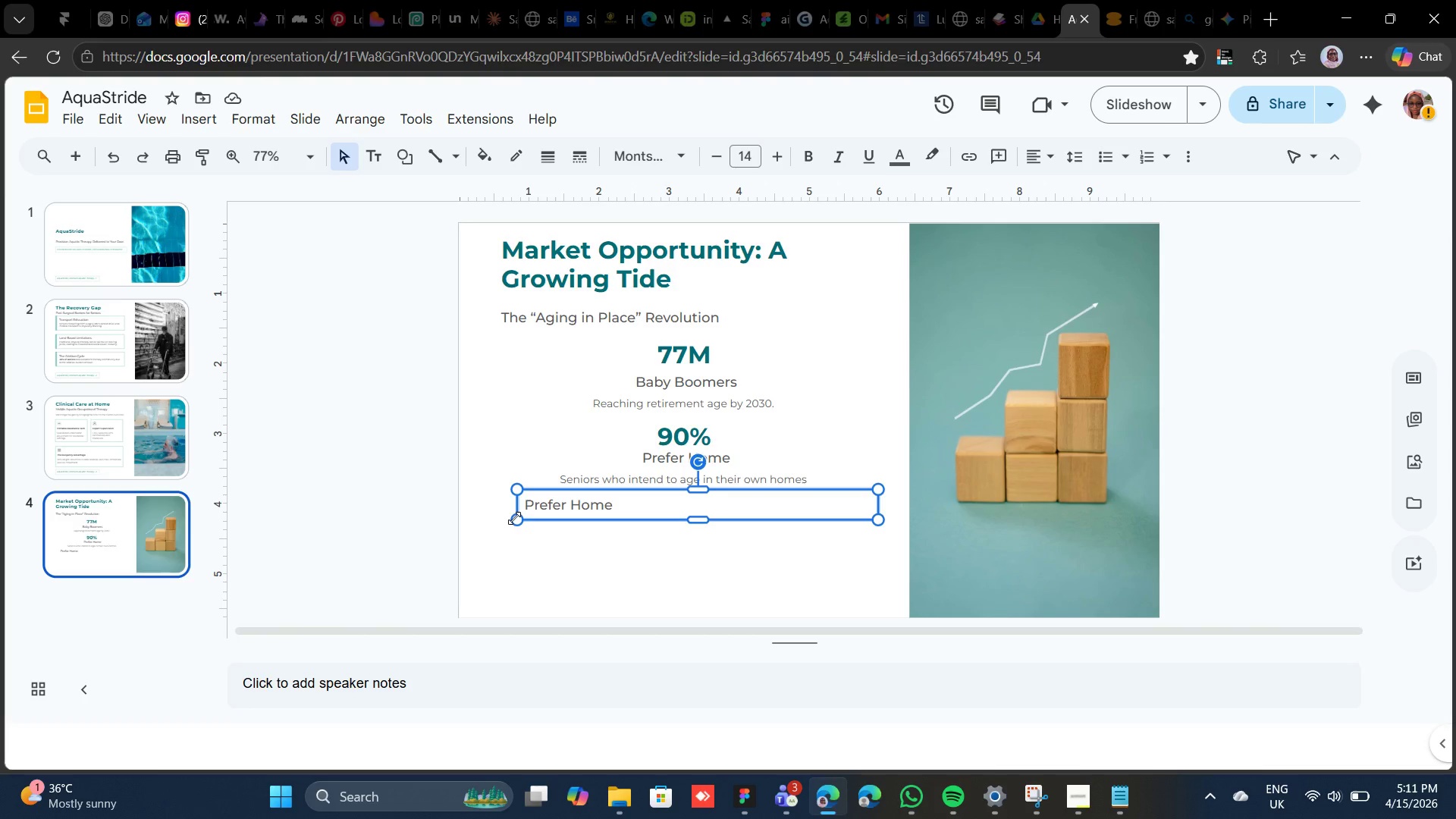 
key(Shift+ArrowLeft)
 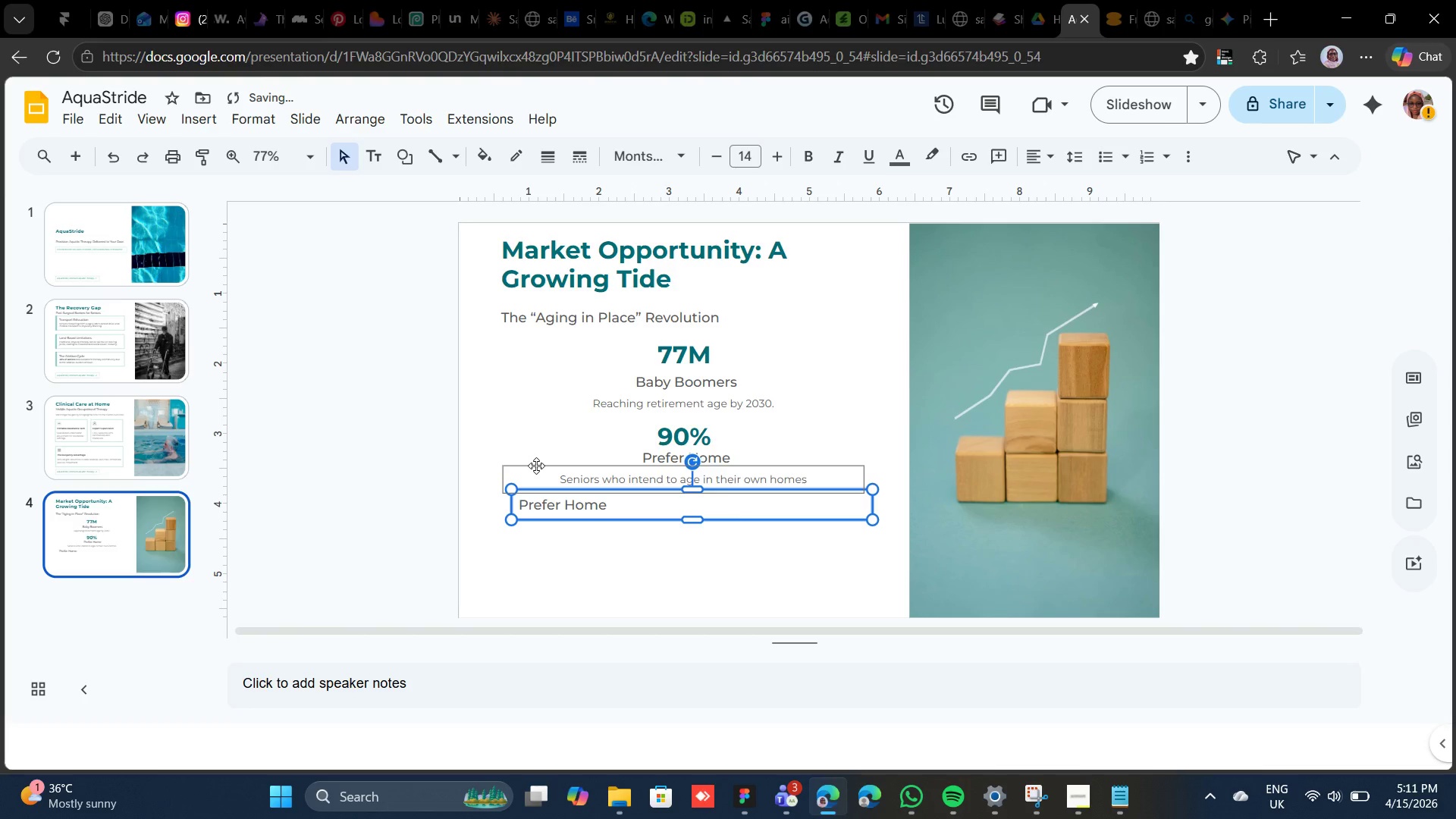 
key(Shift+ArrowLeft)
 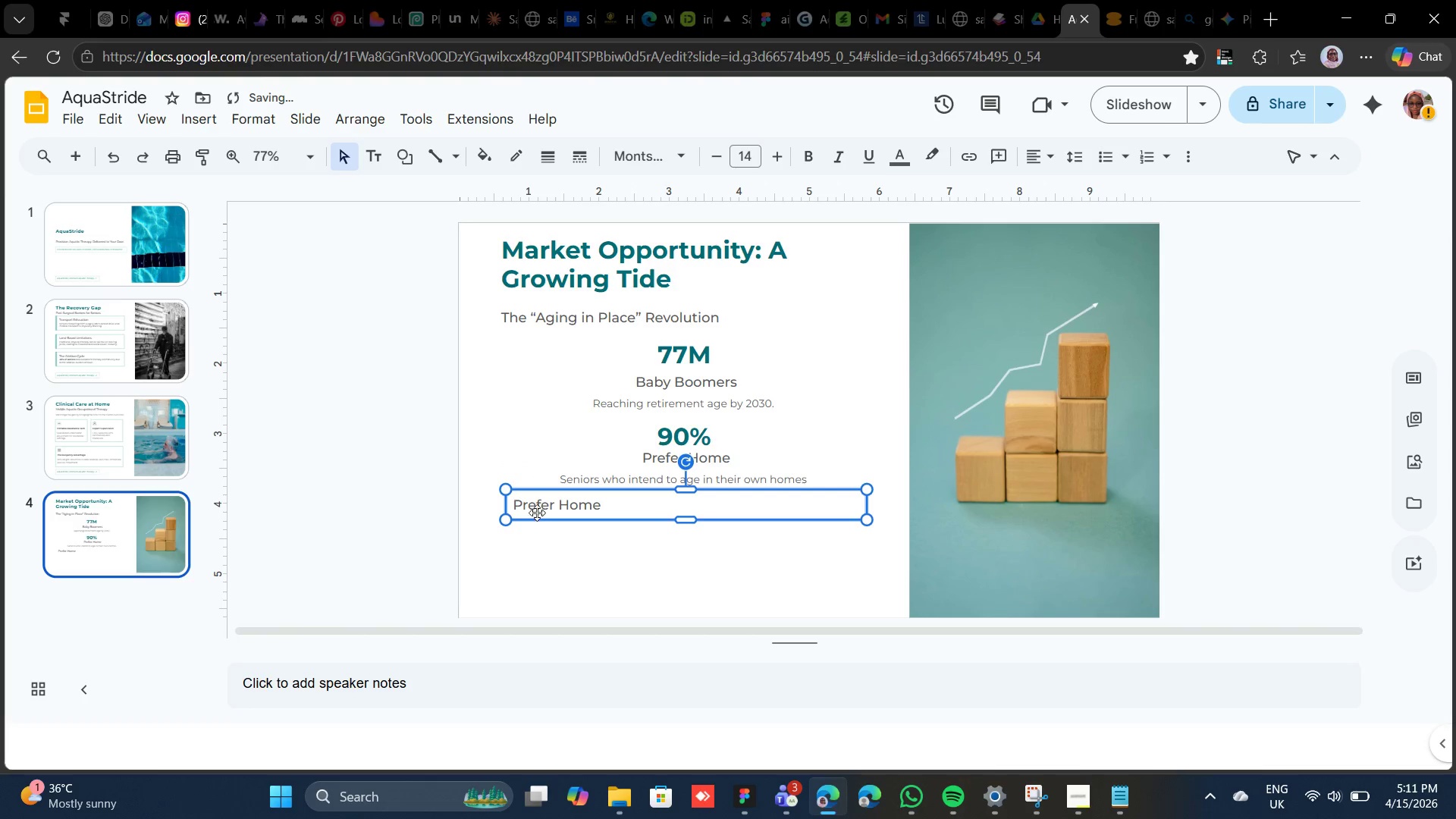 
double_click([537, 510])
 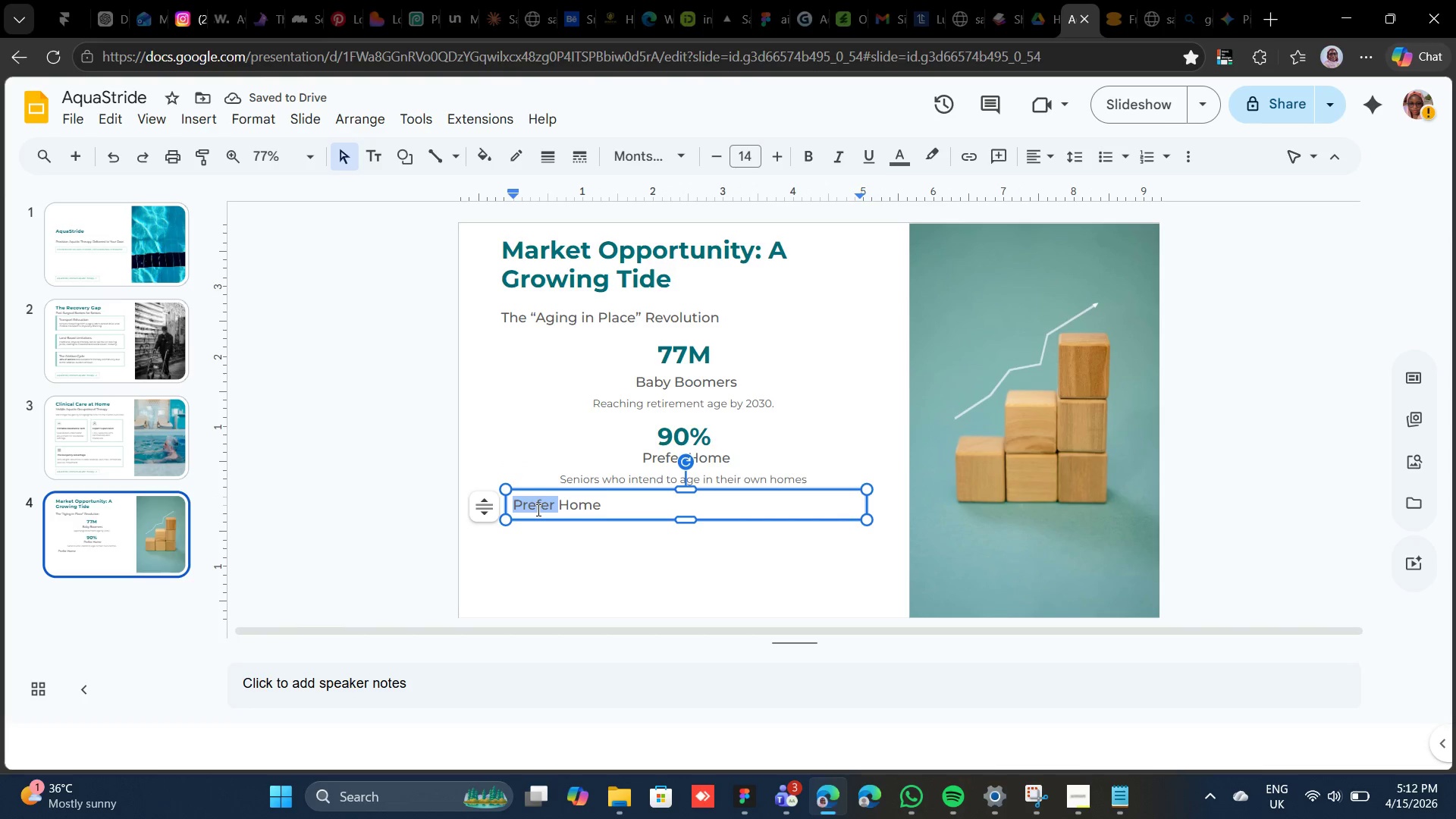 
triple_click([537, 510])
 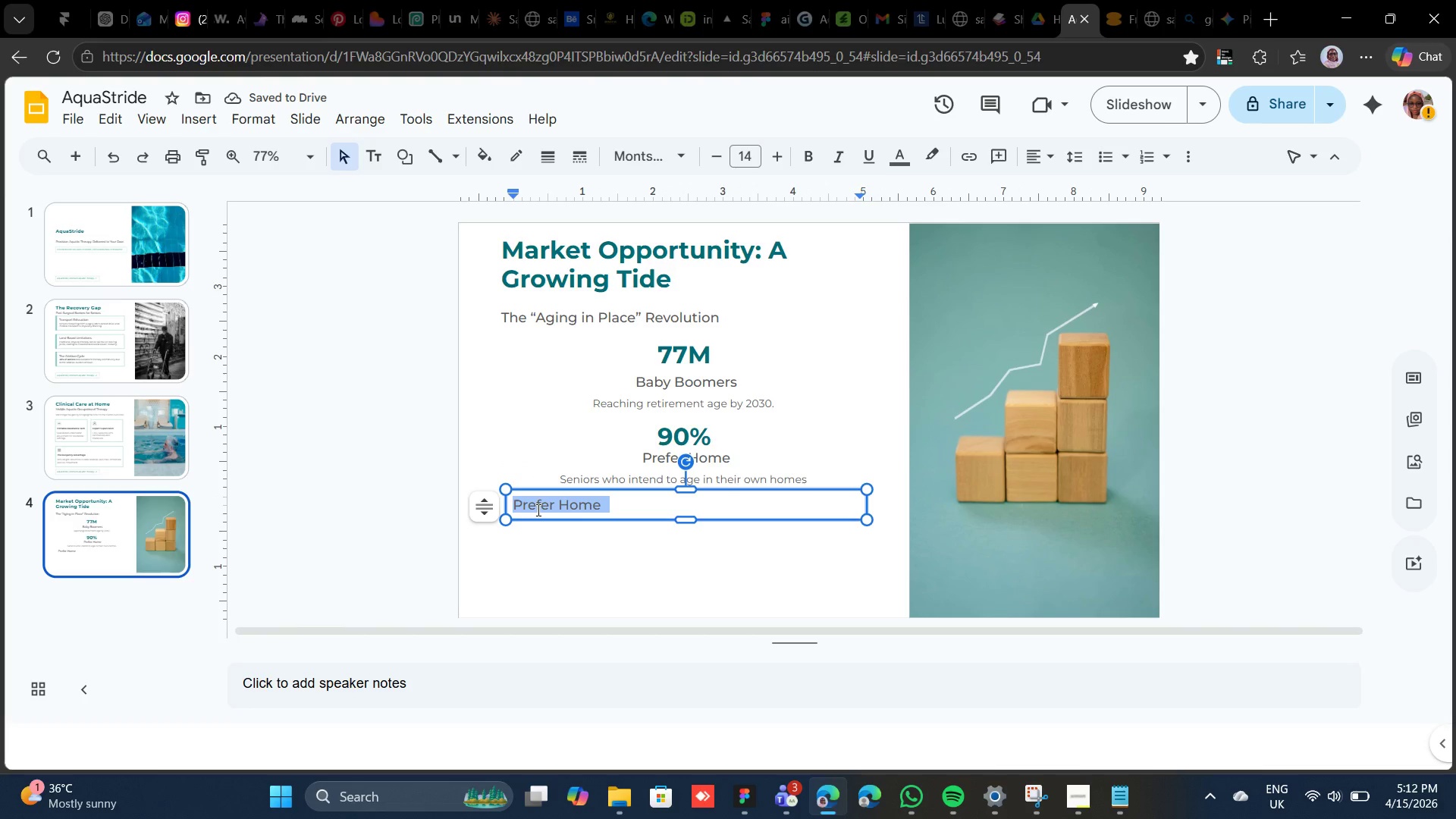 
type(The Untapped Niche)
 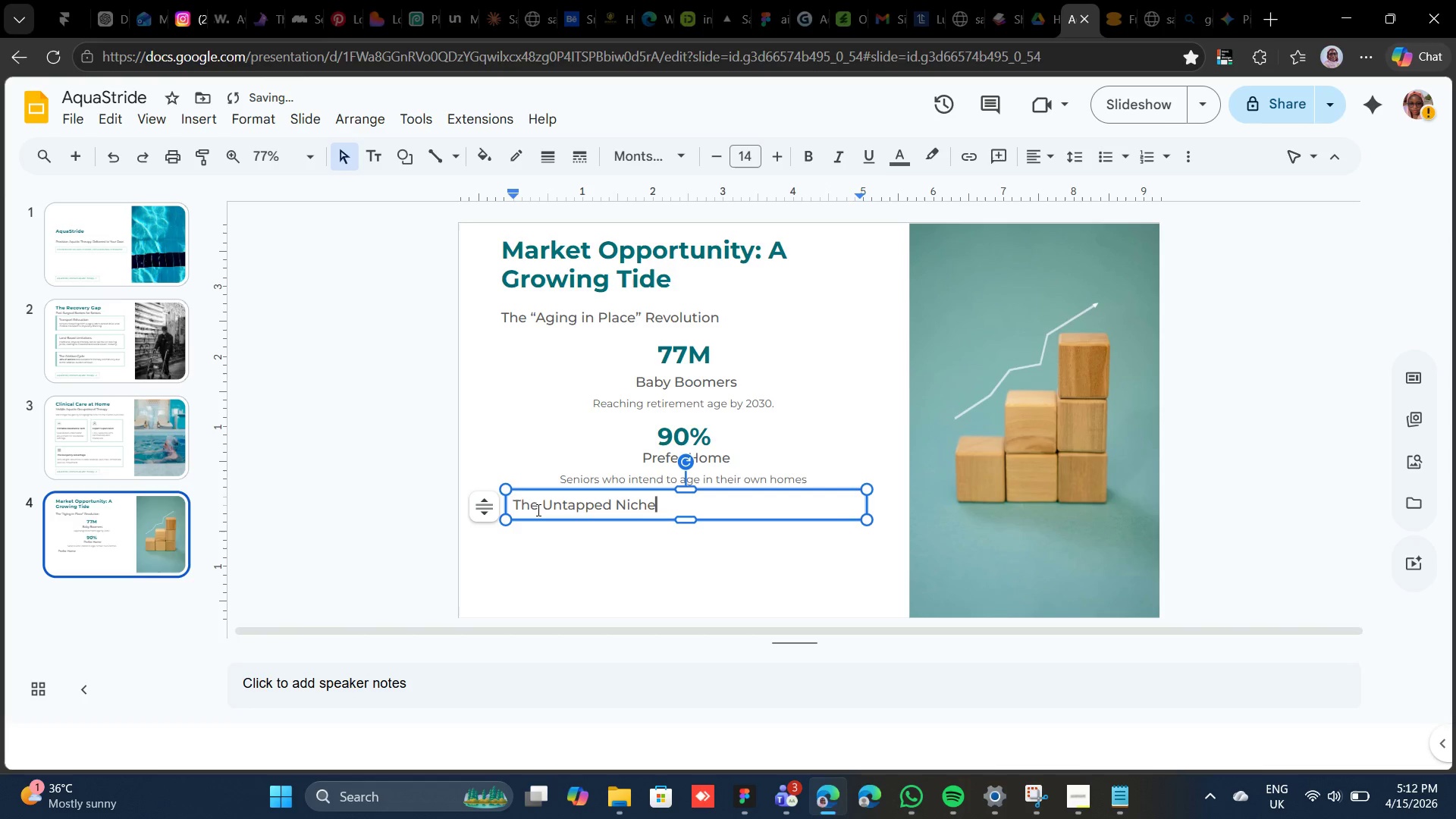 
left_click([600, 472])
 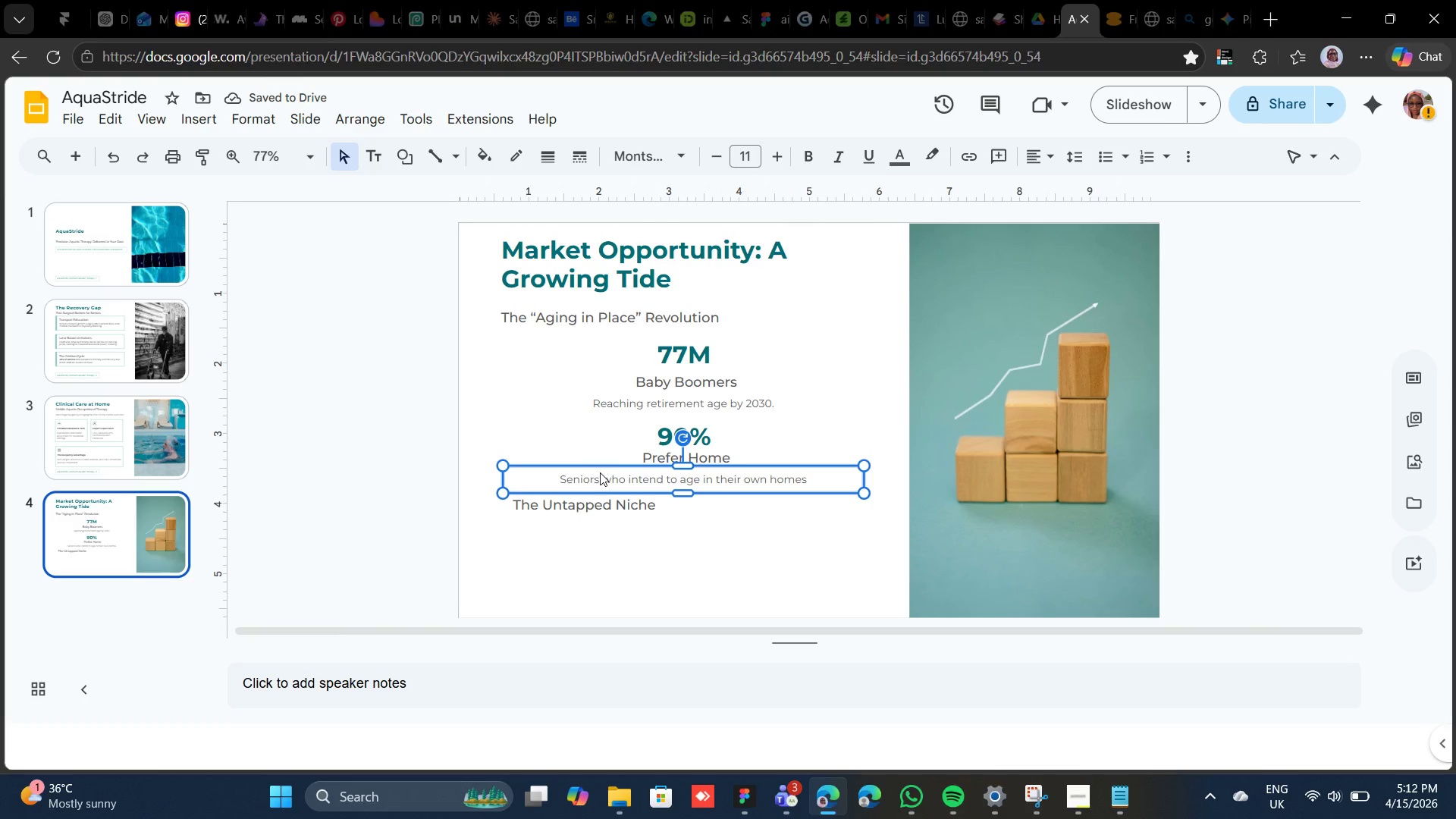 
key(Control+D)
 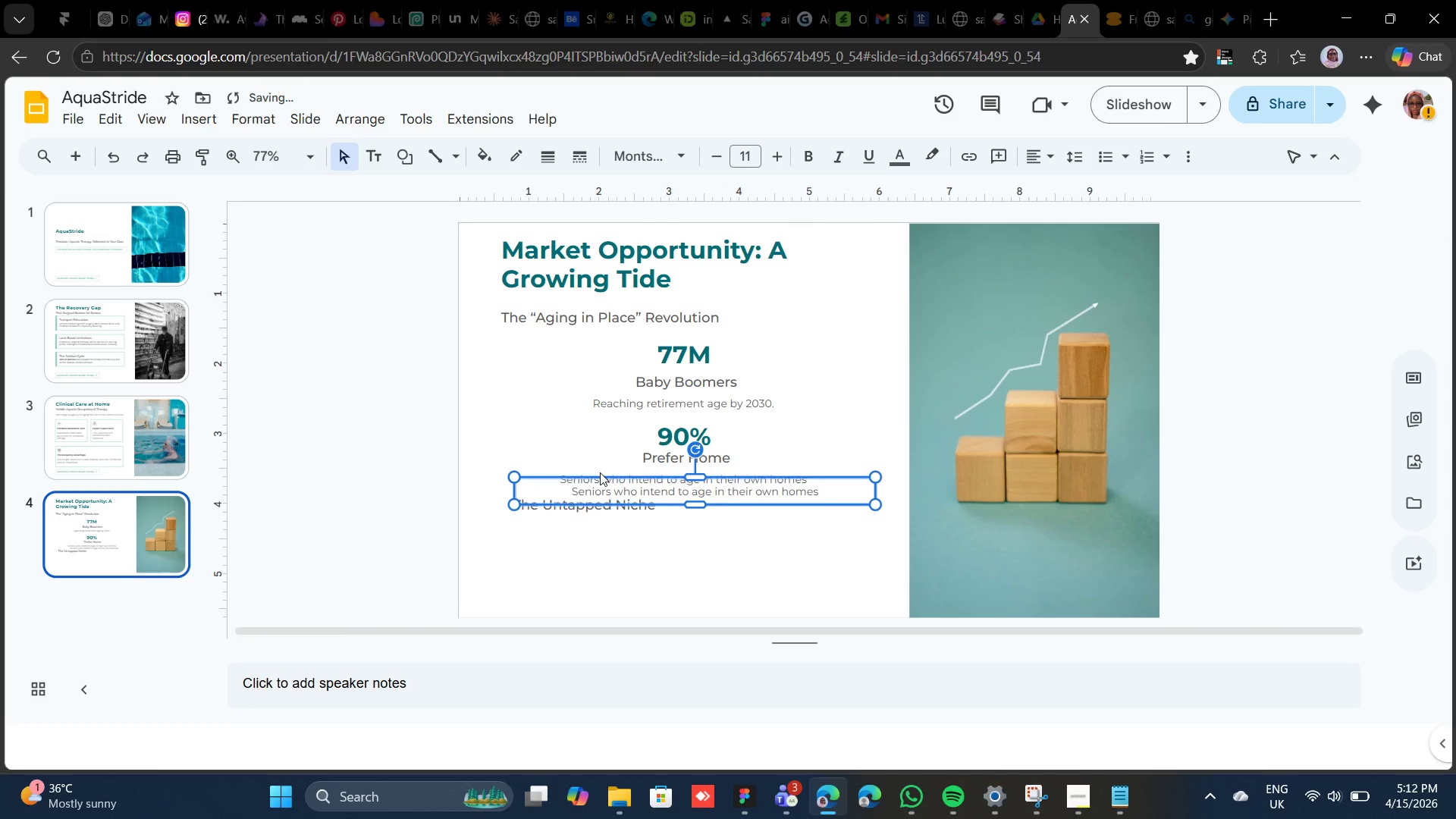 
key(Shift+ArrowDown)
 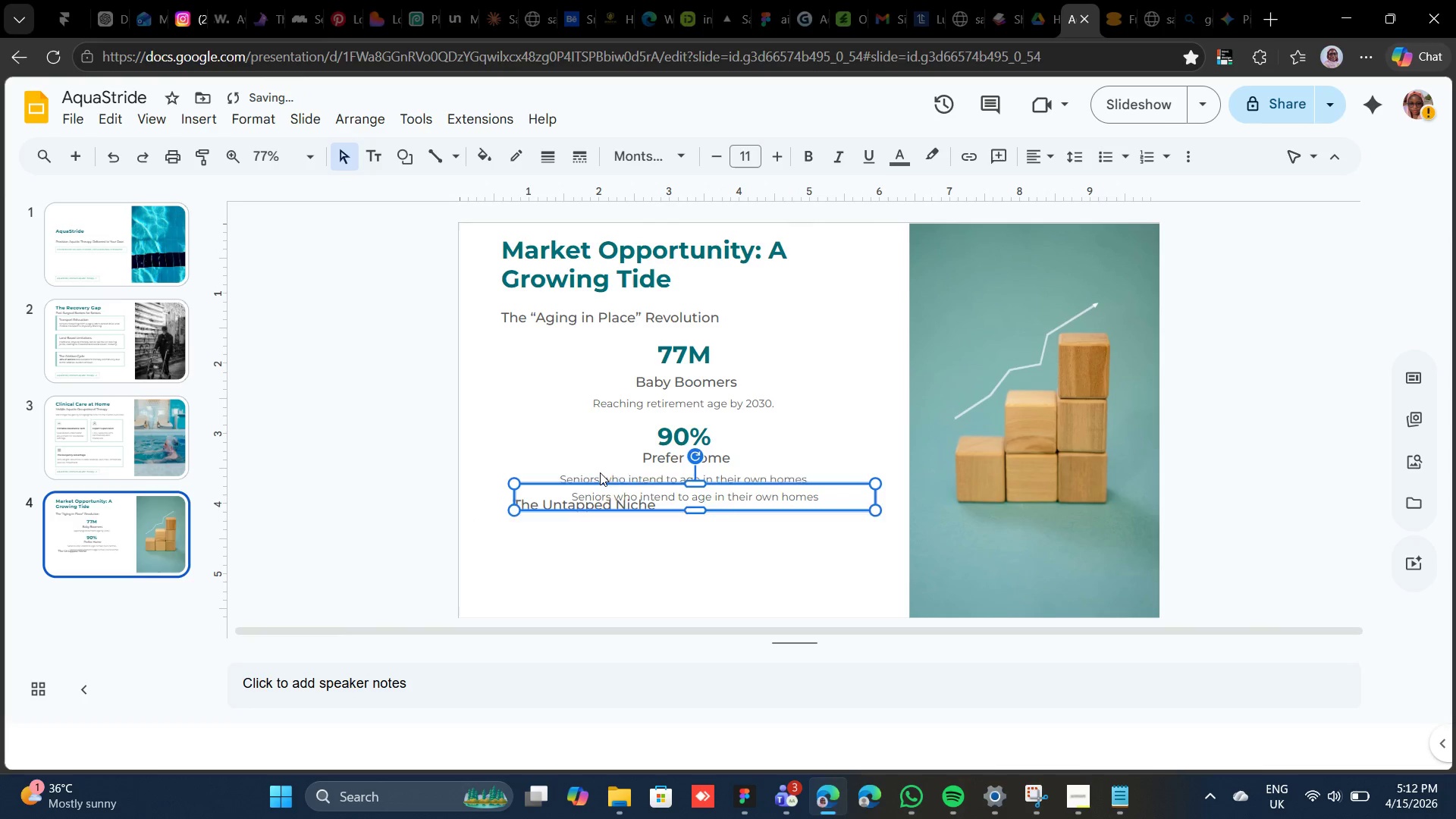 
key(Shift+ArrowDown)
 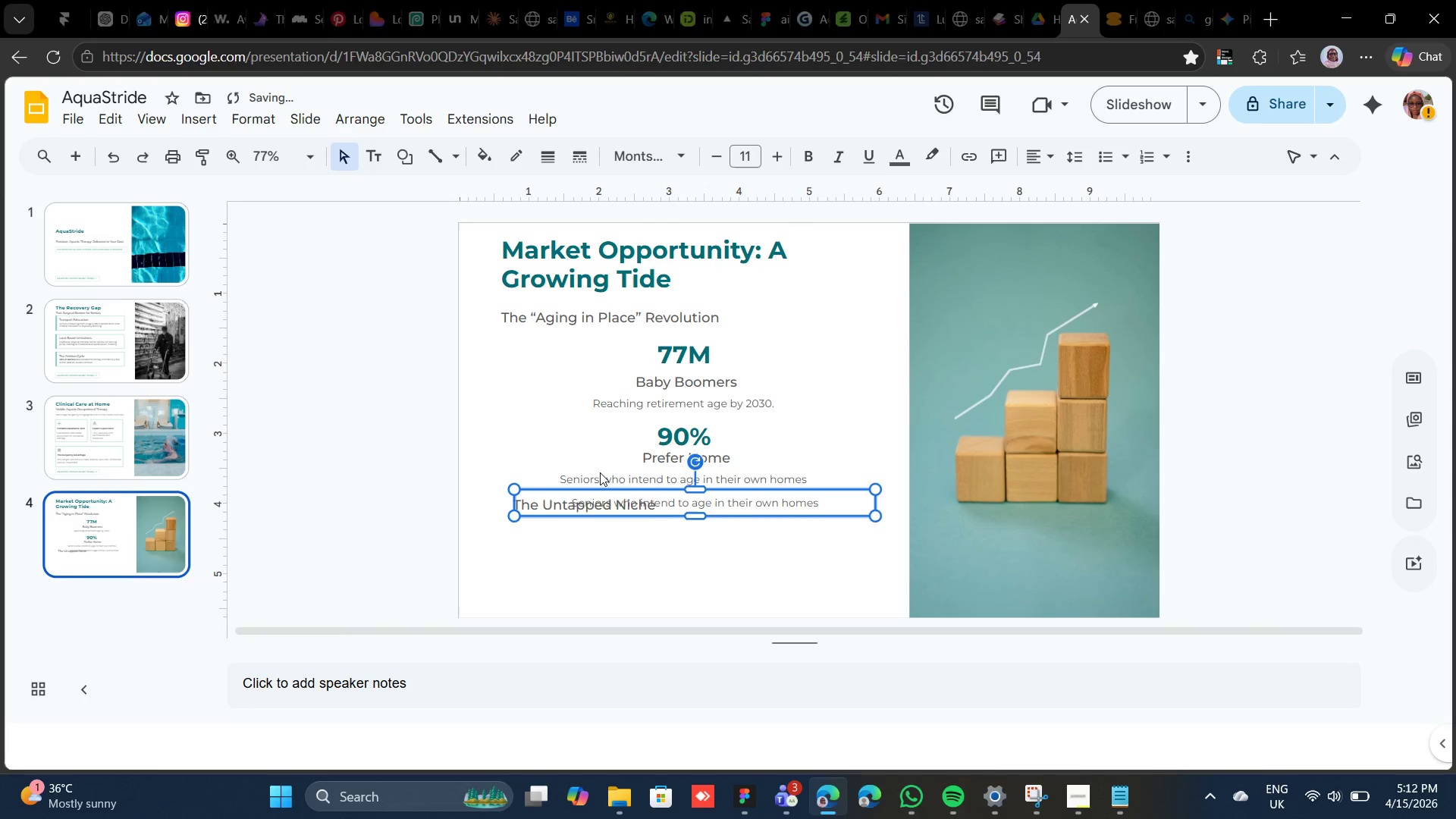 
key(Shift+ArrowDown)
 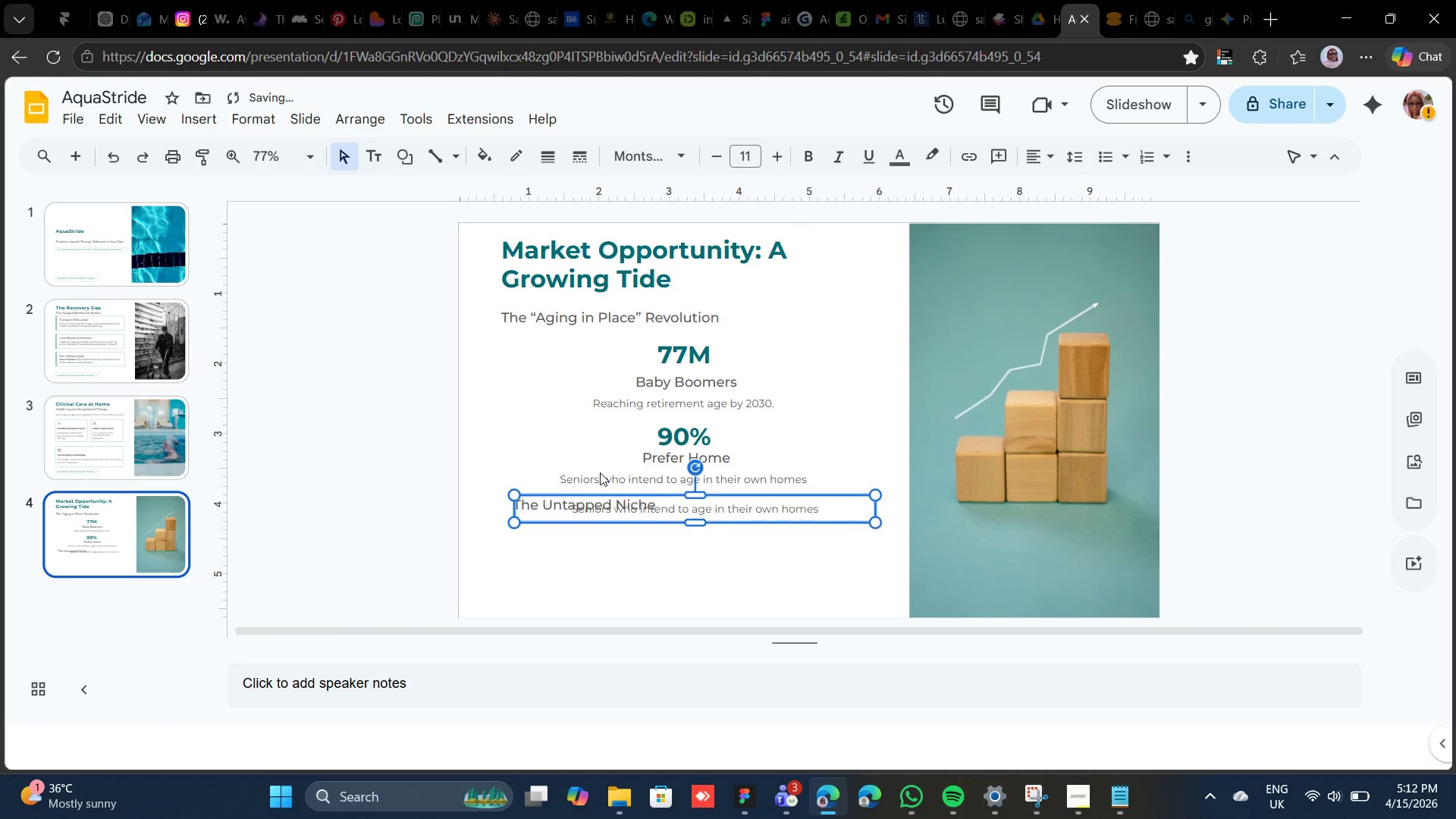 
key(Shift+ArrowDown)
 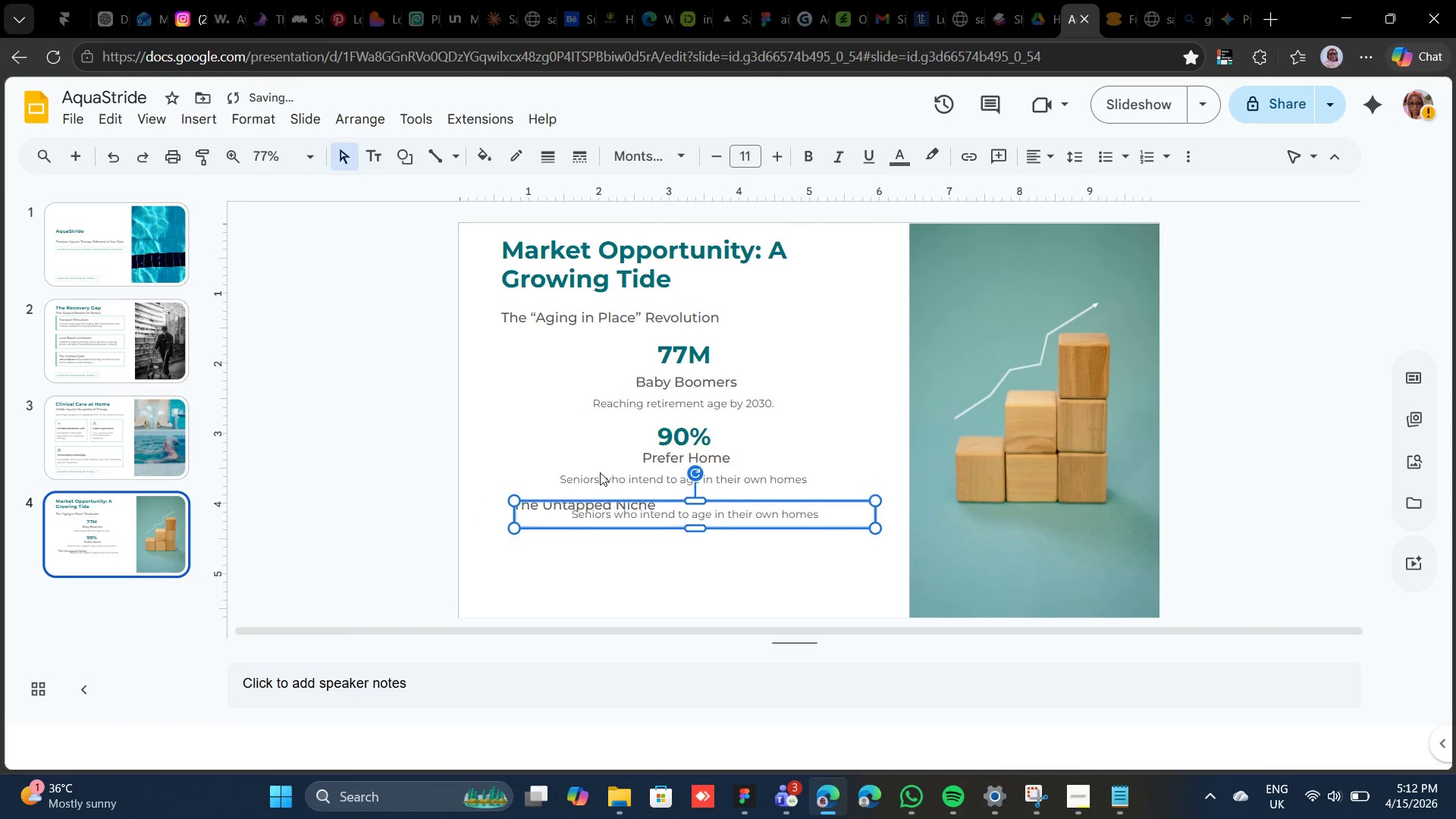 
key(Shift+ArrowDown)
 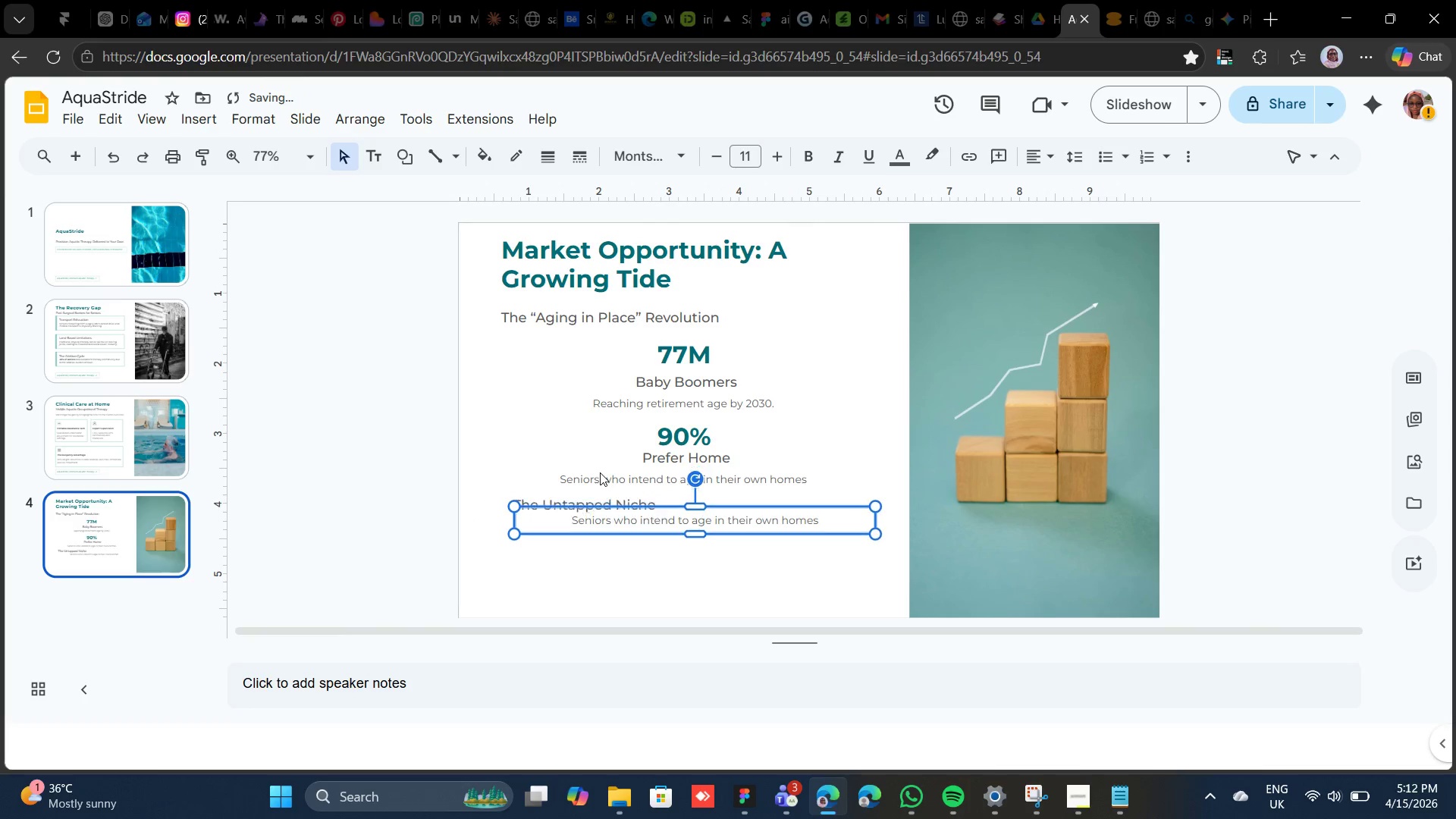 
key(Shift+ArrowDown)
 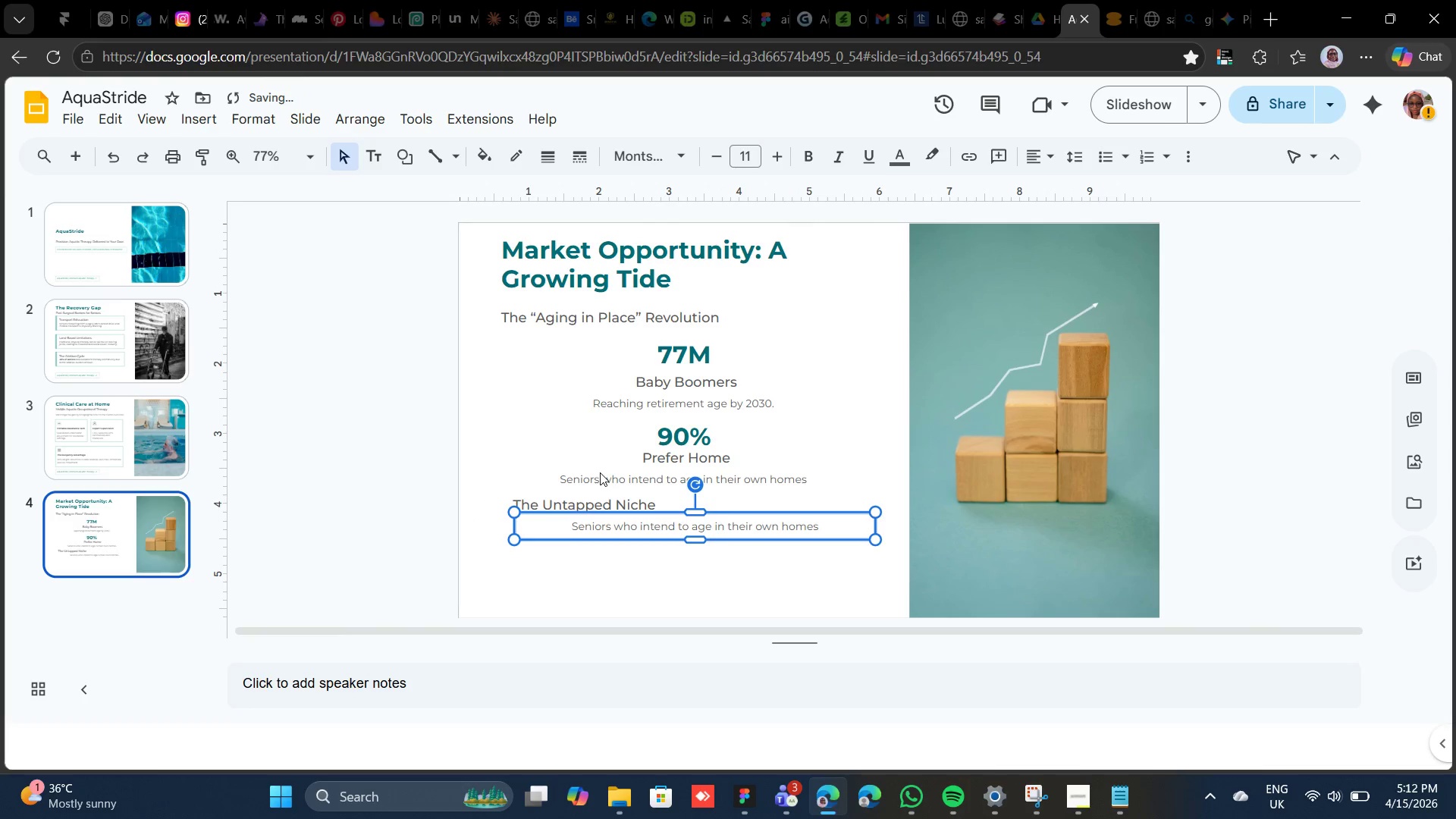 
key(Shift+ArrowDown)
 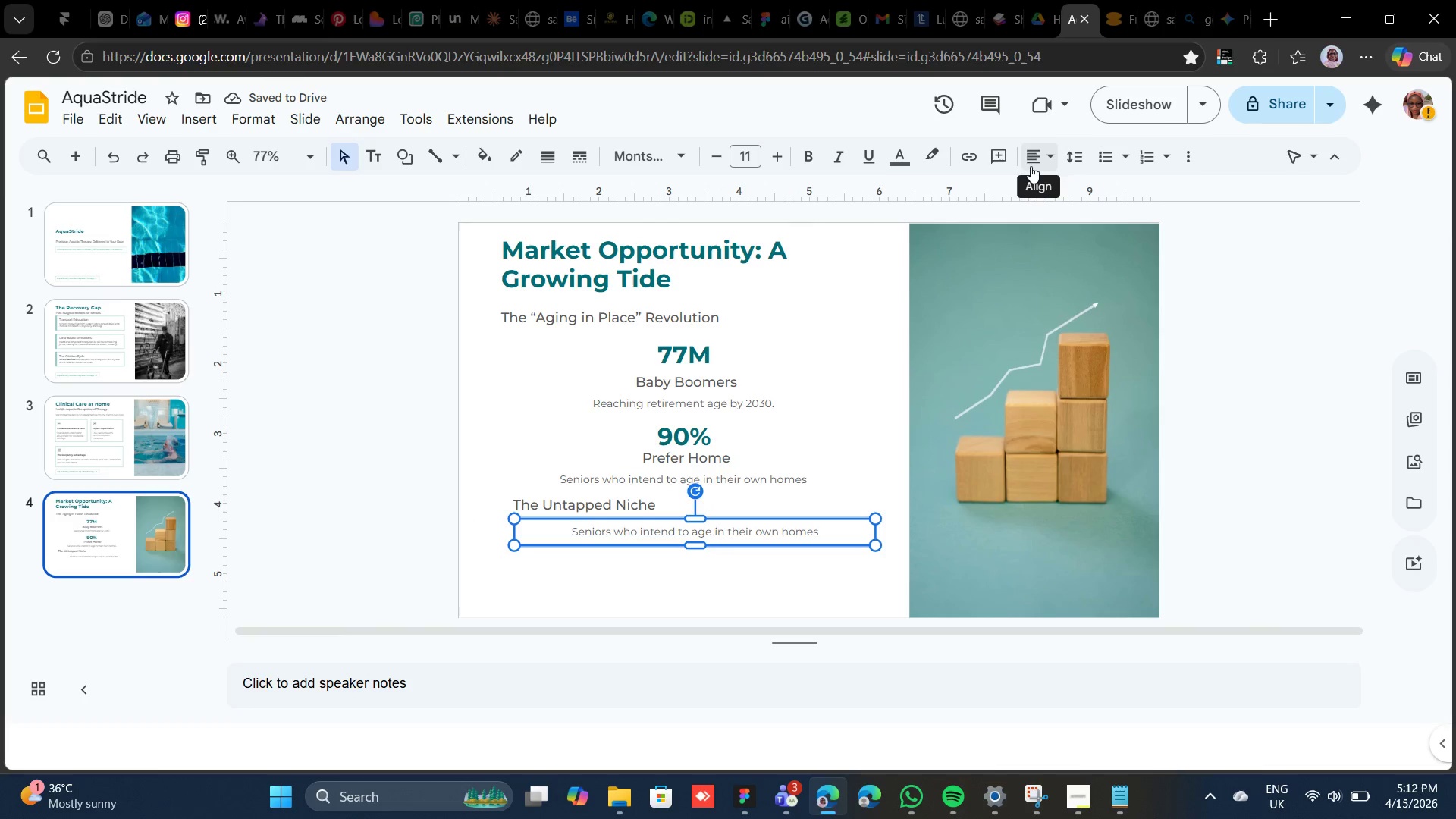 
left_click_drag(start_coordinate=[1048, 155], to_coordinate=[1029, 177])
 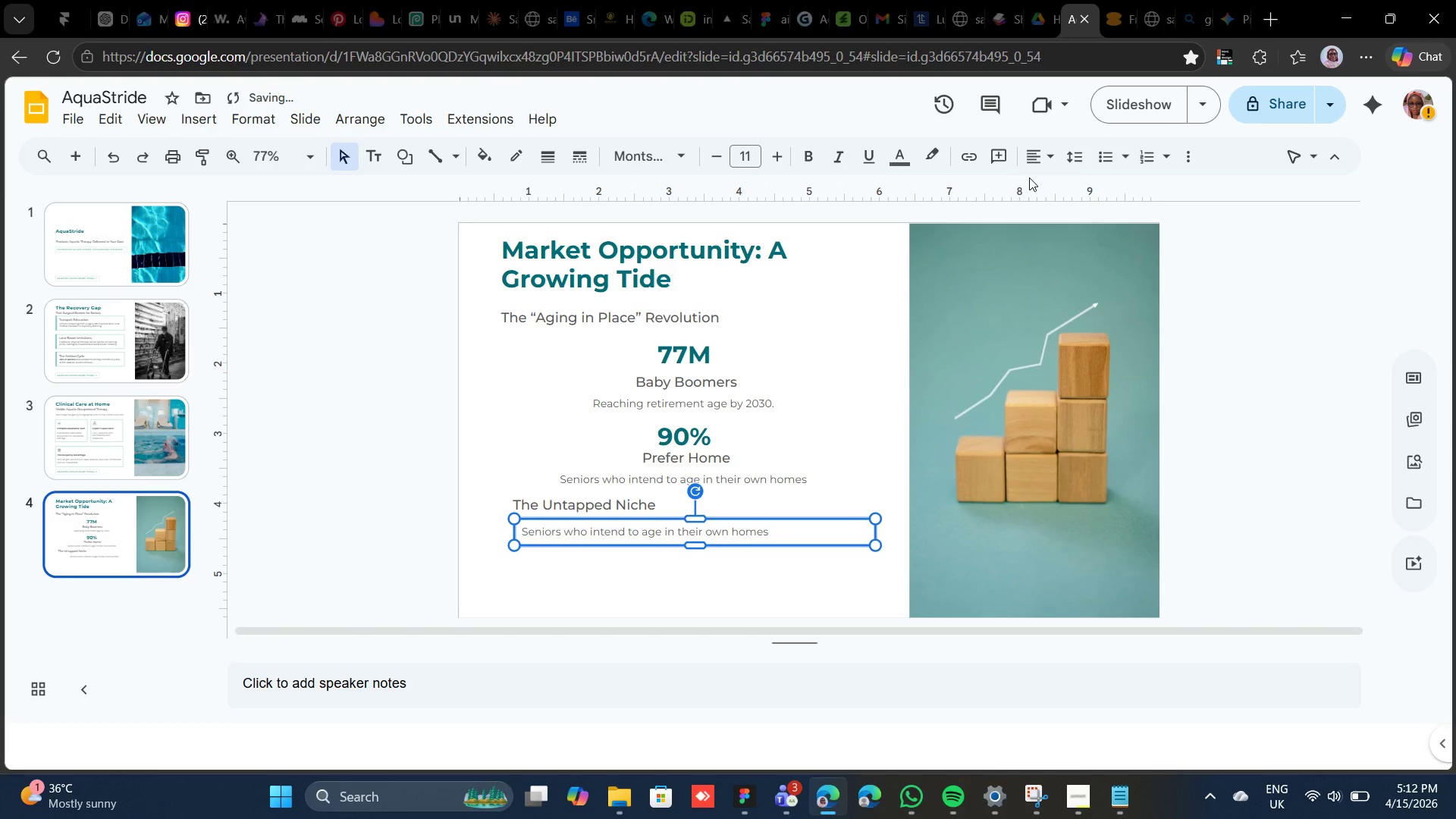 
left_click([1029, 177])
 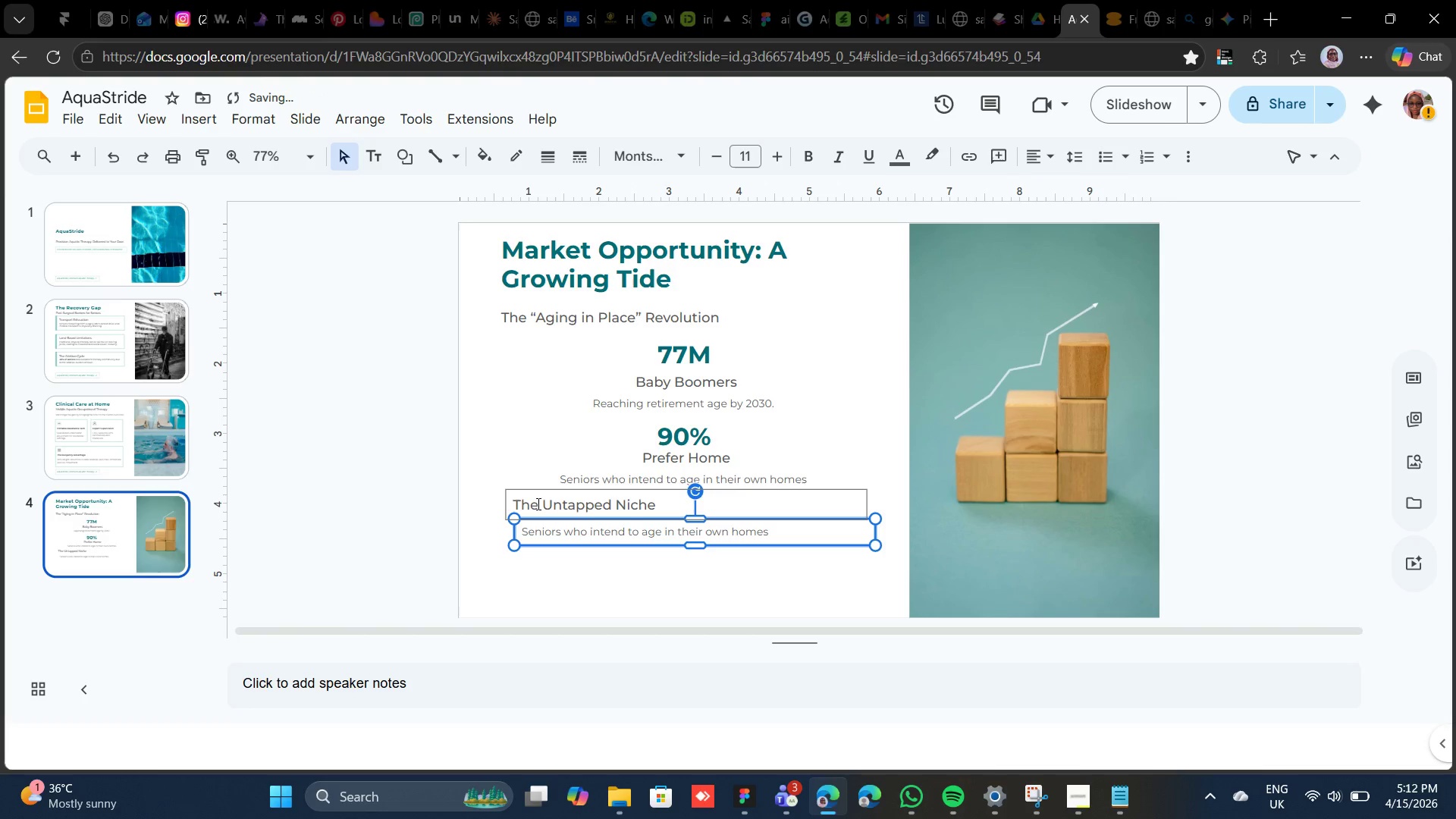 
key(Shift+ArrowLeft)
 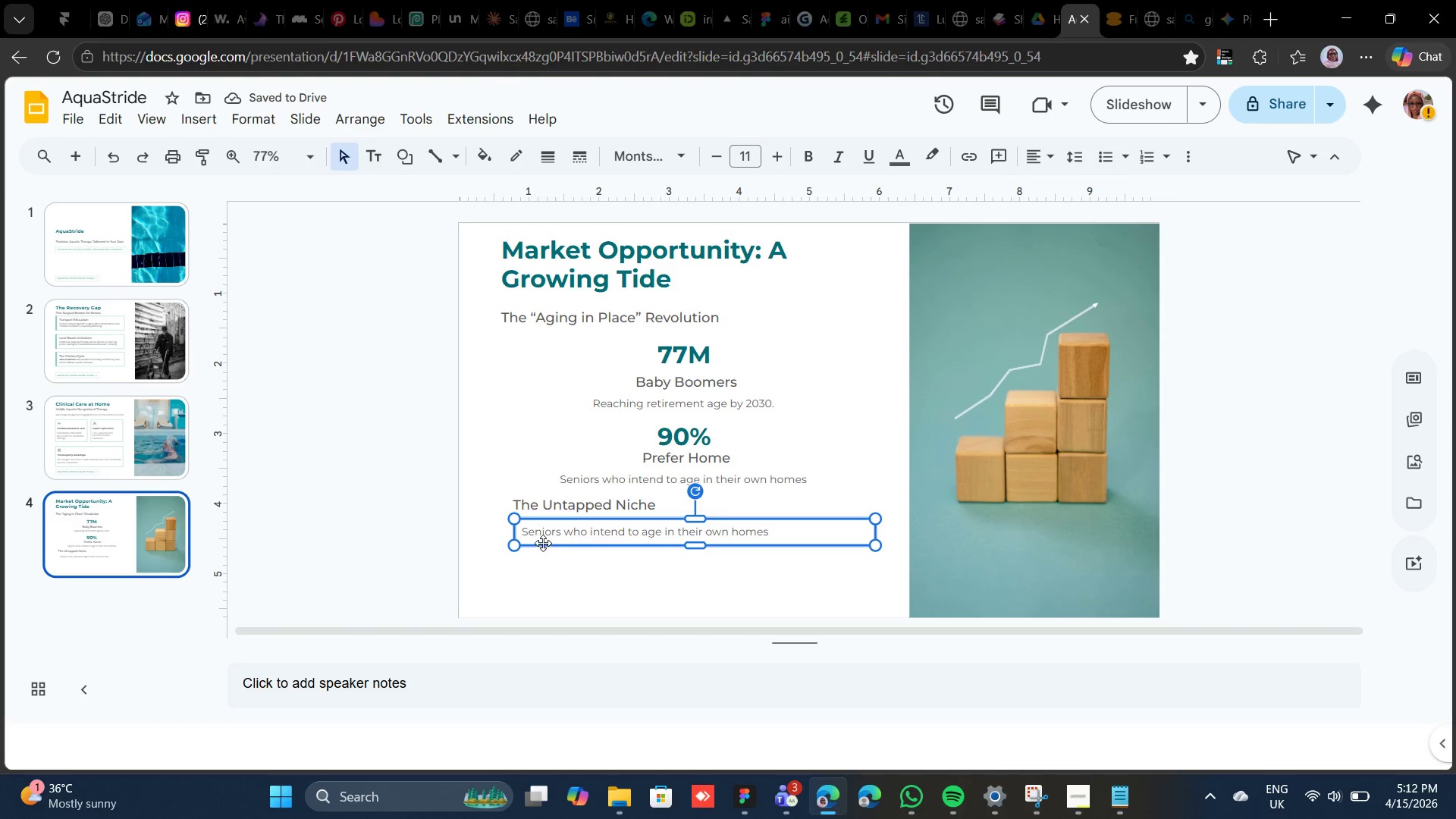 
left_click([544, 541])
 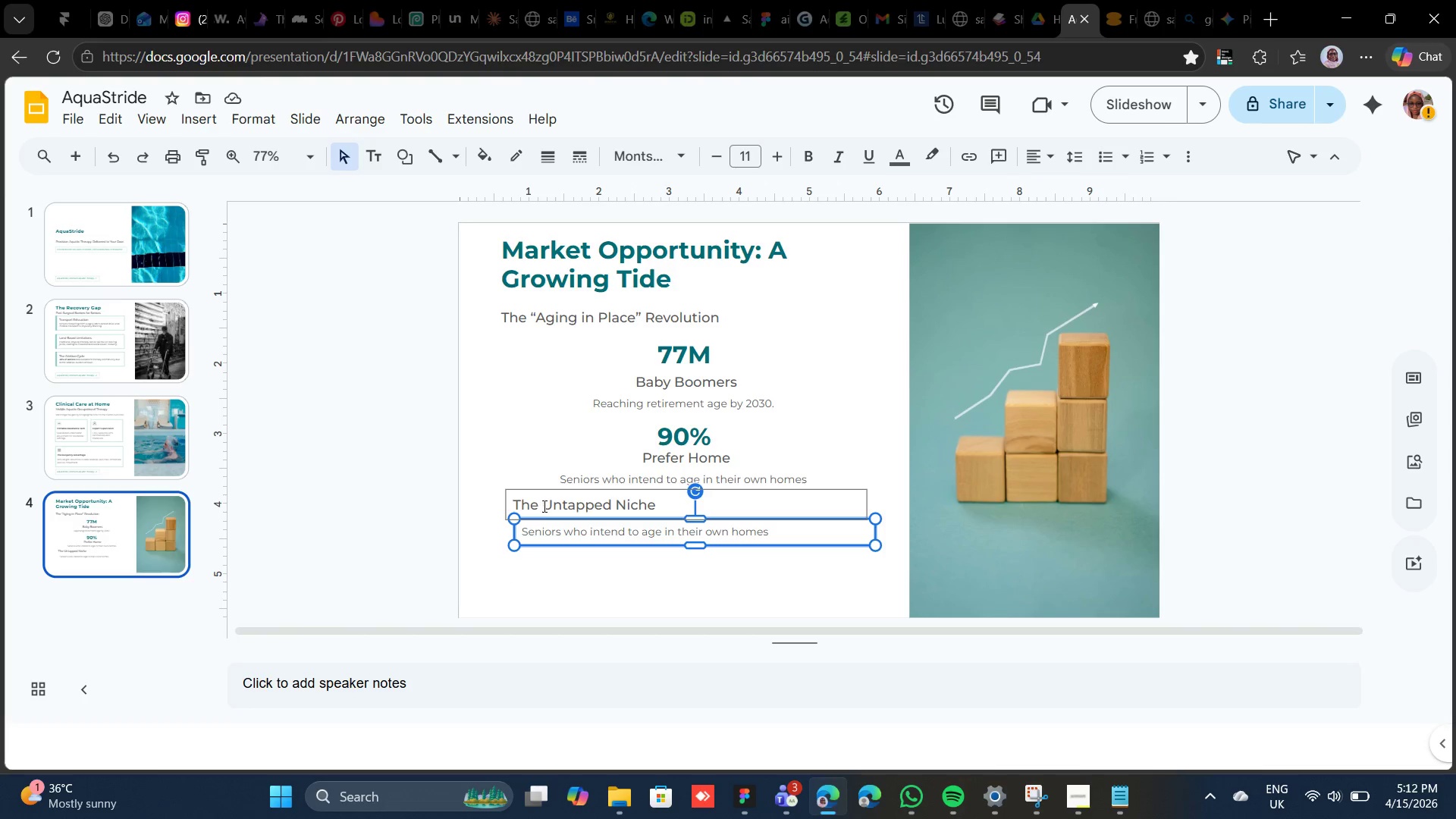 
key(Shift+ArrowLeft)
 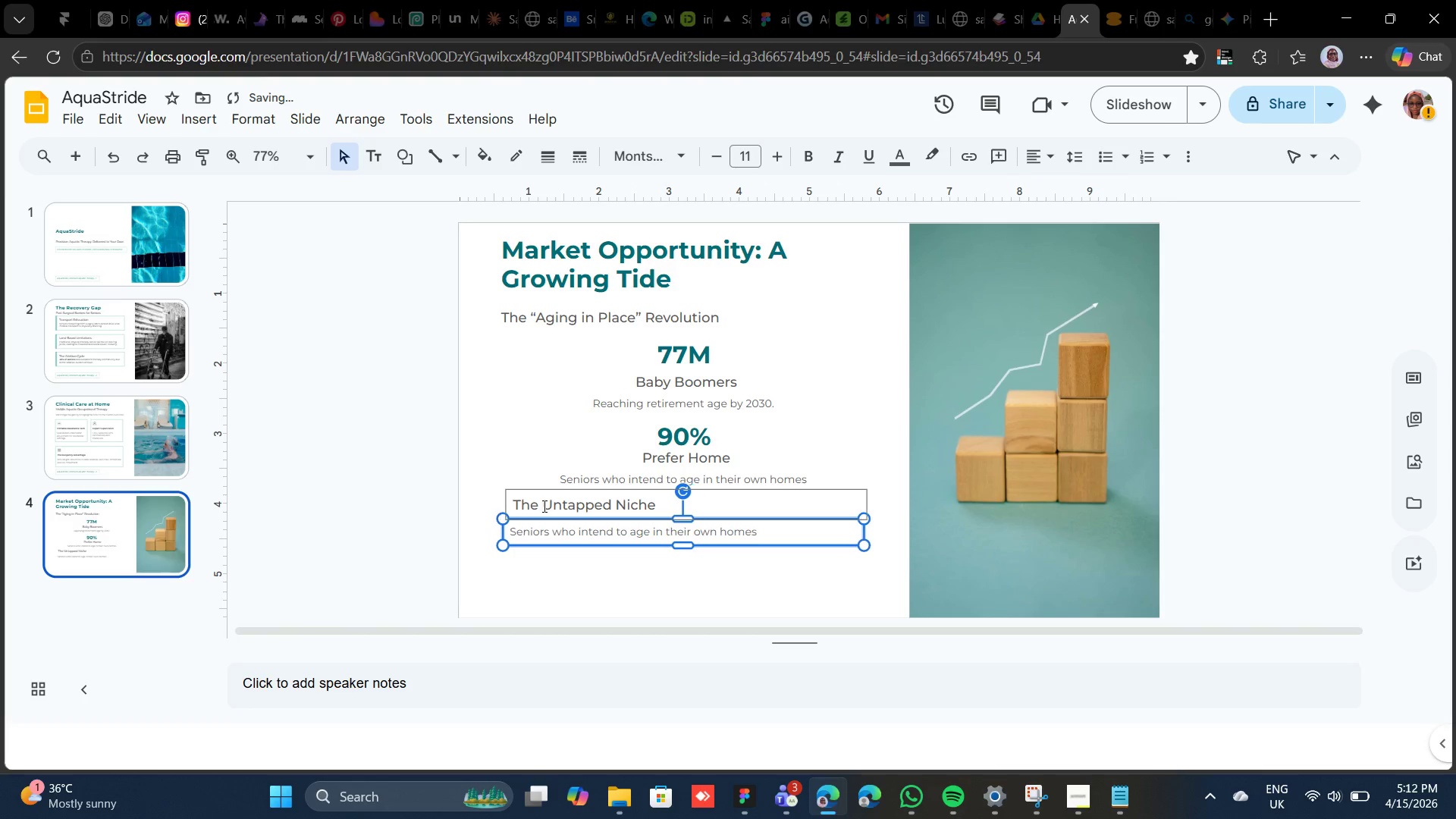 
key(Shift+ArrowLeft)
 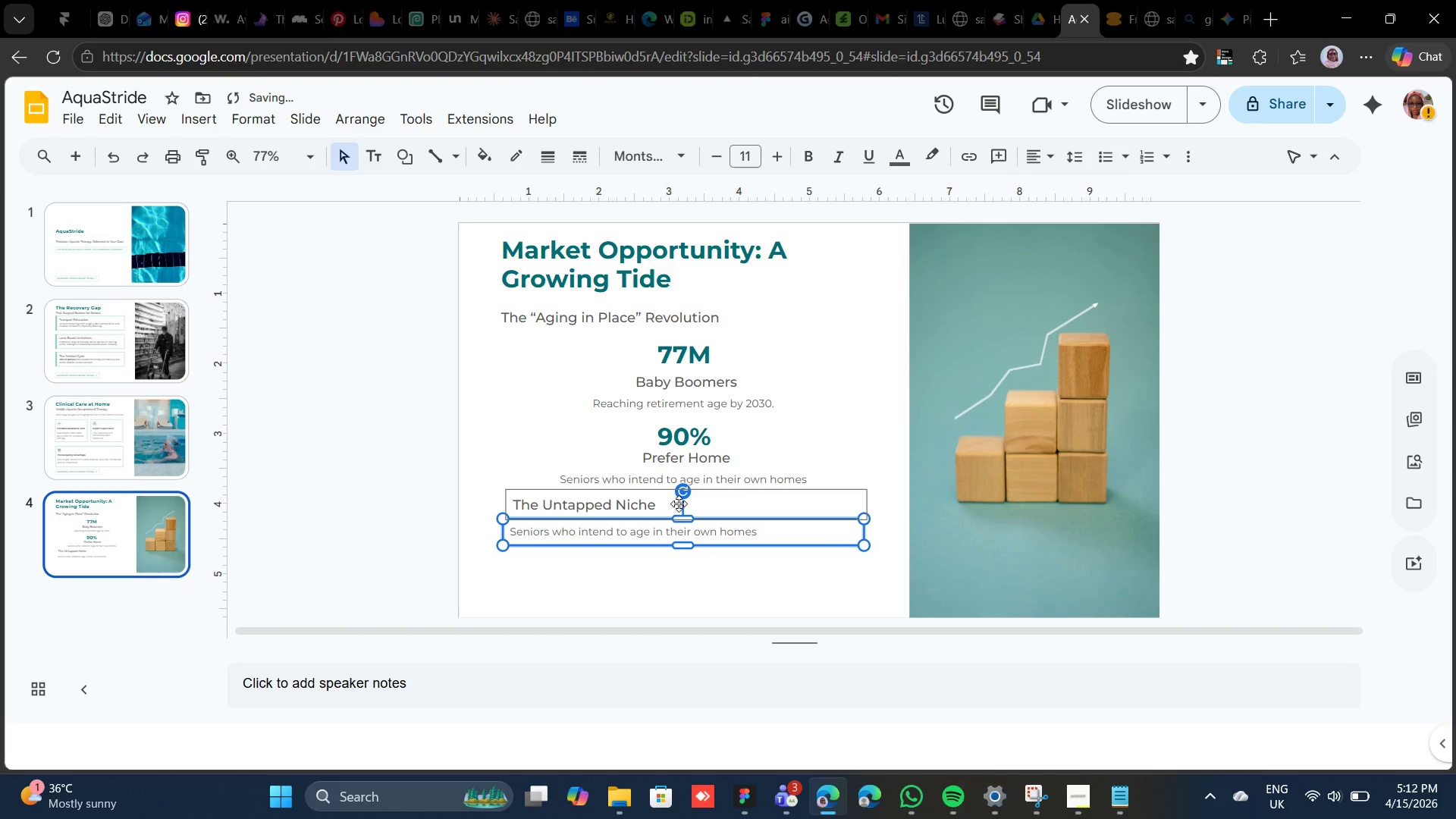 
key(ArrowRight)
 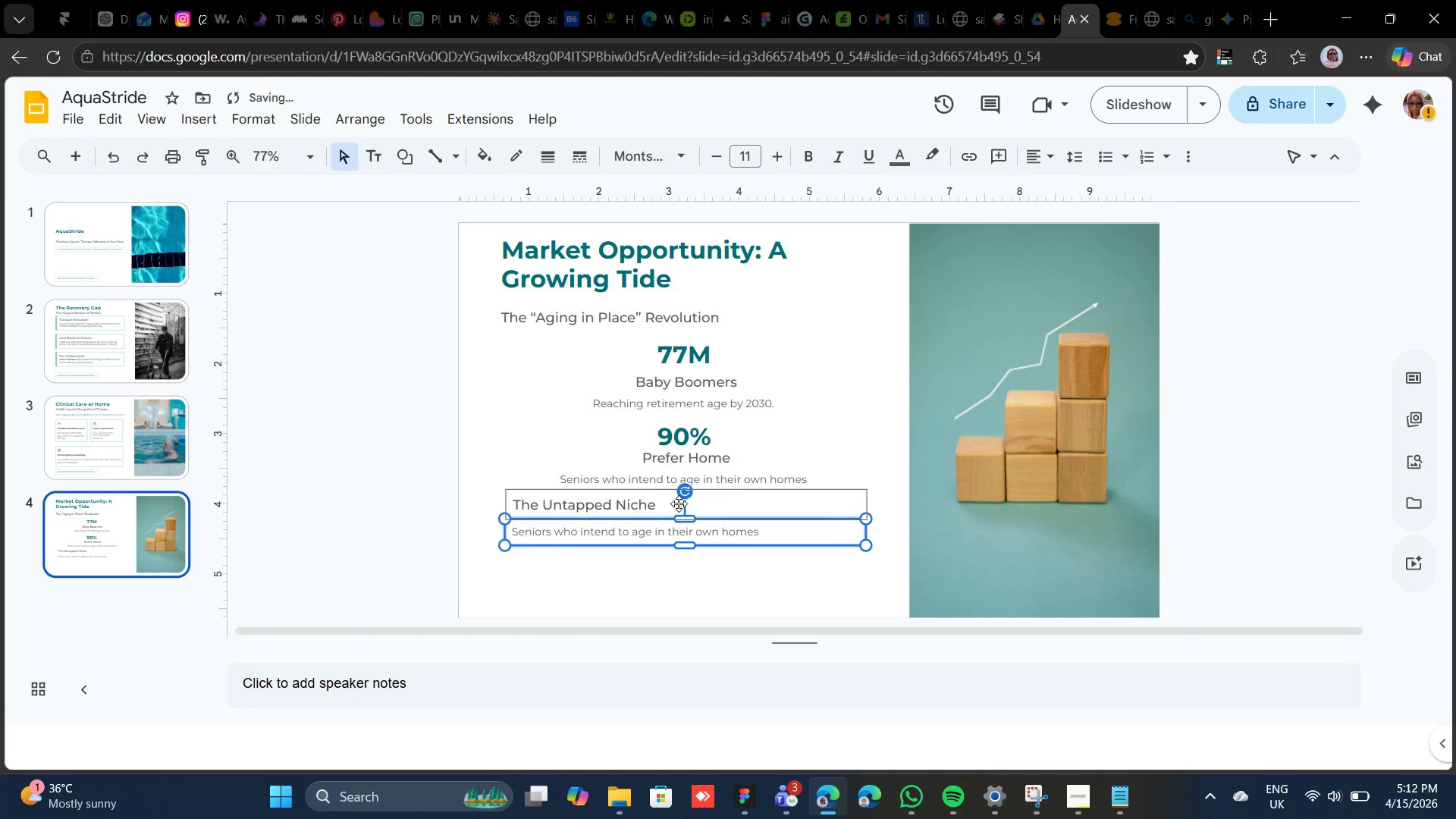 
key(ArrowRight)
 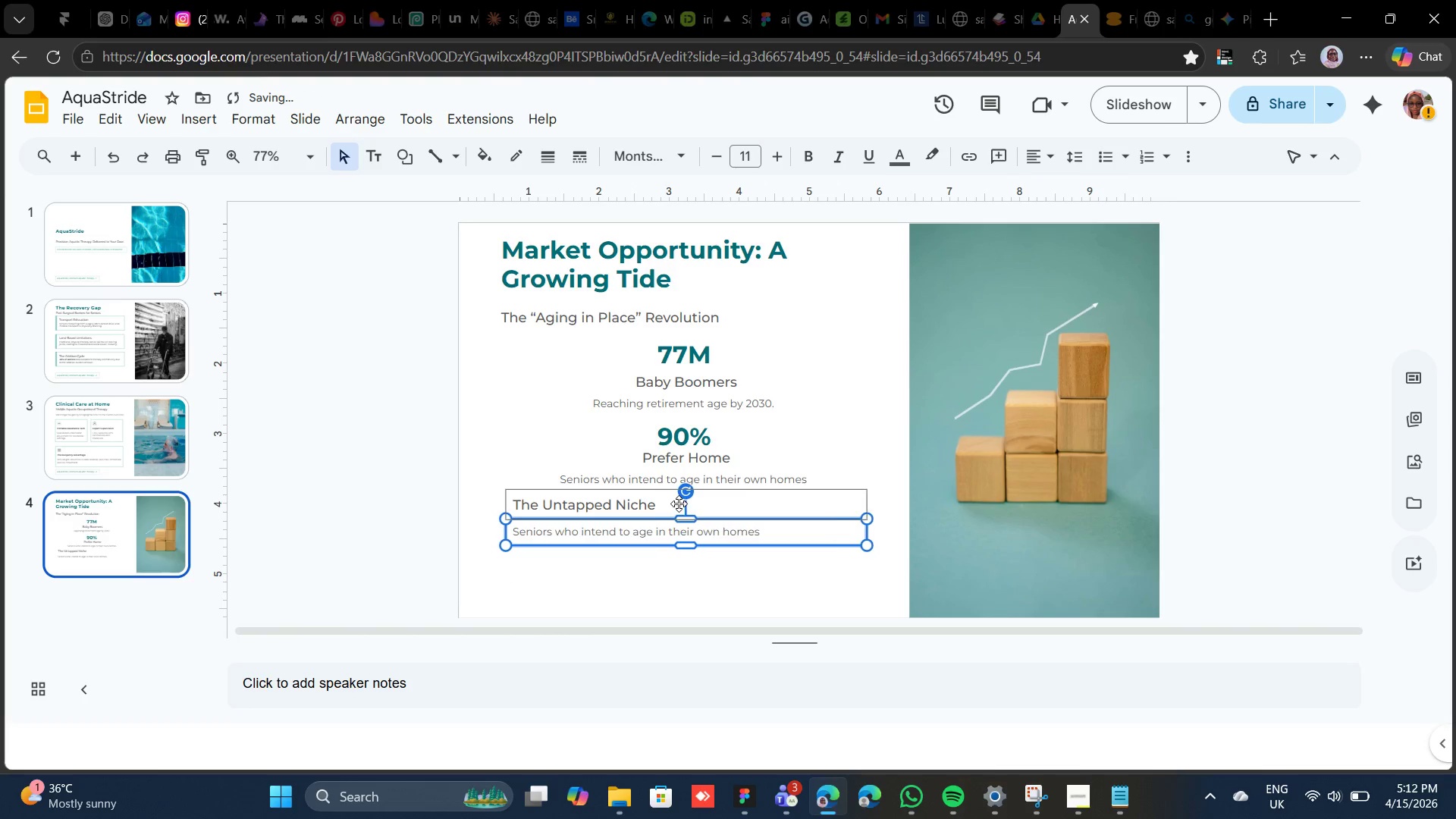 
key(ArrowRight)
 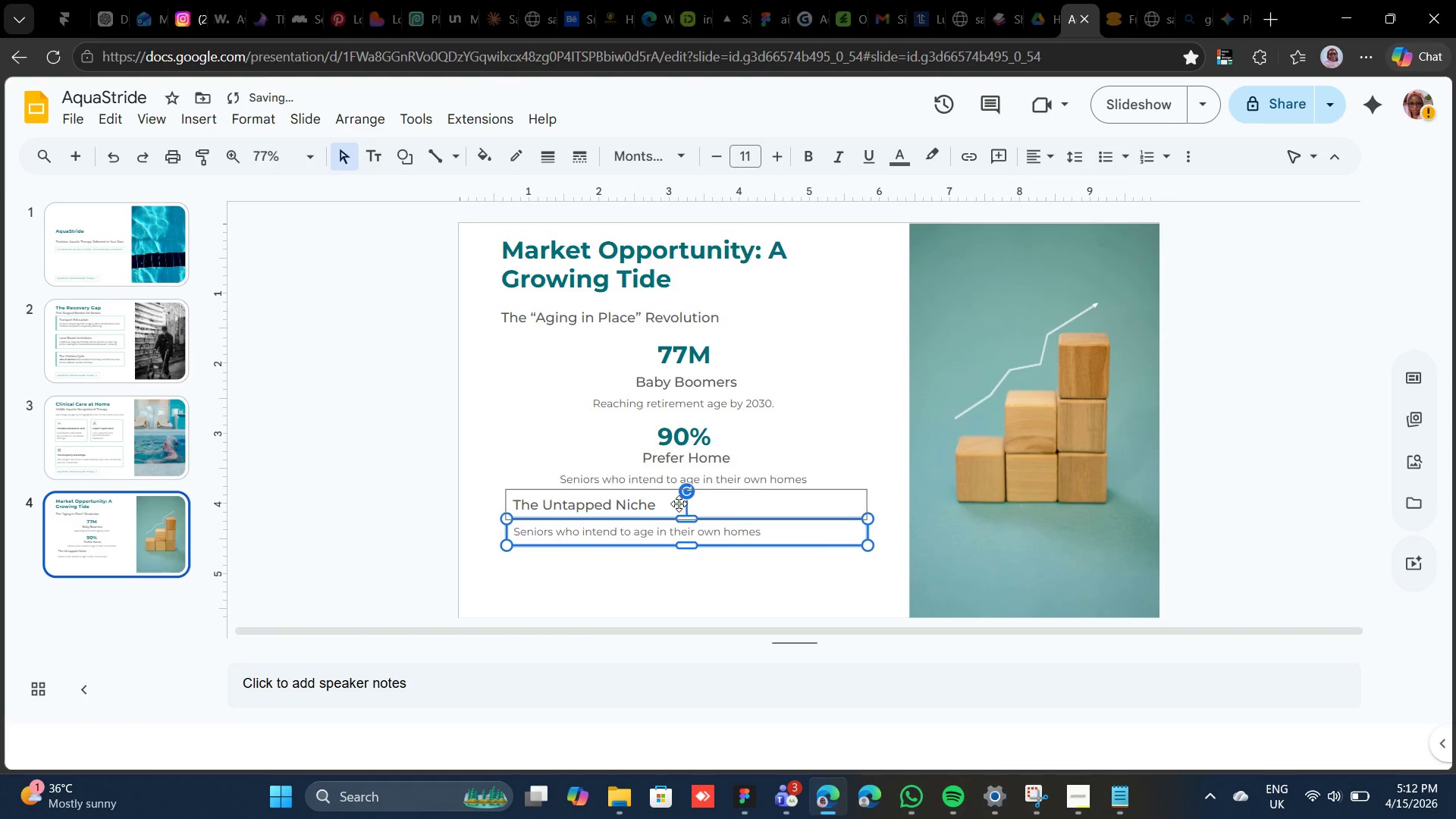 
key(ArrowRight)
 